 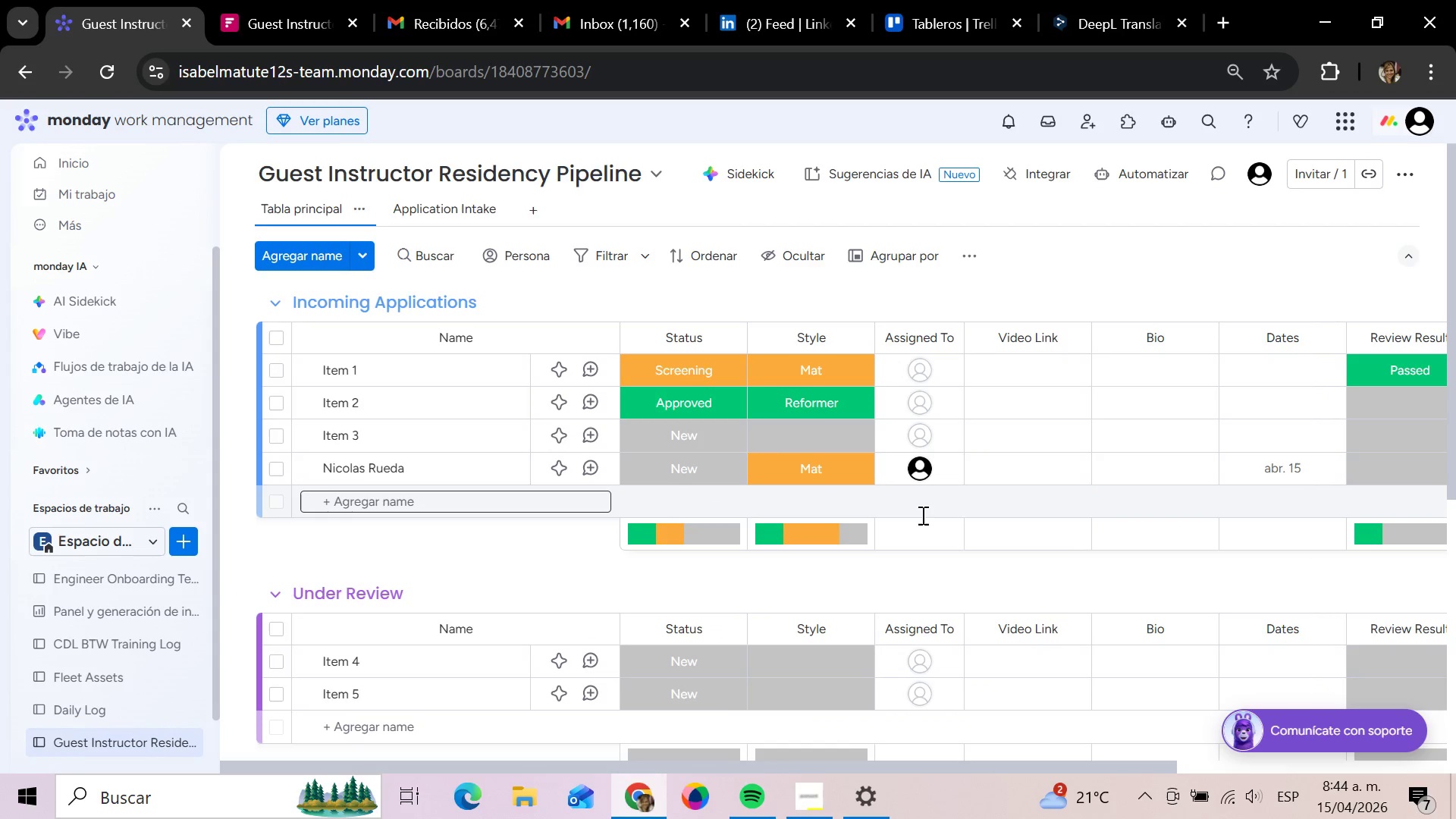 
scroll: coordinate [790, 488], scroll_direction: up, amount: 3.0
 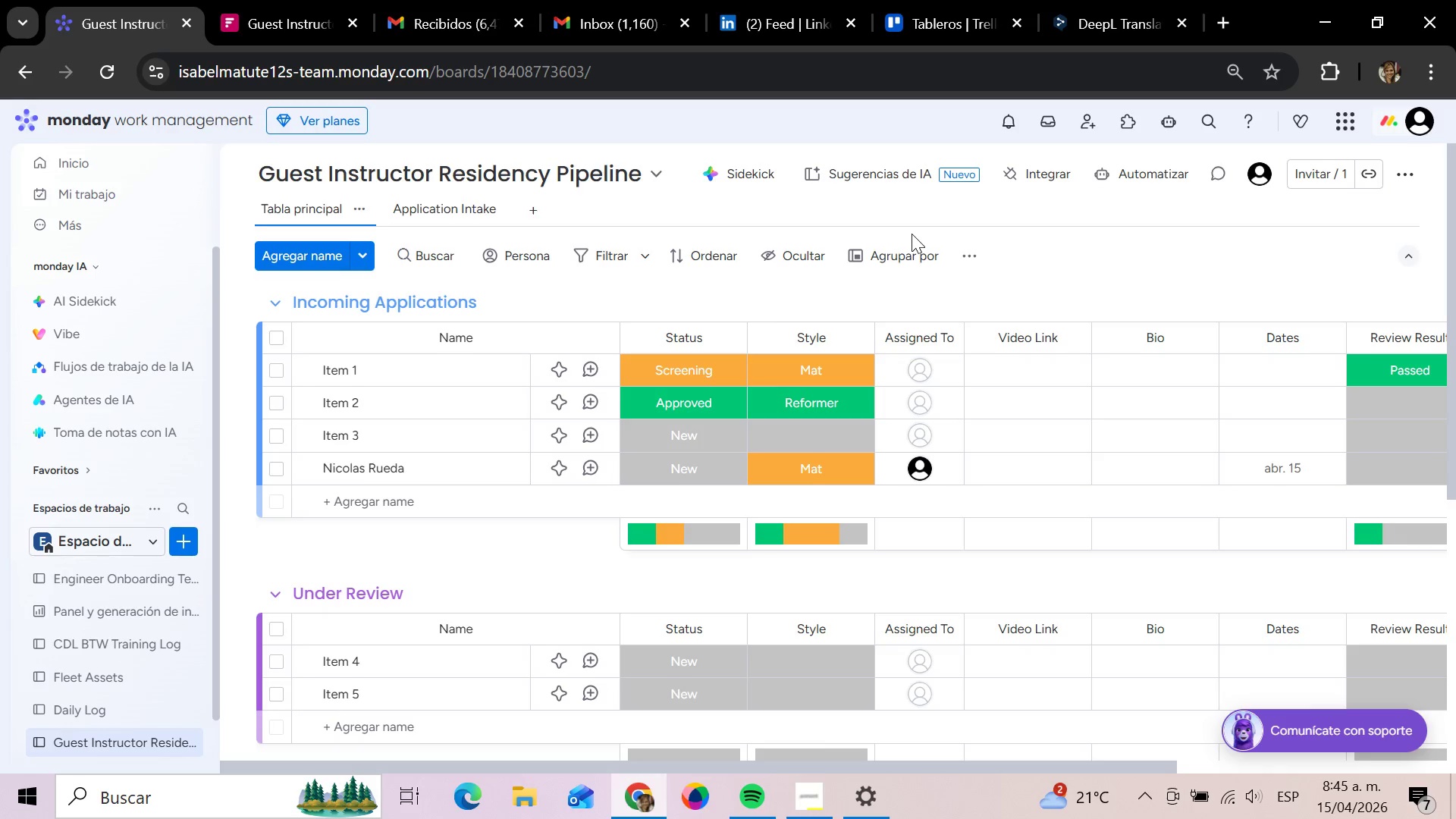 
wait(66.82)
 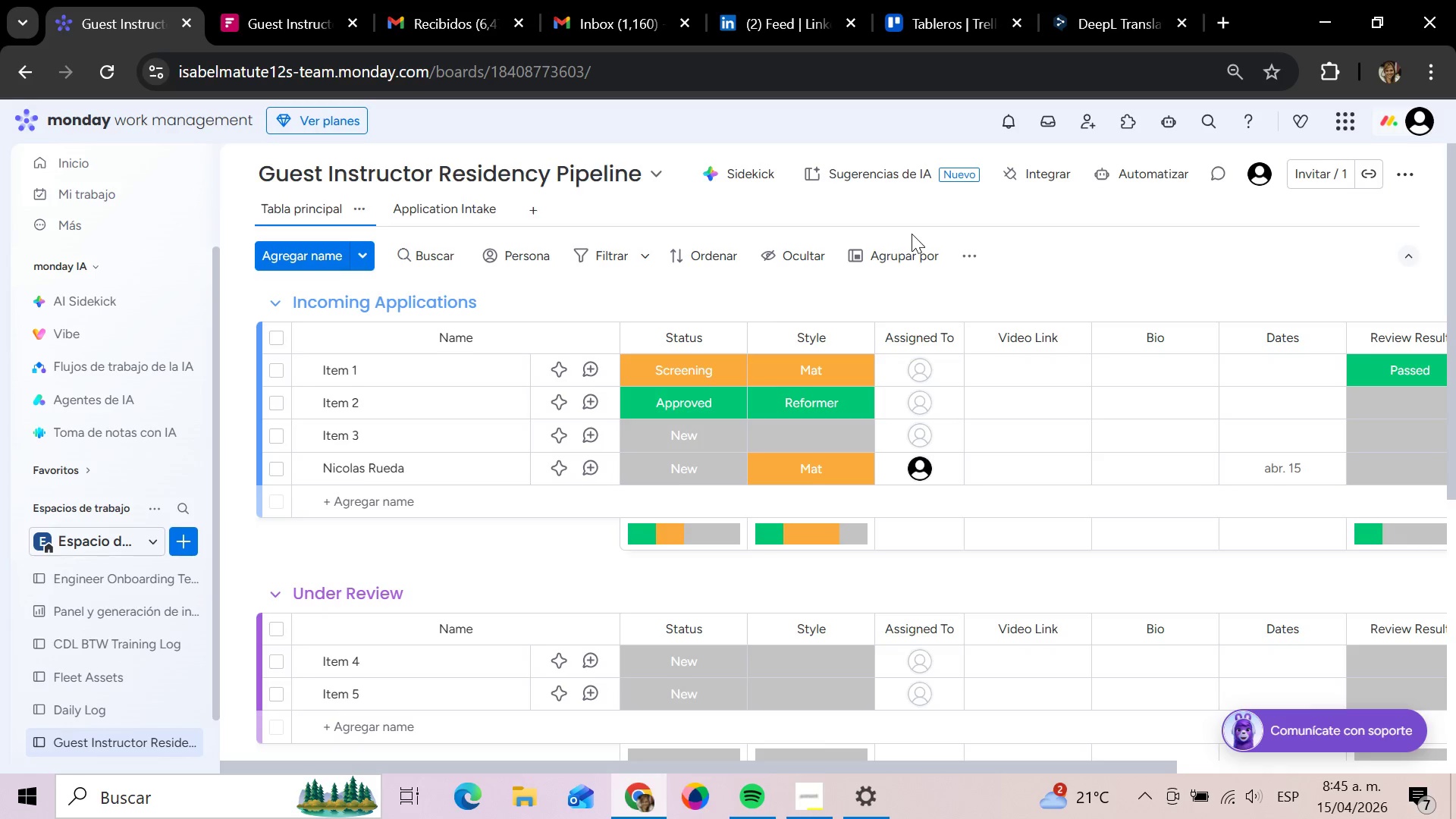 
left_click([1142, 177])
 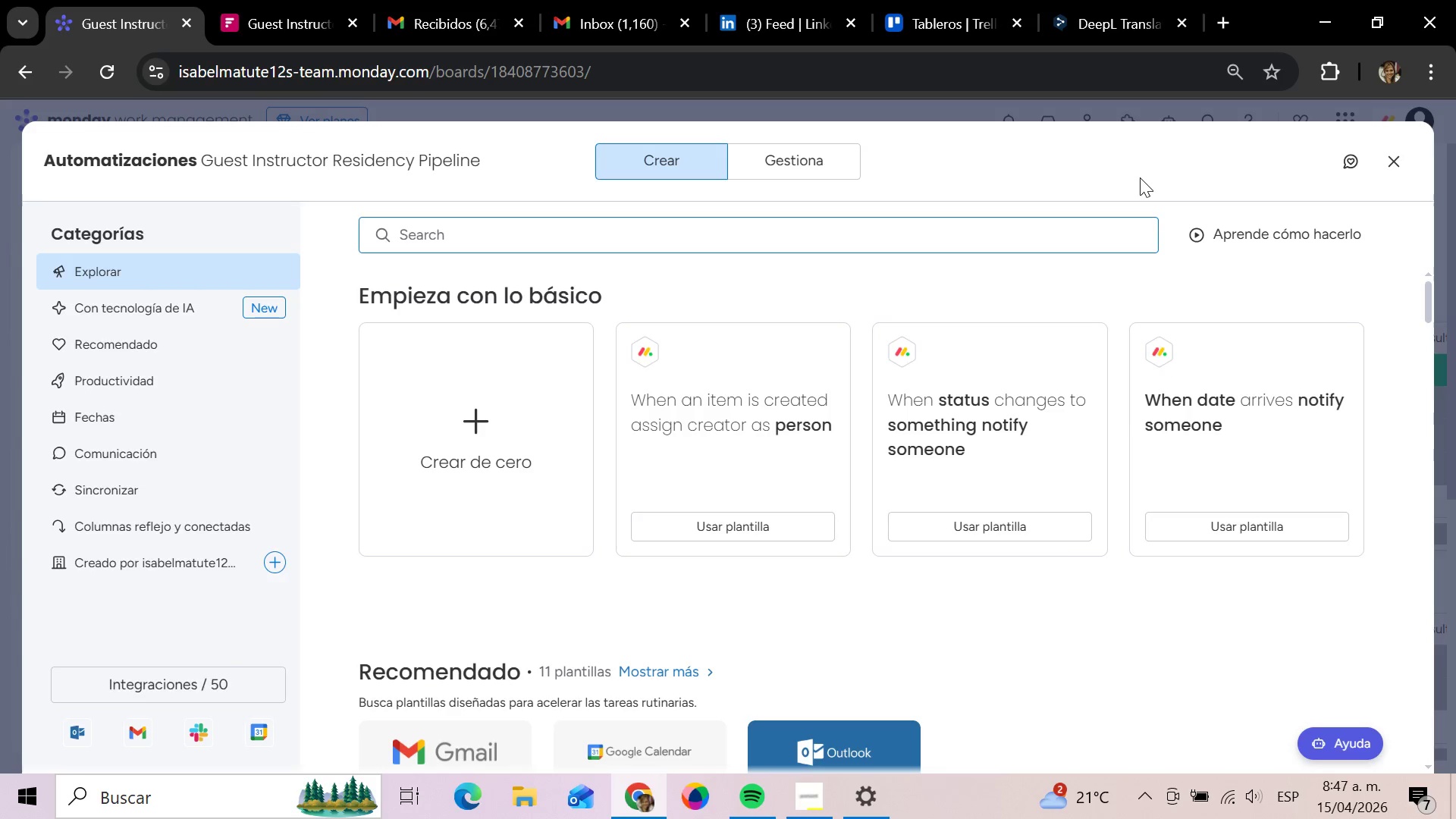 
wait(122.41)
 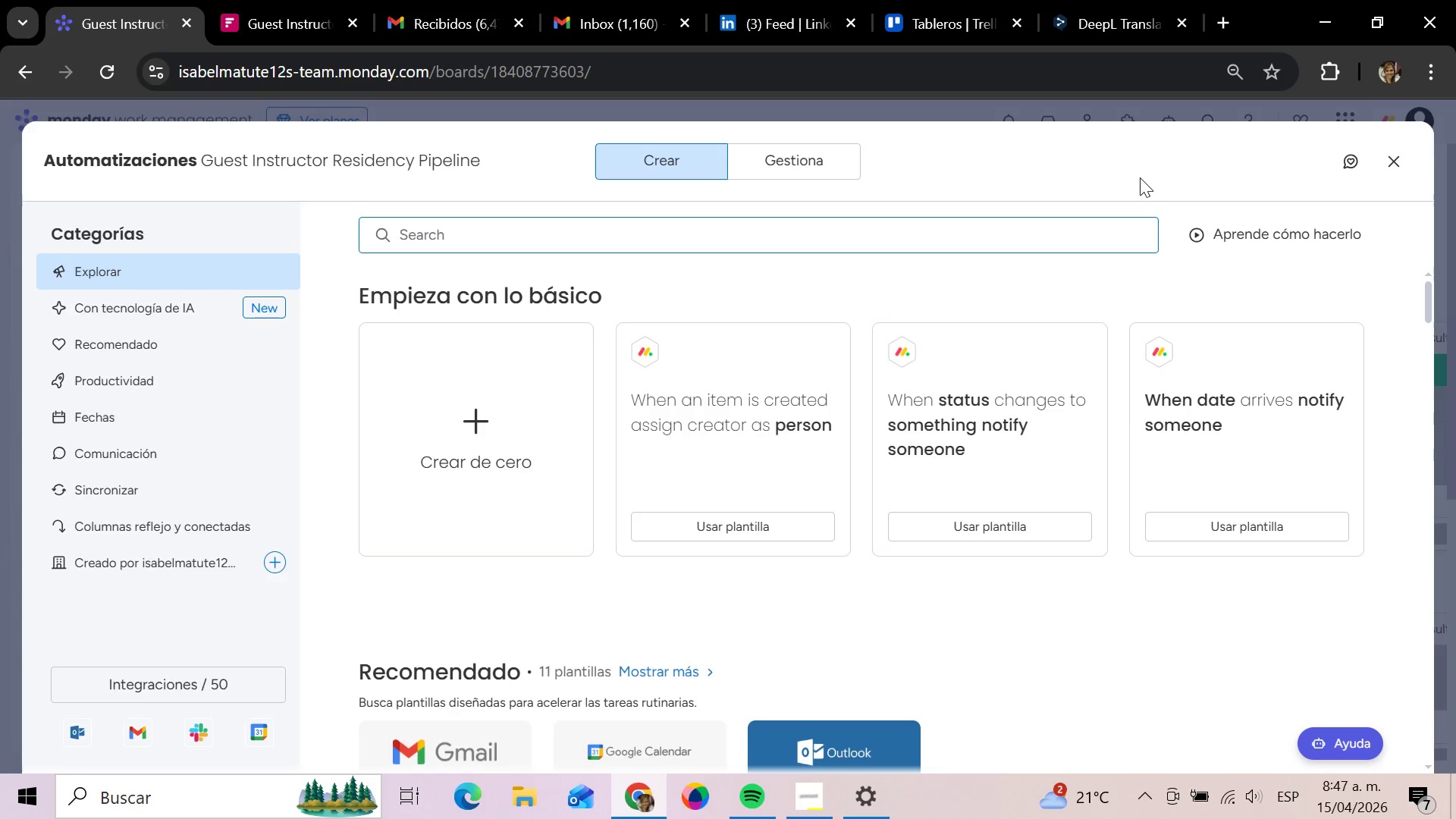 
left_click([1393, 162])
 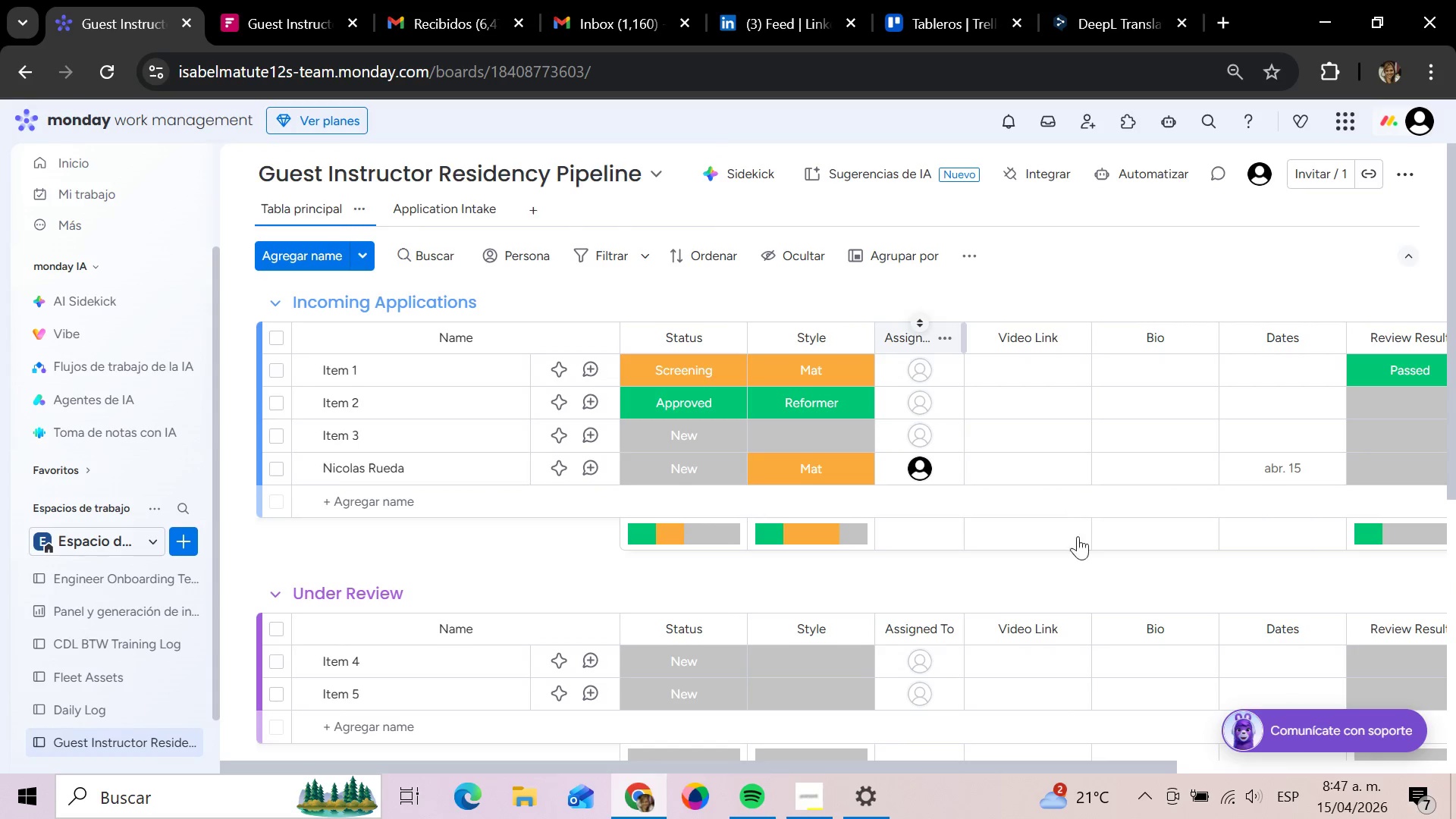 
scroll: coordinate [1090, 572], scroll_direction: up, amount: 3.0
 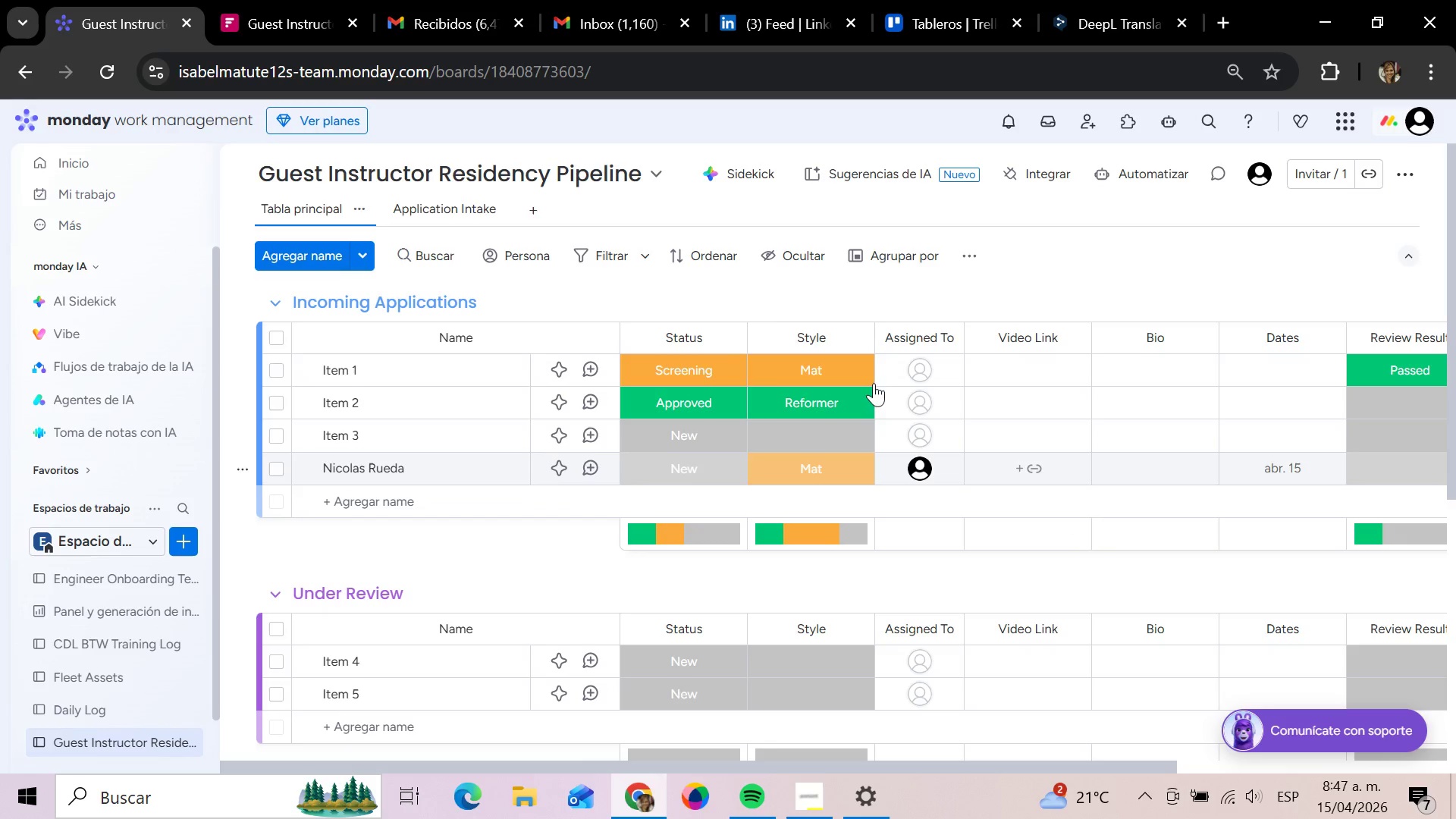 
mouse_move([770, 392])
 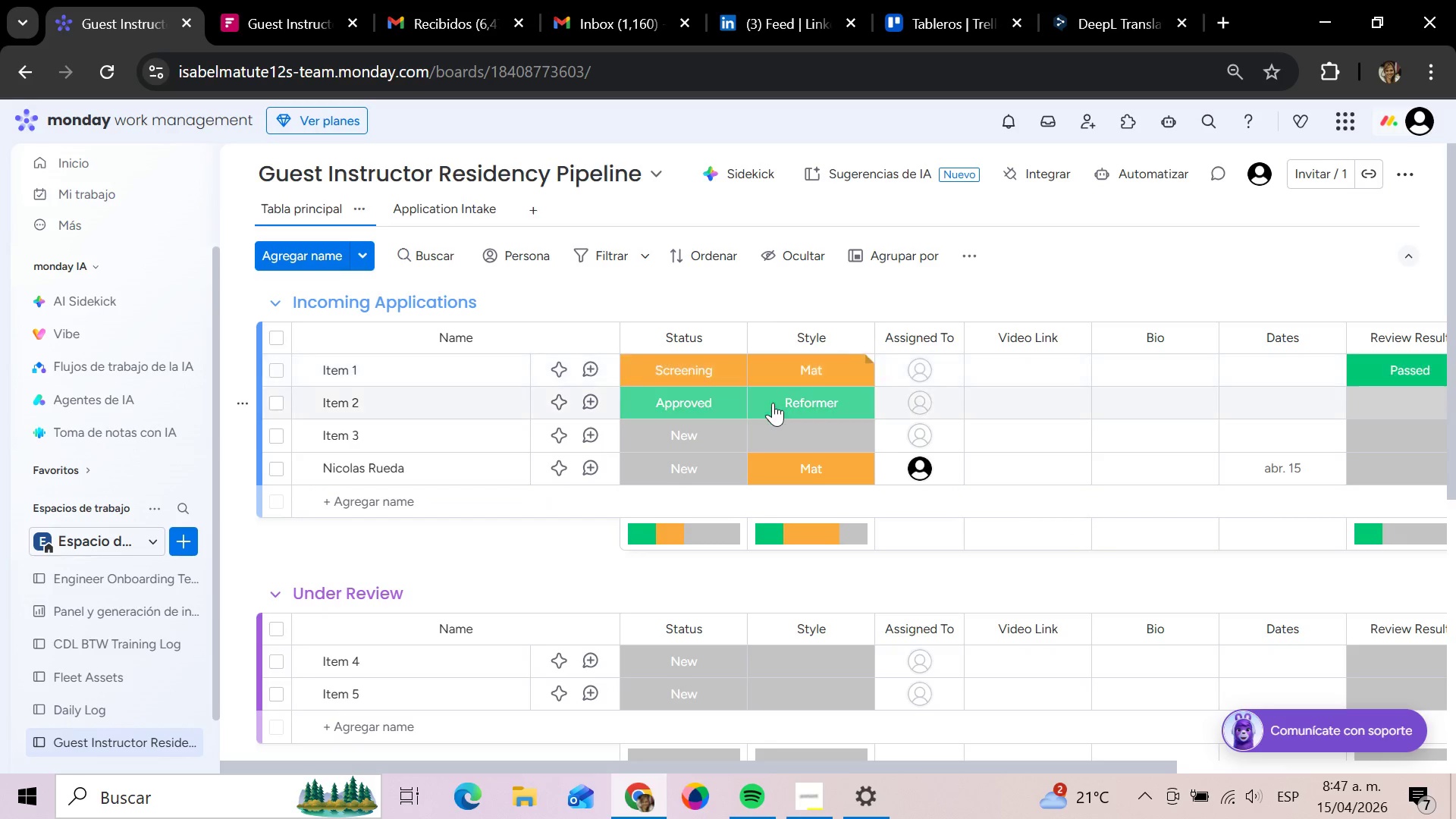 
scroll: coordinate [772, 399], scroll_direction: up, amount: 1.0
 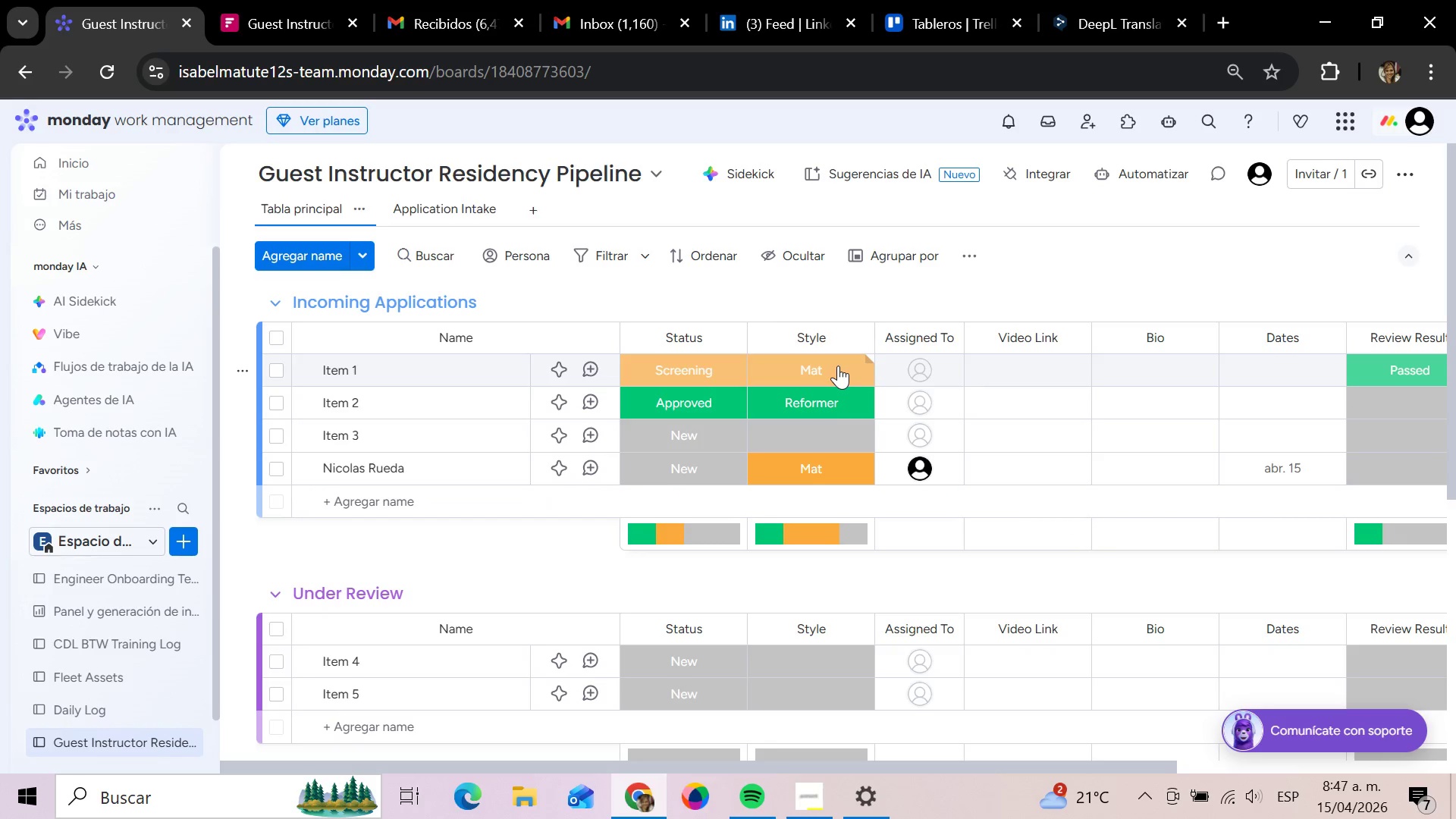 
mouse_move([937, 345])
 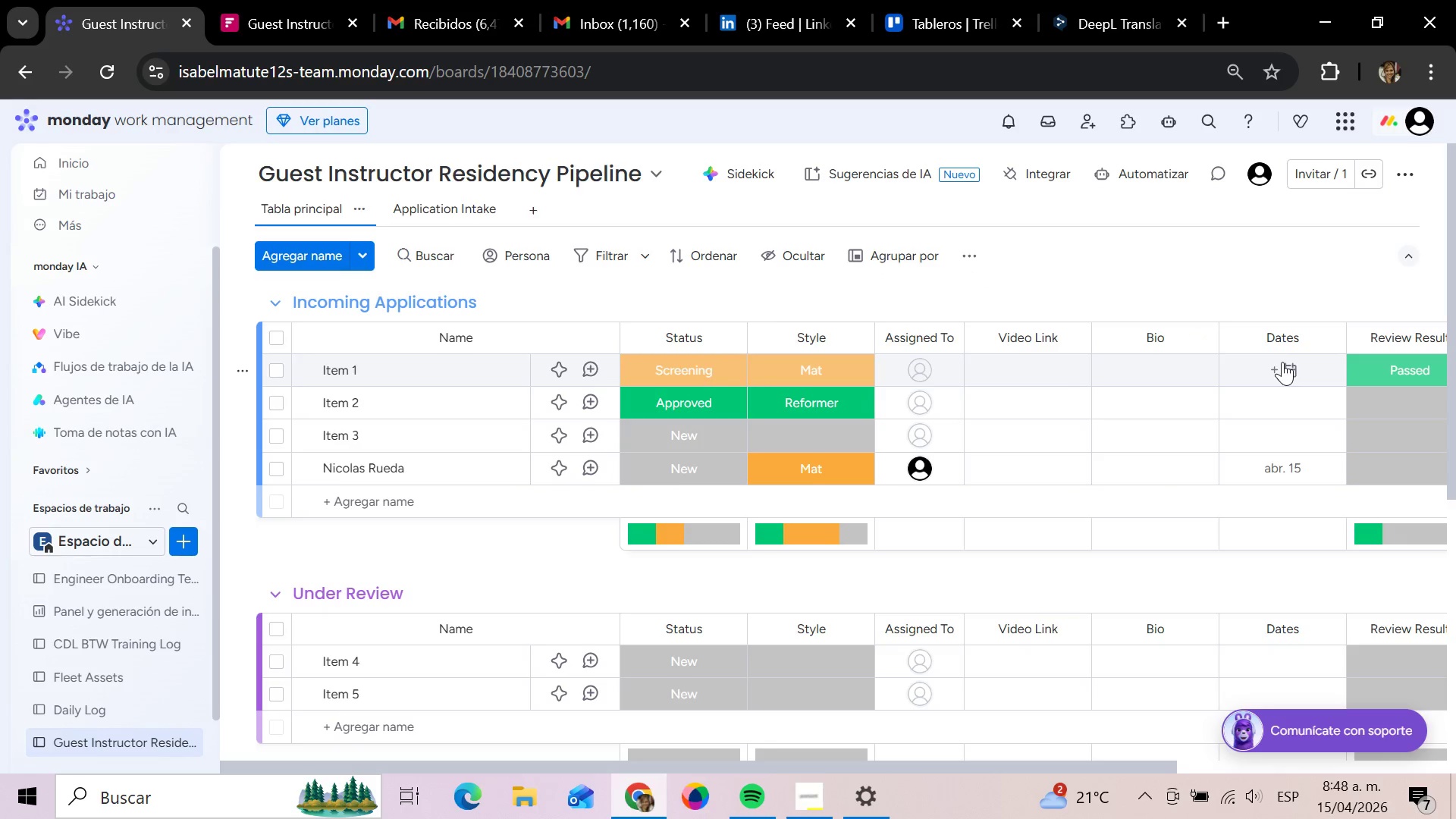 
wait(10.95)
 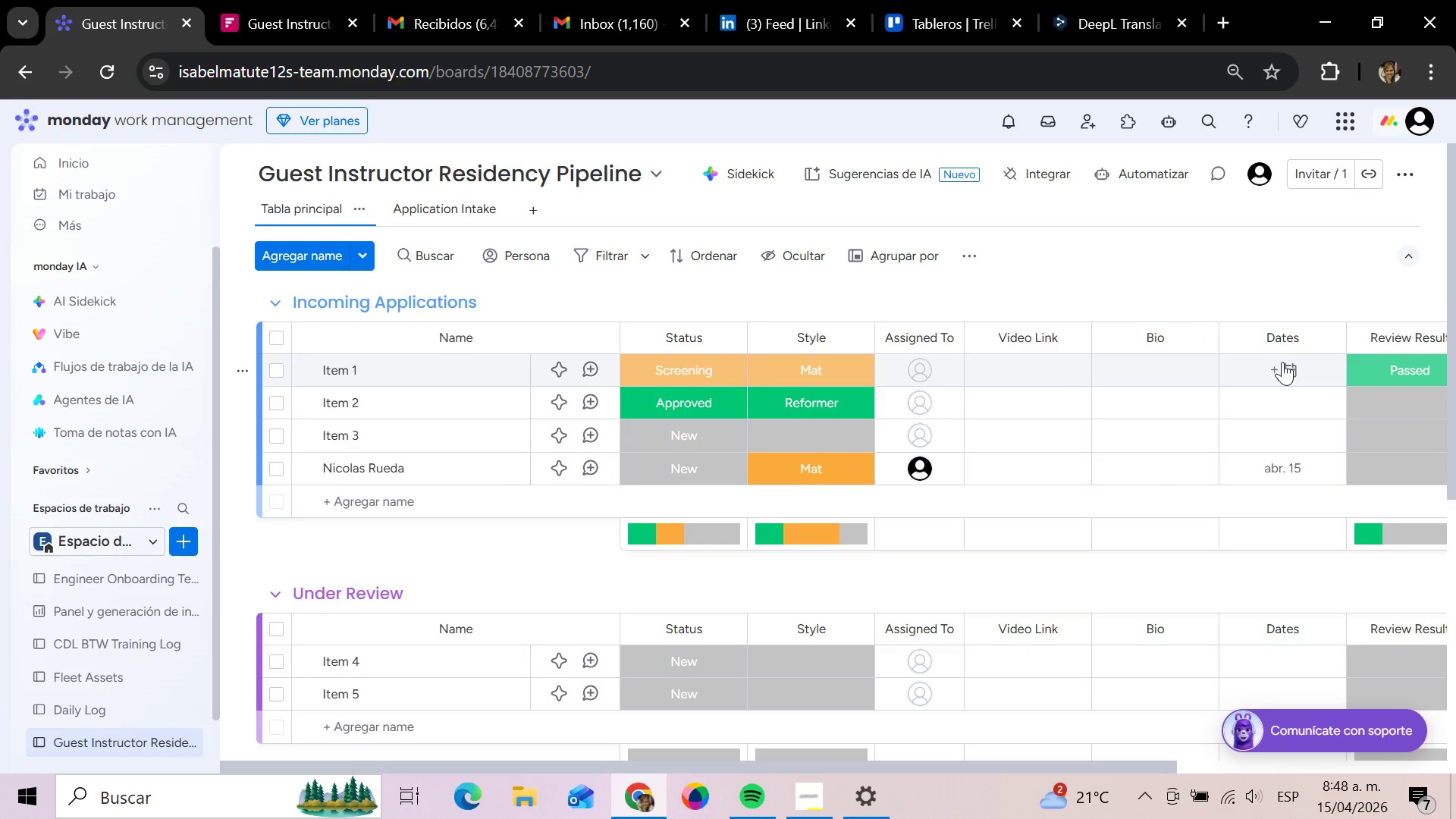 
mouse_move([1291, 365])
 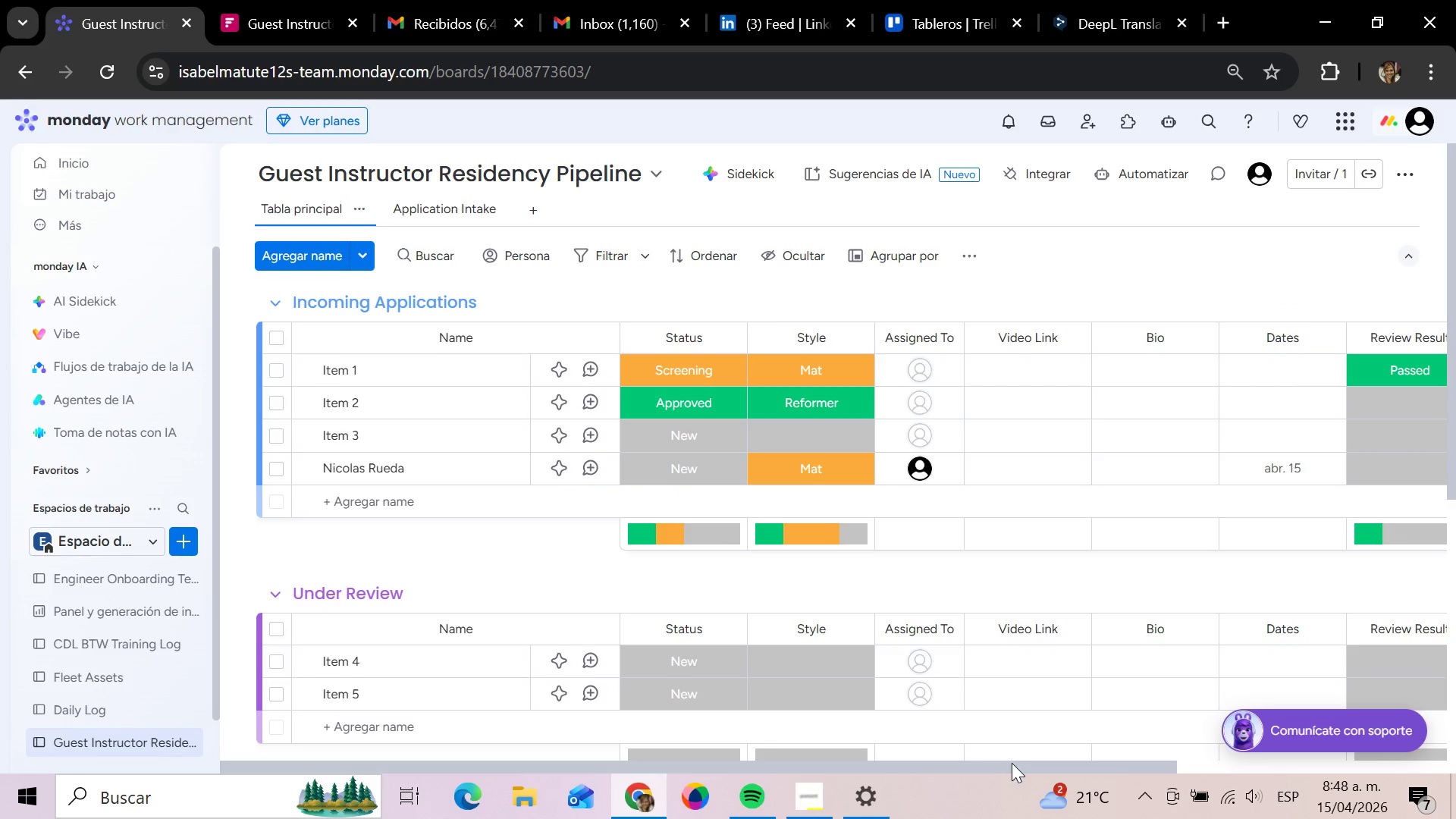 
left_click_drag(start_coordinate=[1011, 768], to_coordinate=[1233, 762])
 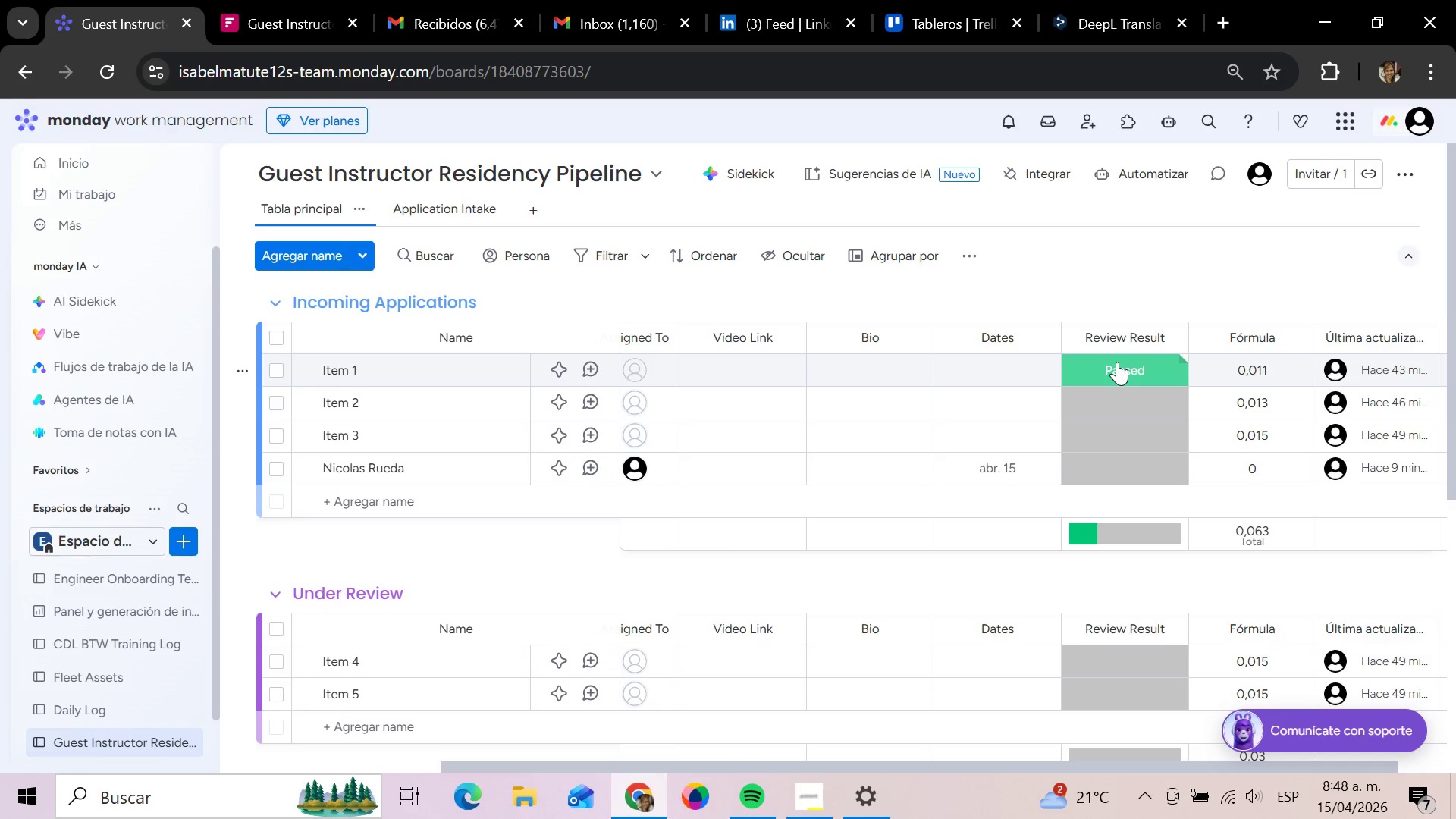 
wait(8.73)
 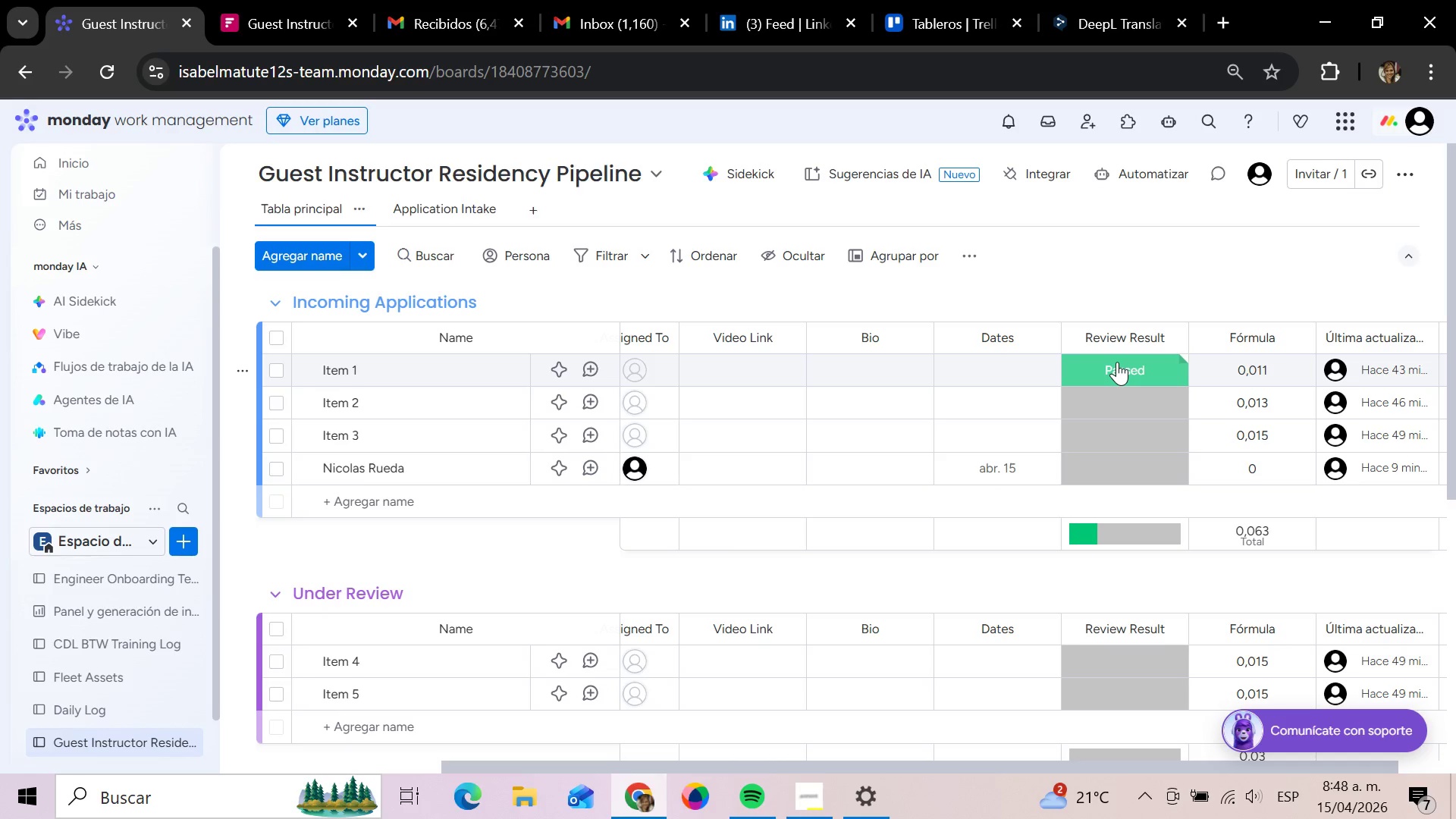 
left_click([1045, 341])
 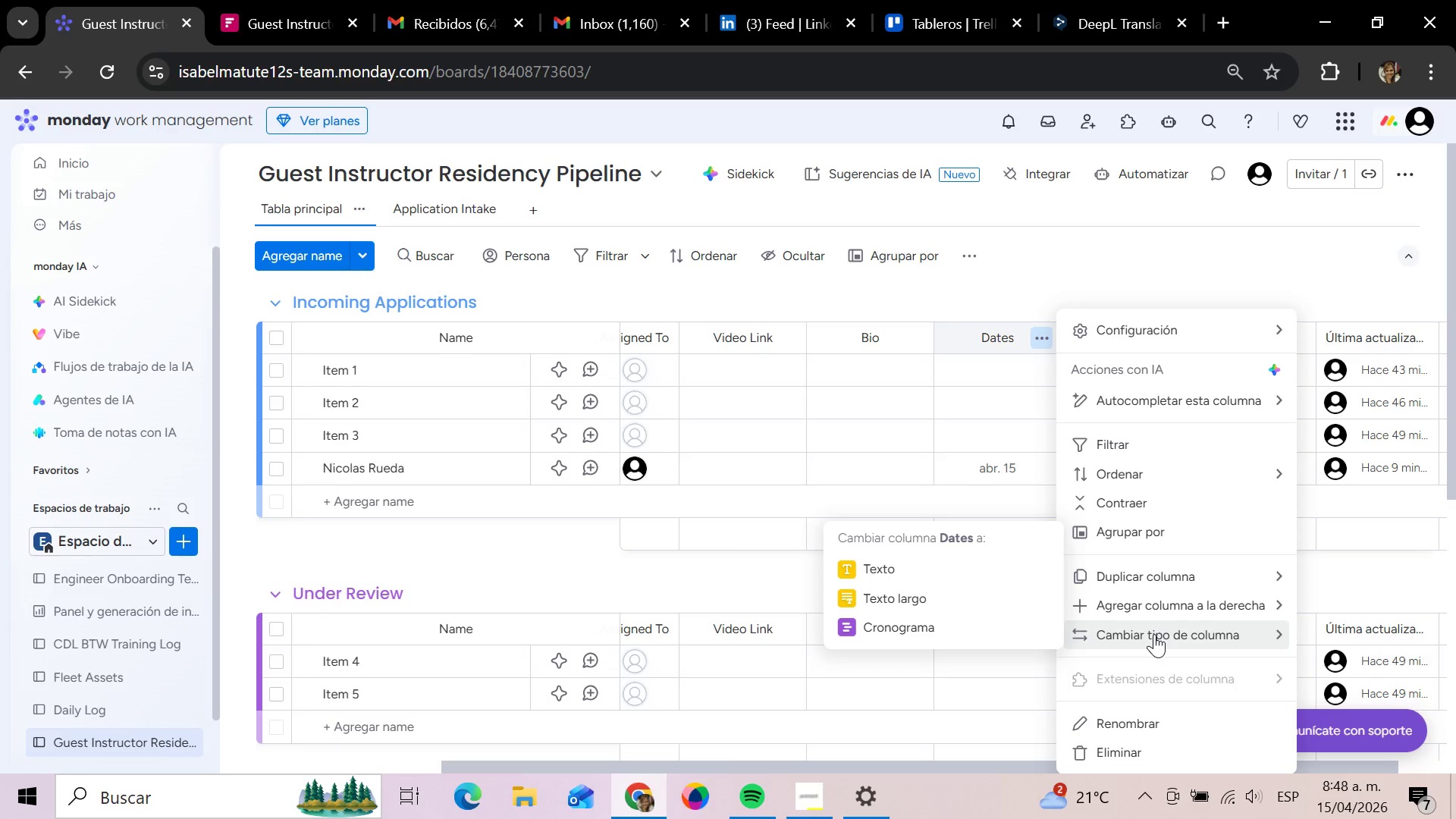 
wait(6.38)
 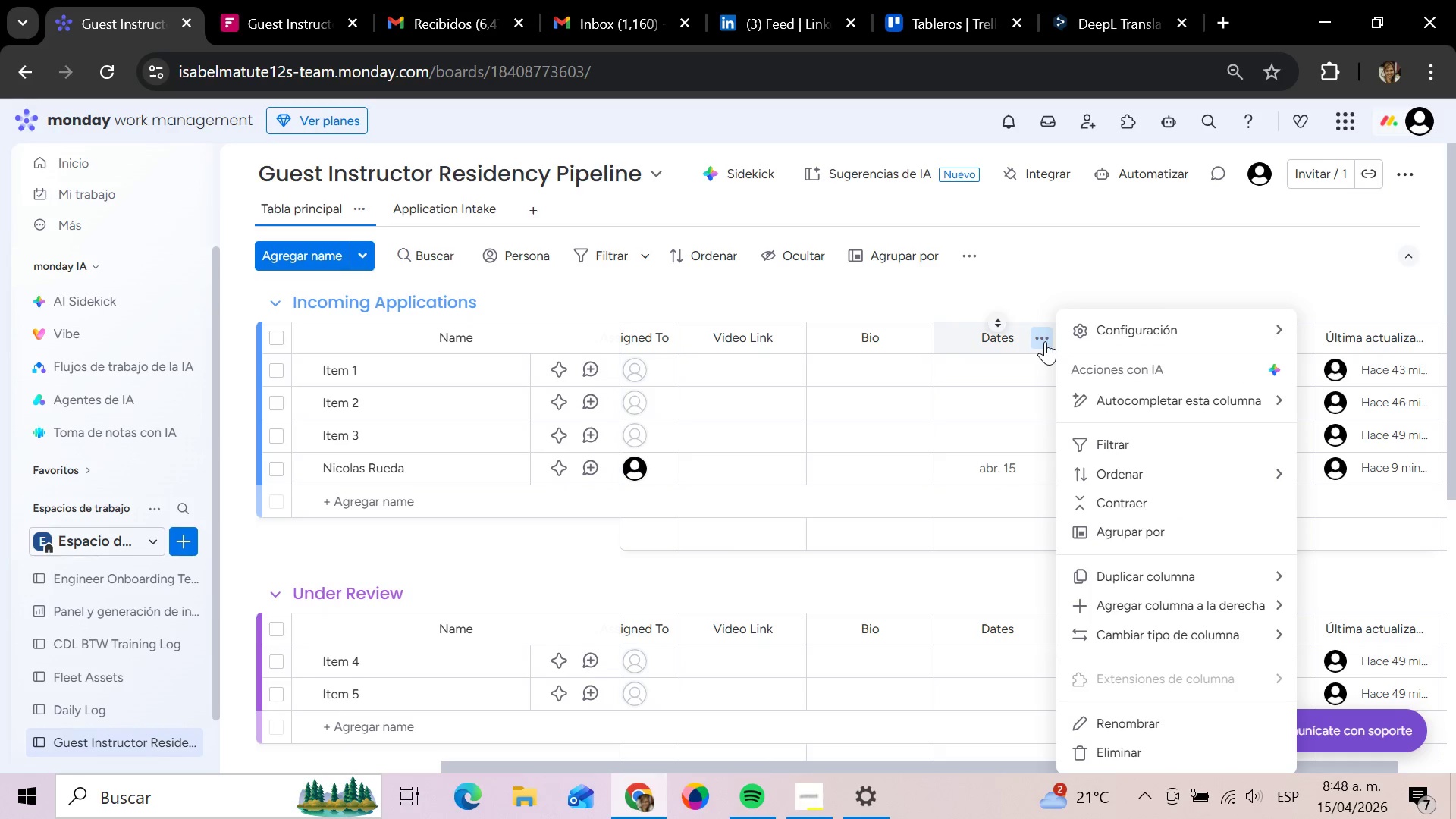 
left_click([911, 569])
 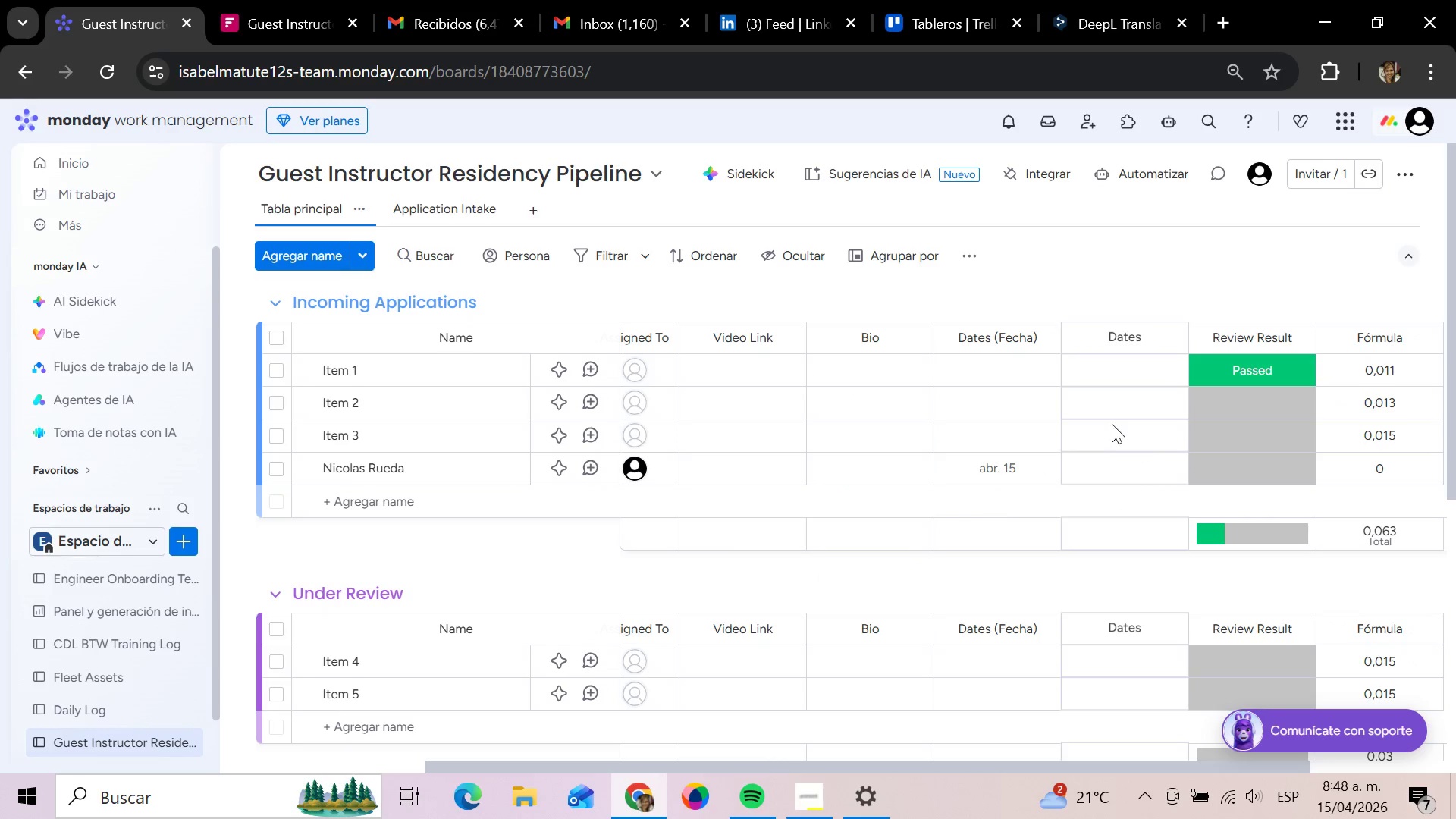 
mouse_move([1128, 343])
 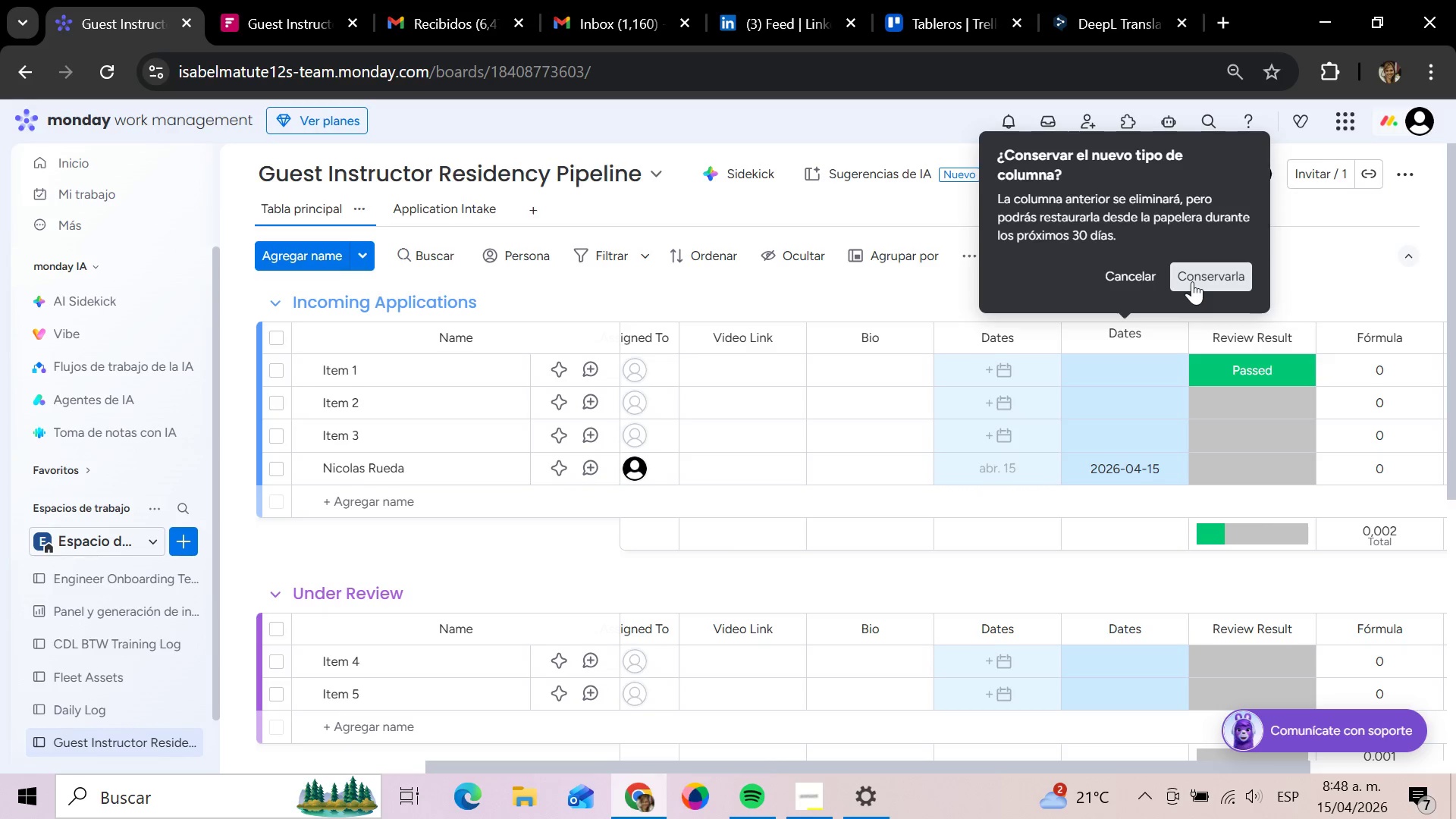 
wait(7.53)
 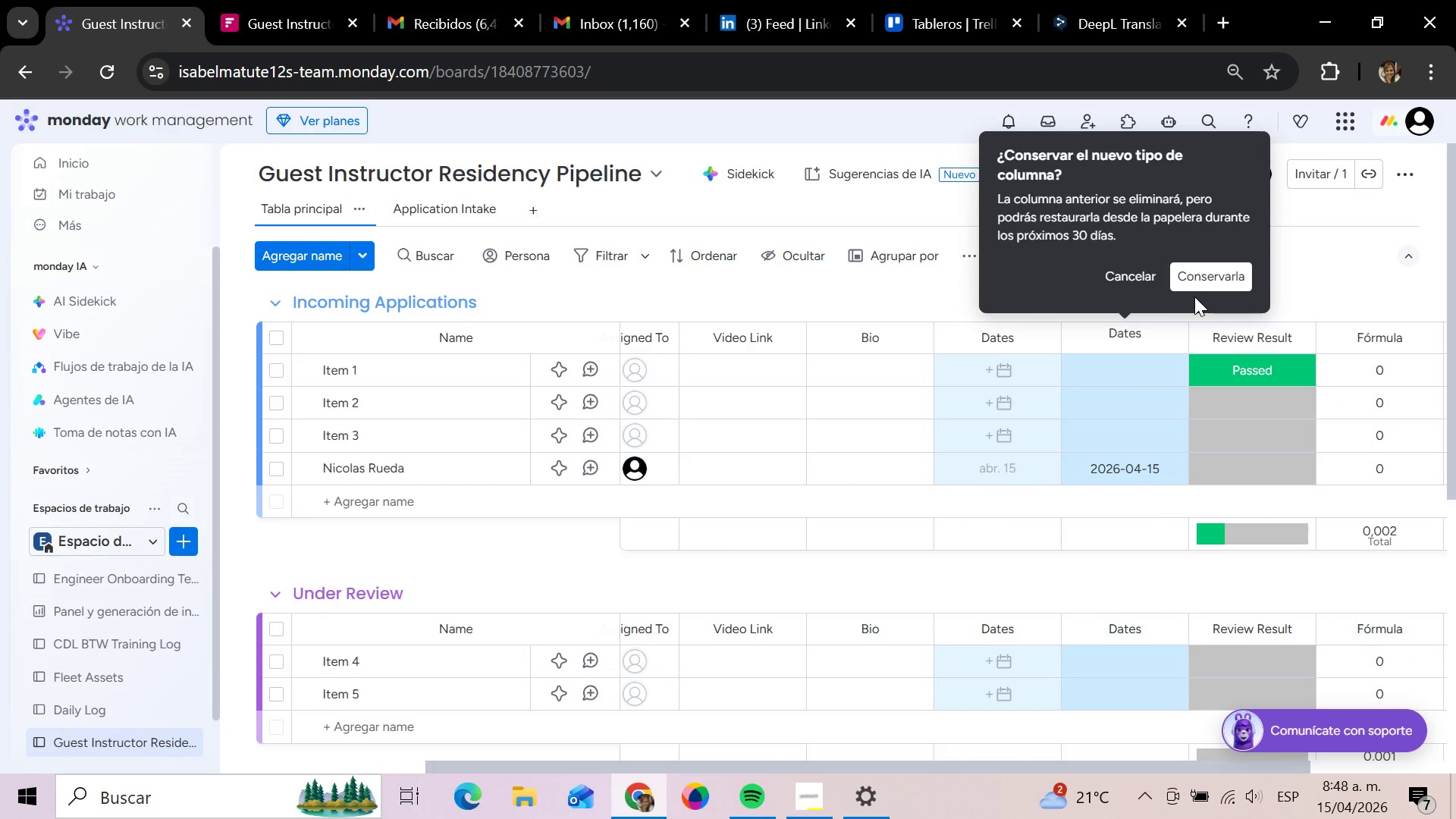 
left_click([1139, 281])
 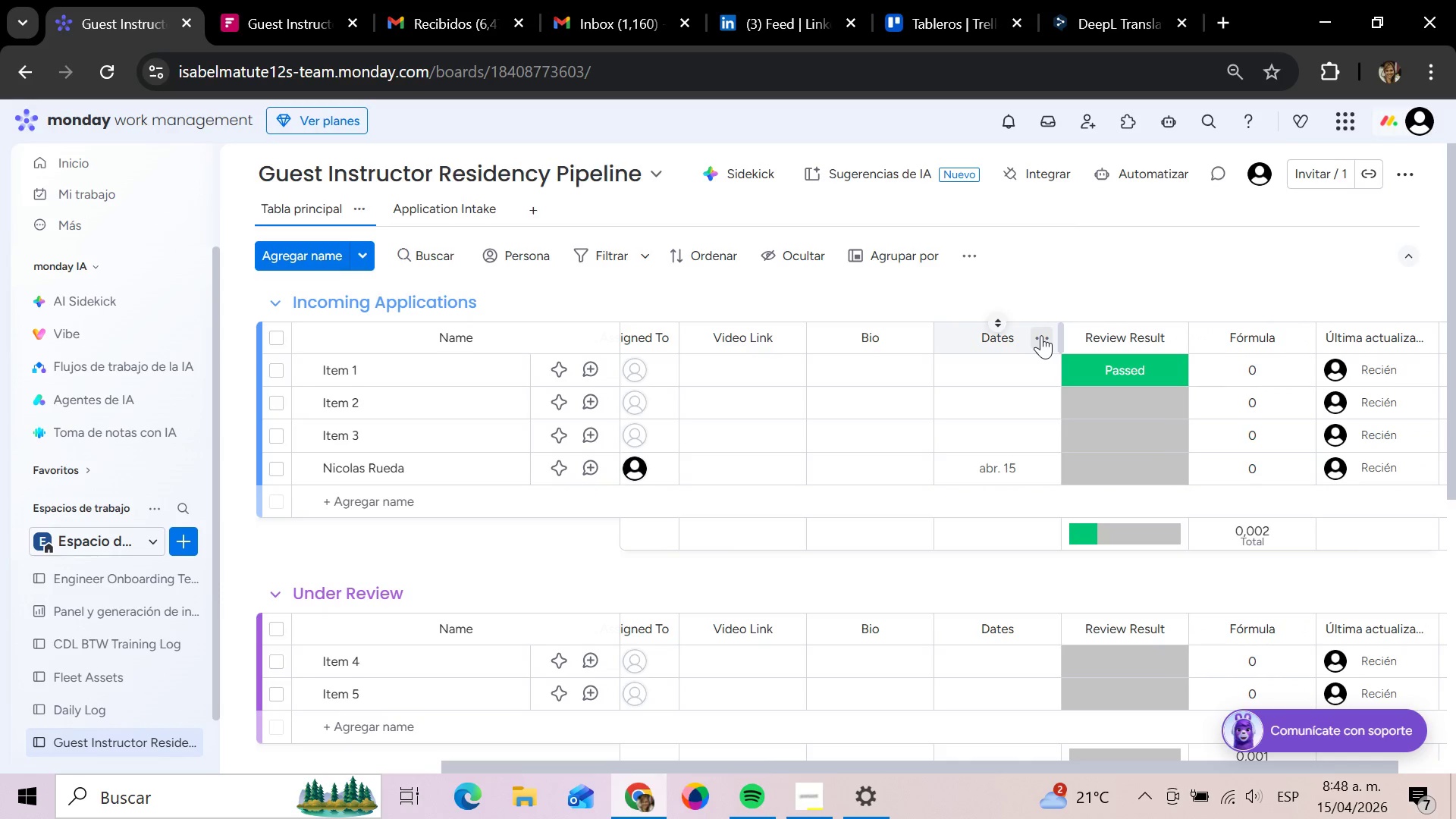 
wait(7.45)
 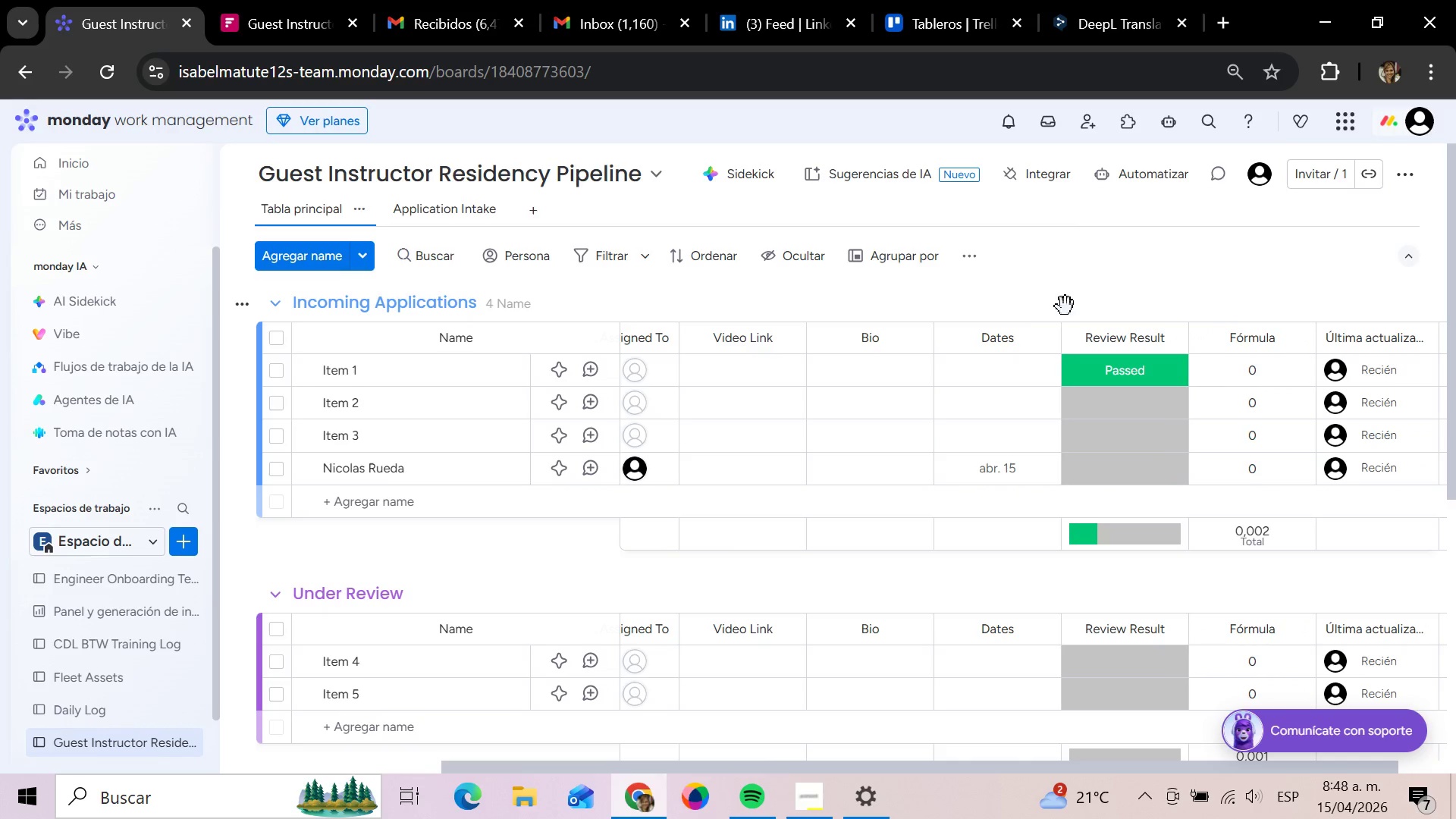 
left_click([1016, 337])
 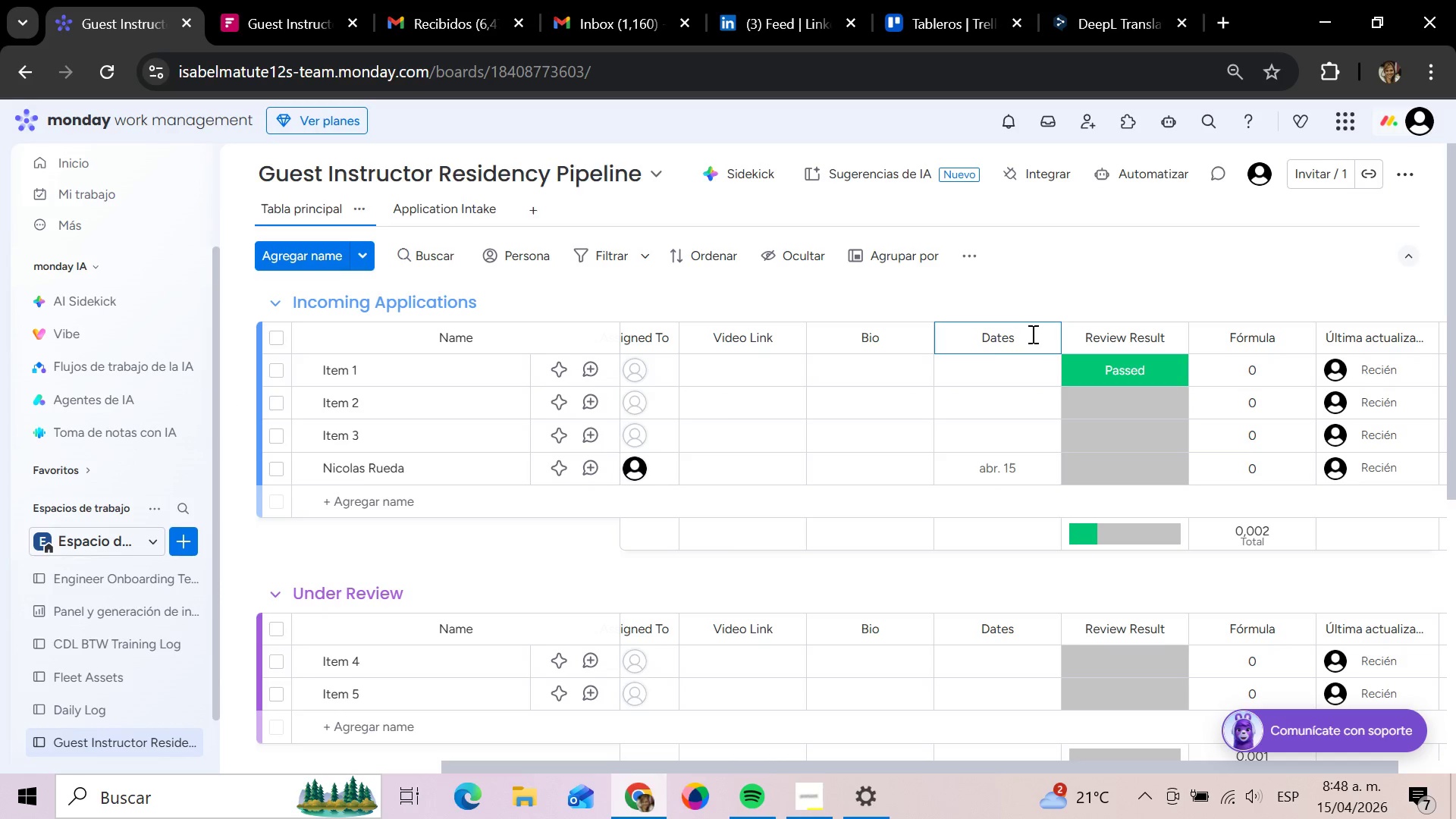 
left_click([1119, 287])
 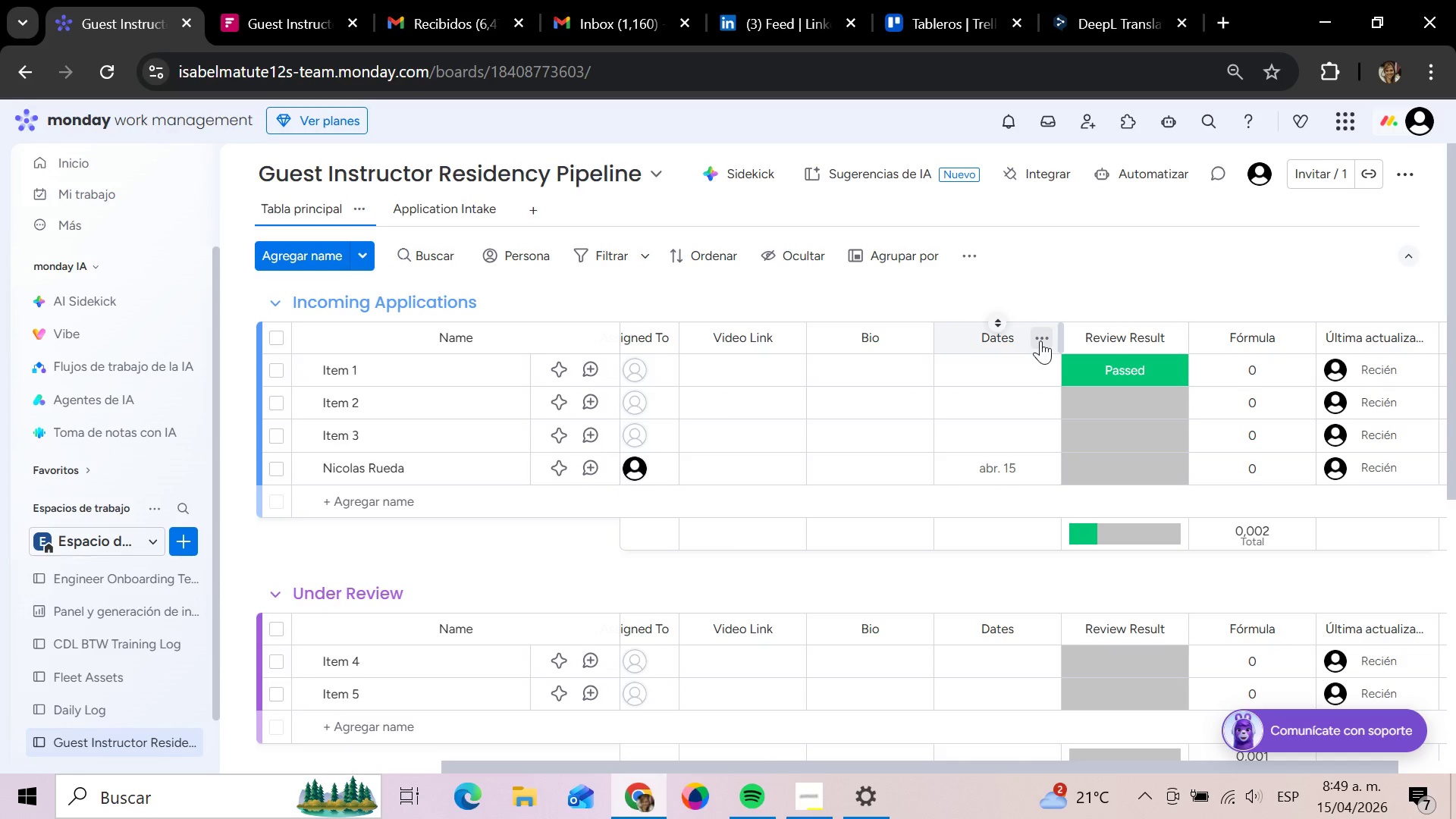 
wait(6.45)
 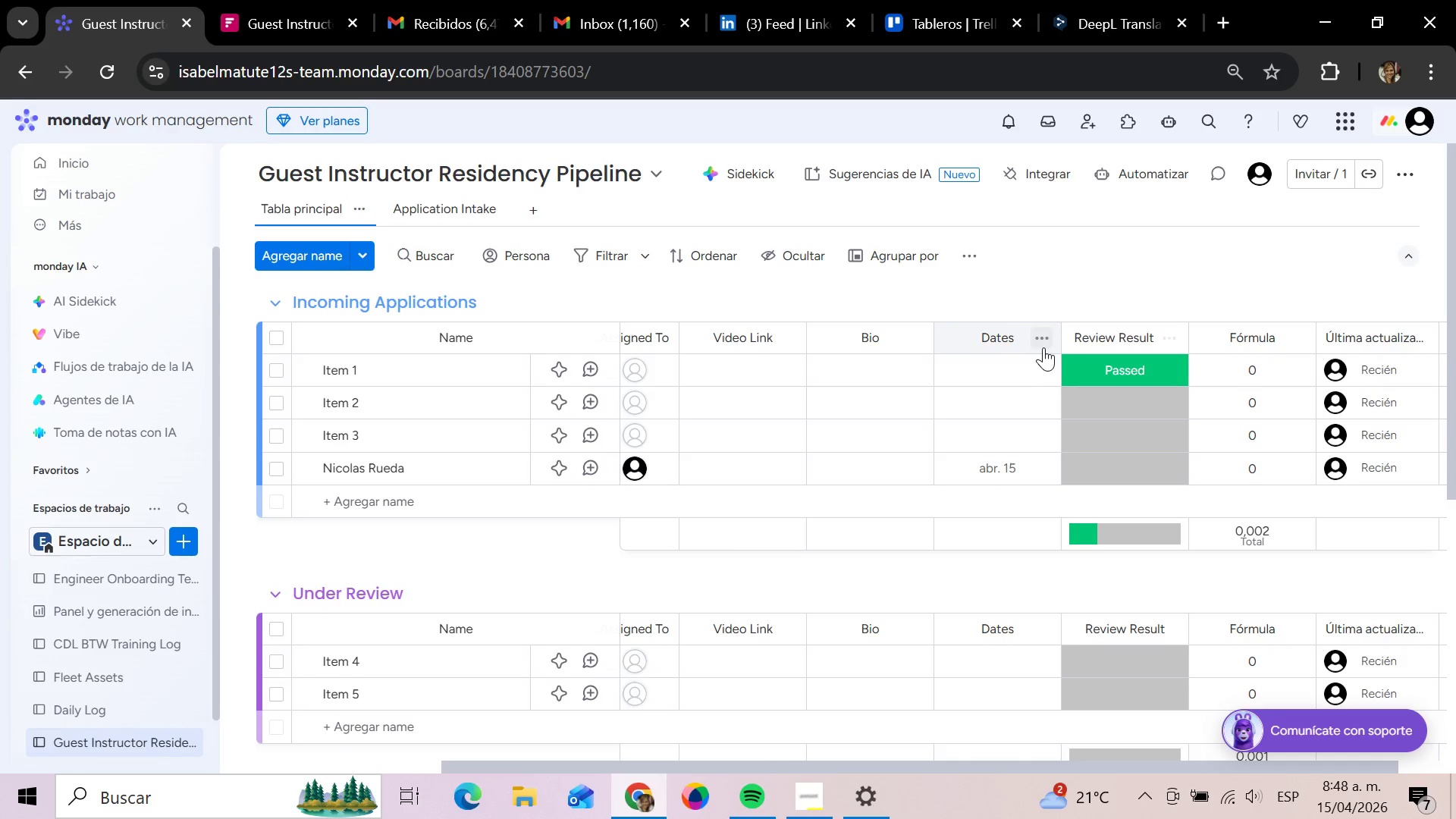 
left_click([1043, 334])
 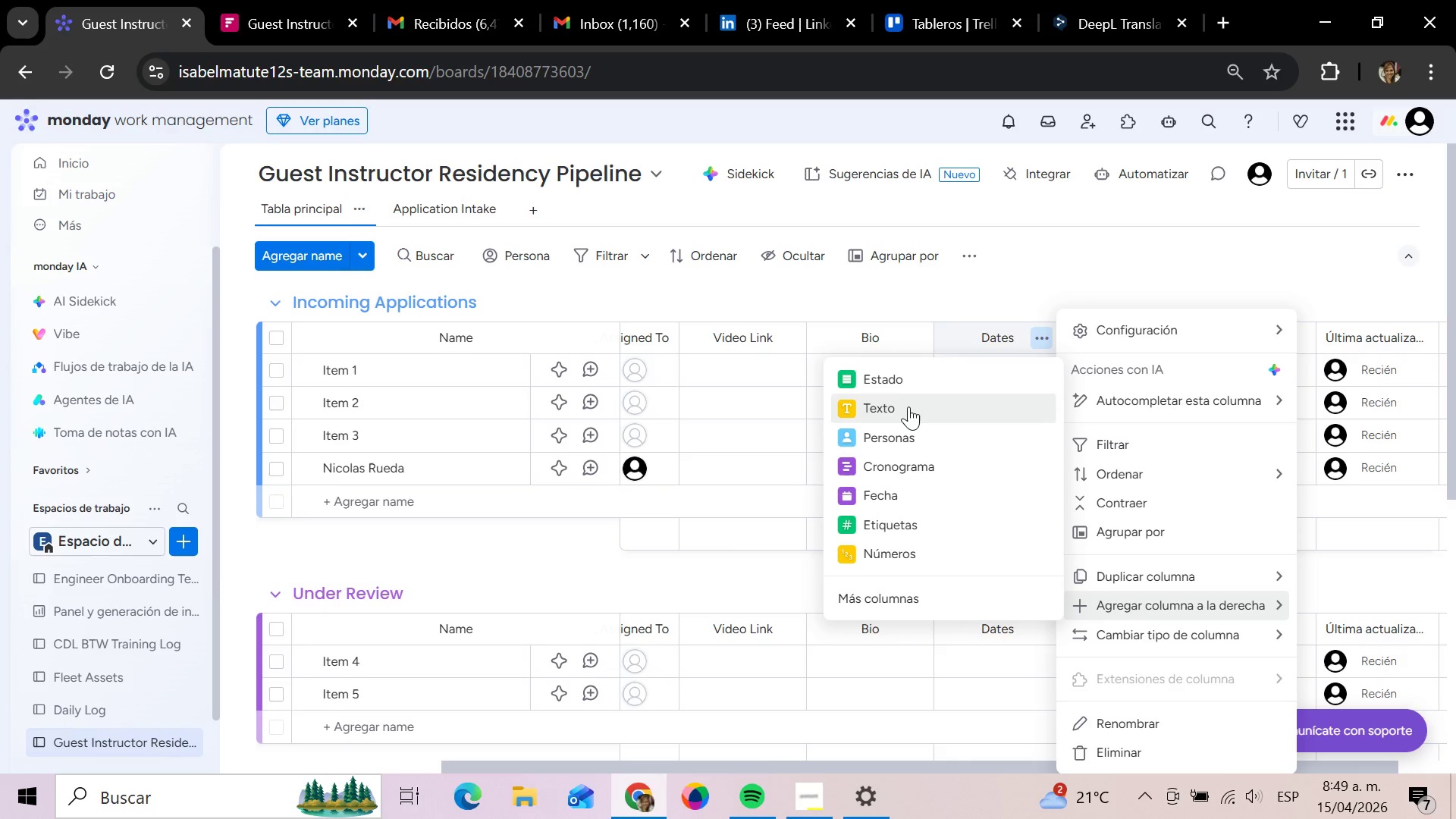 
wait(12.09)
 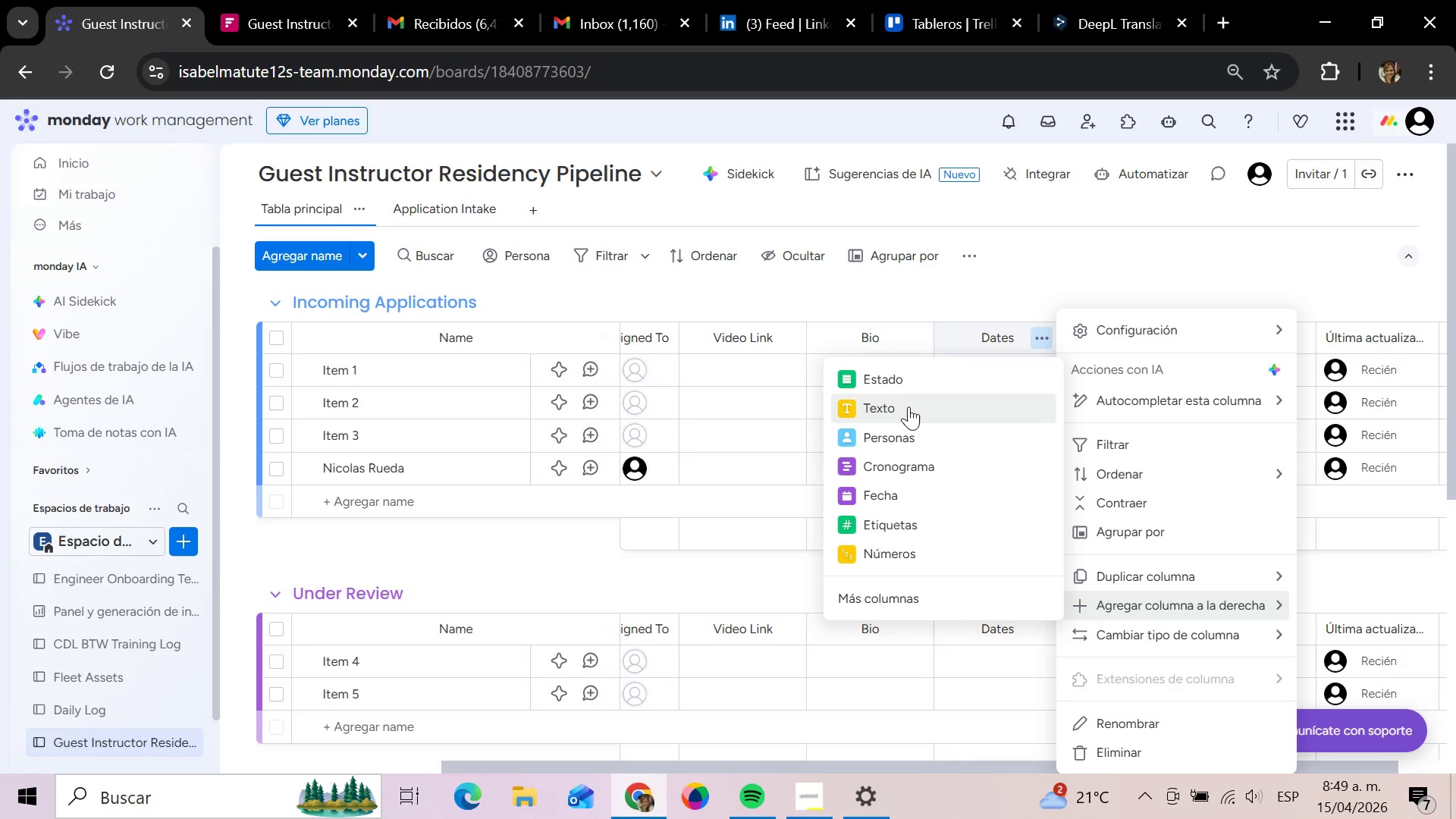 
left_click([1141, 339])
 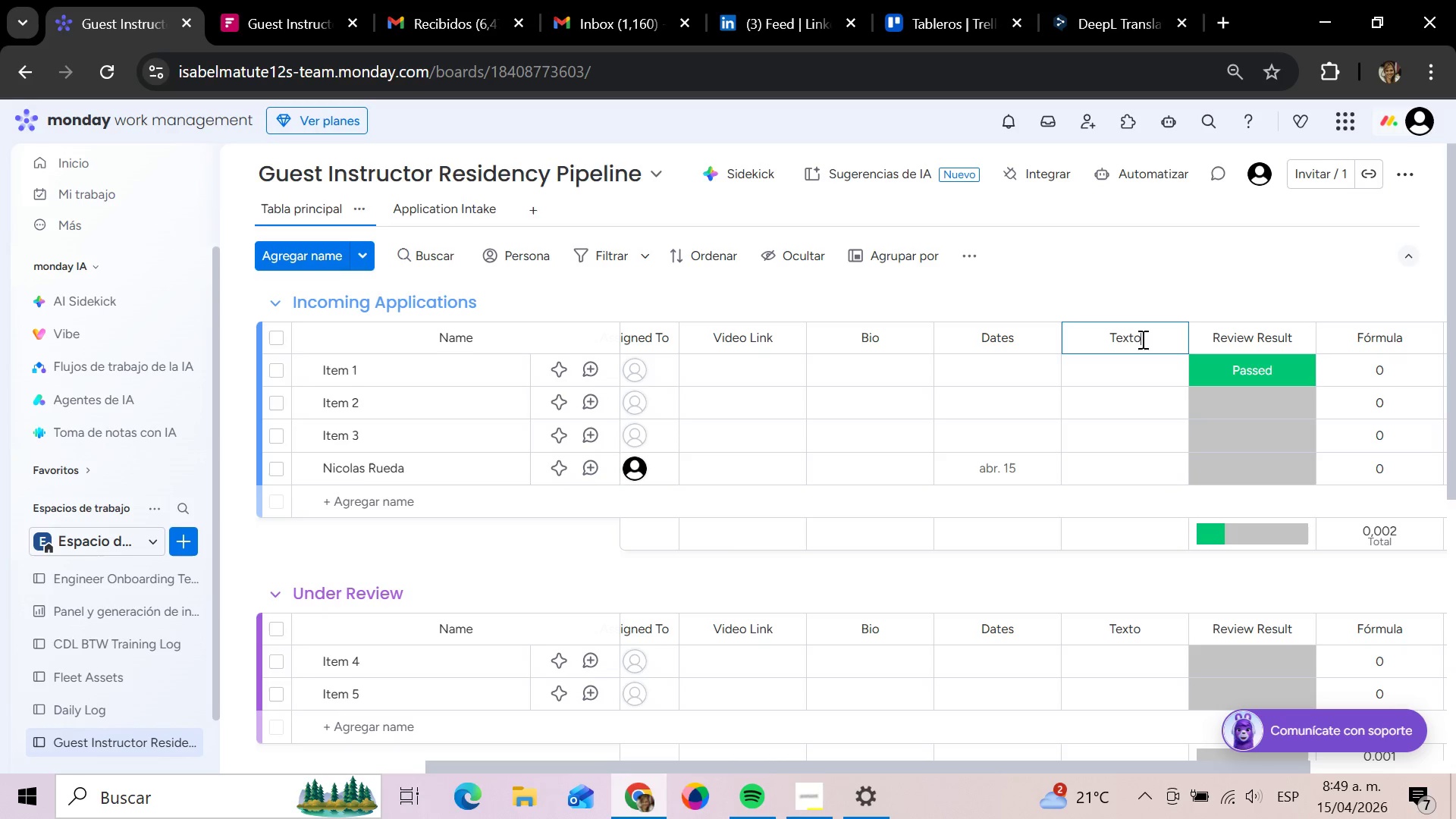 
hold_key(key=Backspace, duration=1.39)
 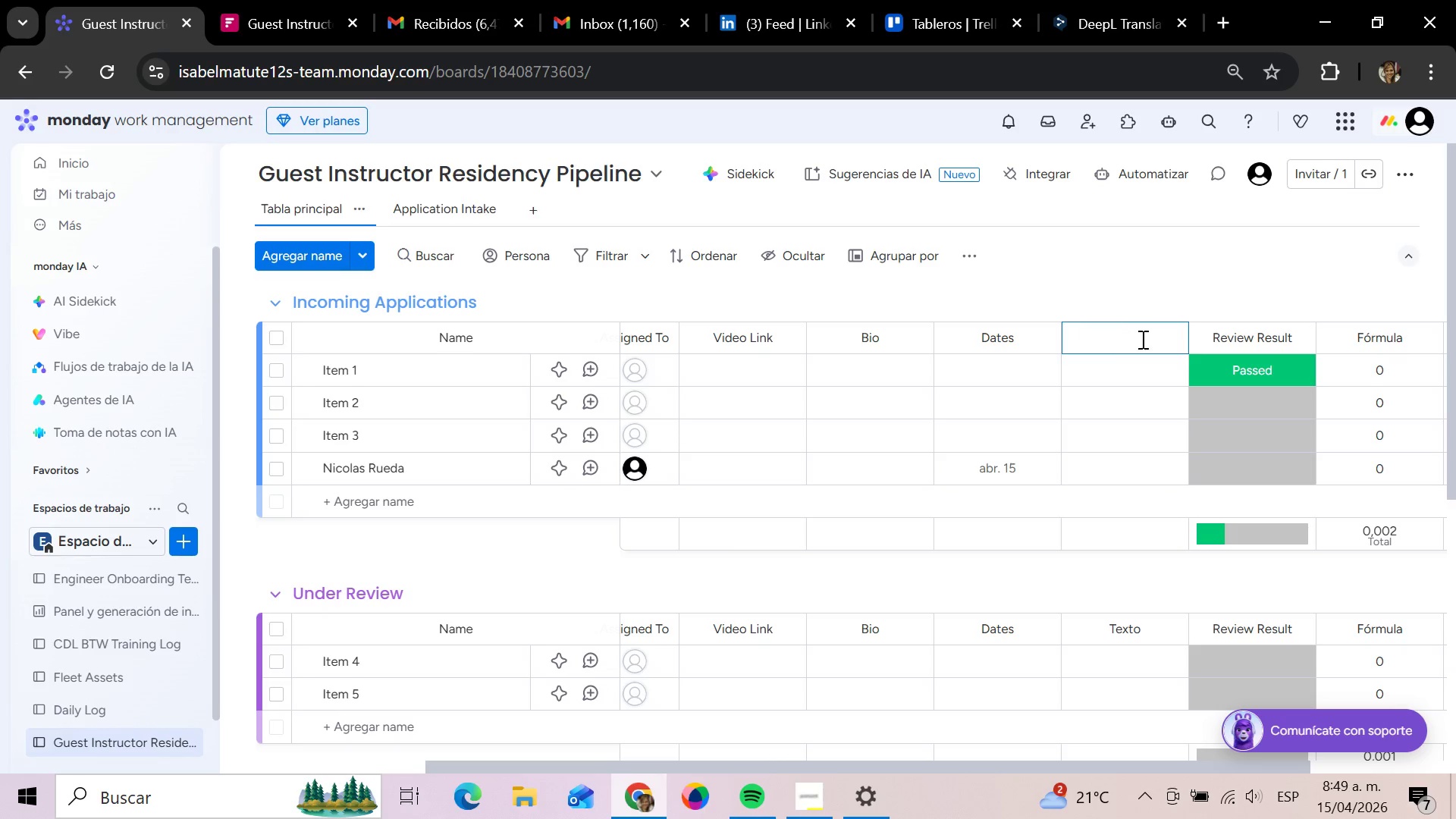 
type(Email Instructor)
 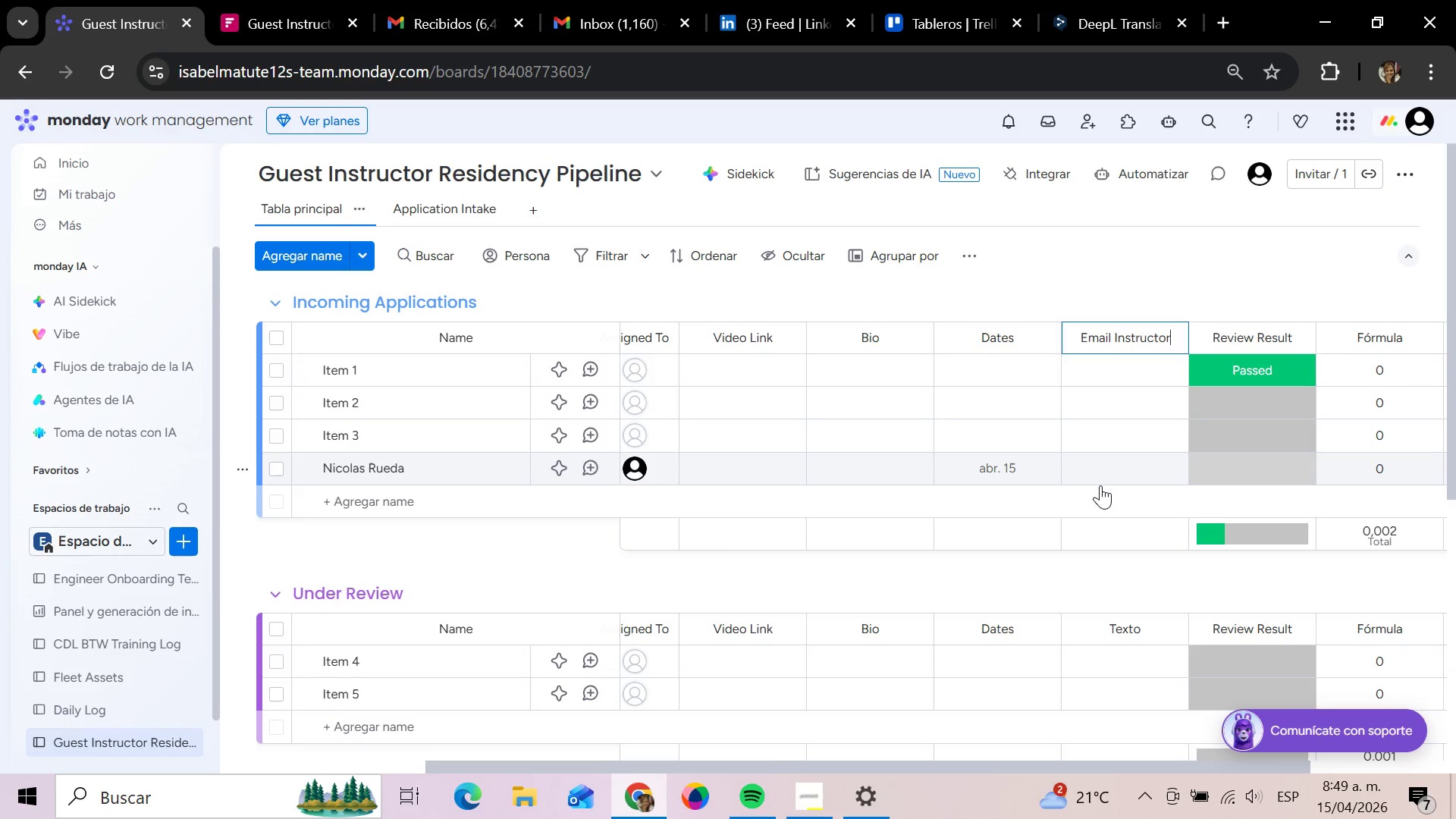 
wait(14.89)
 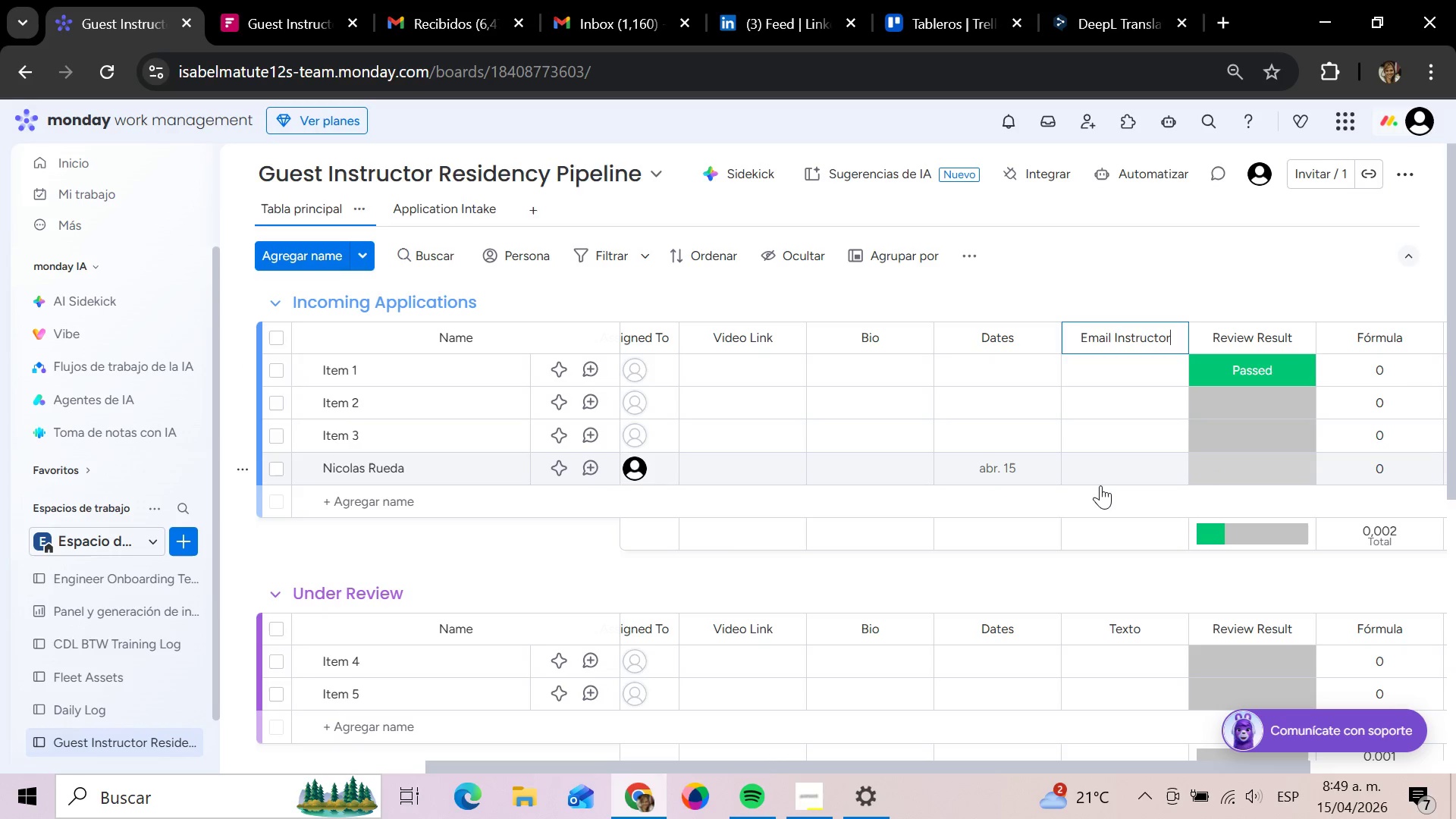 
key(Backspace)
 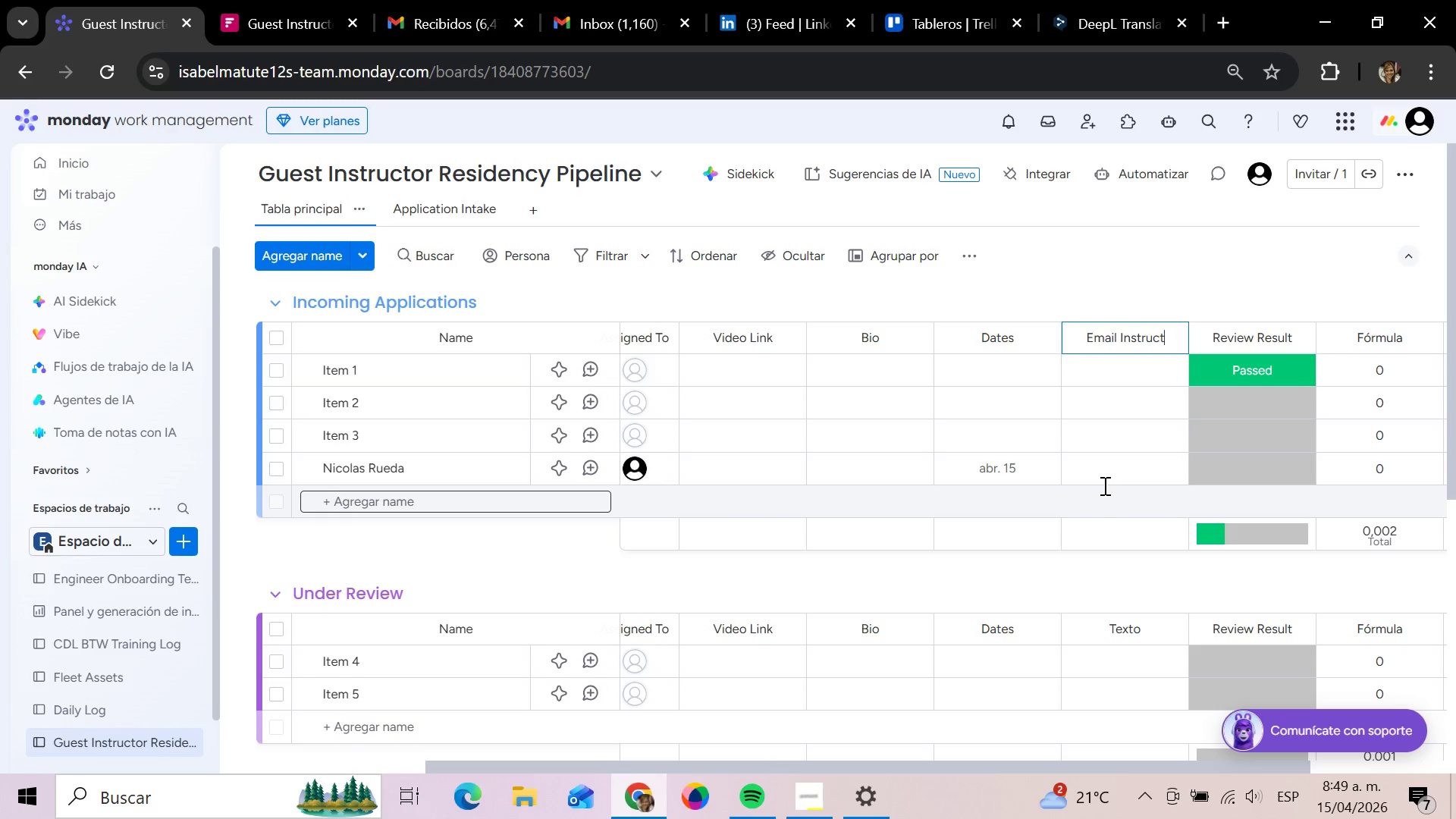 
key(Backspace)
 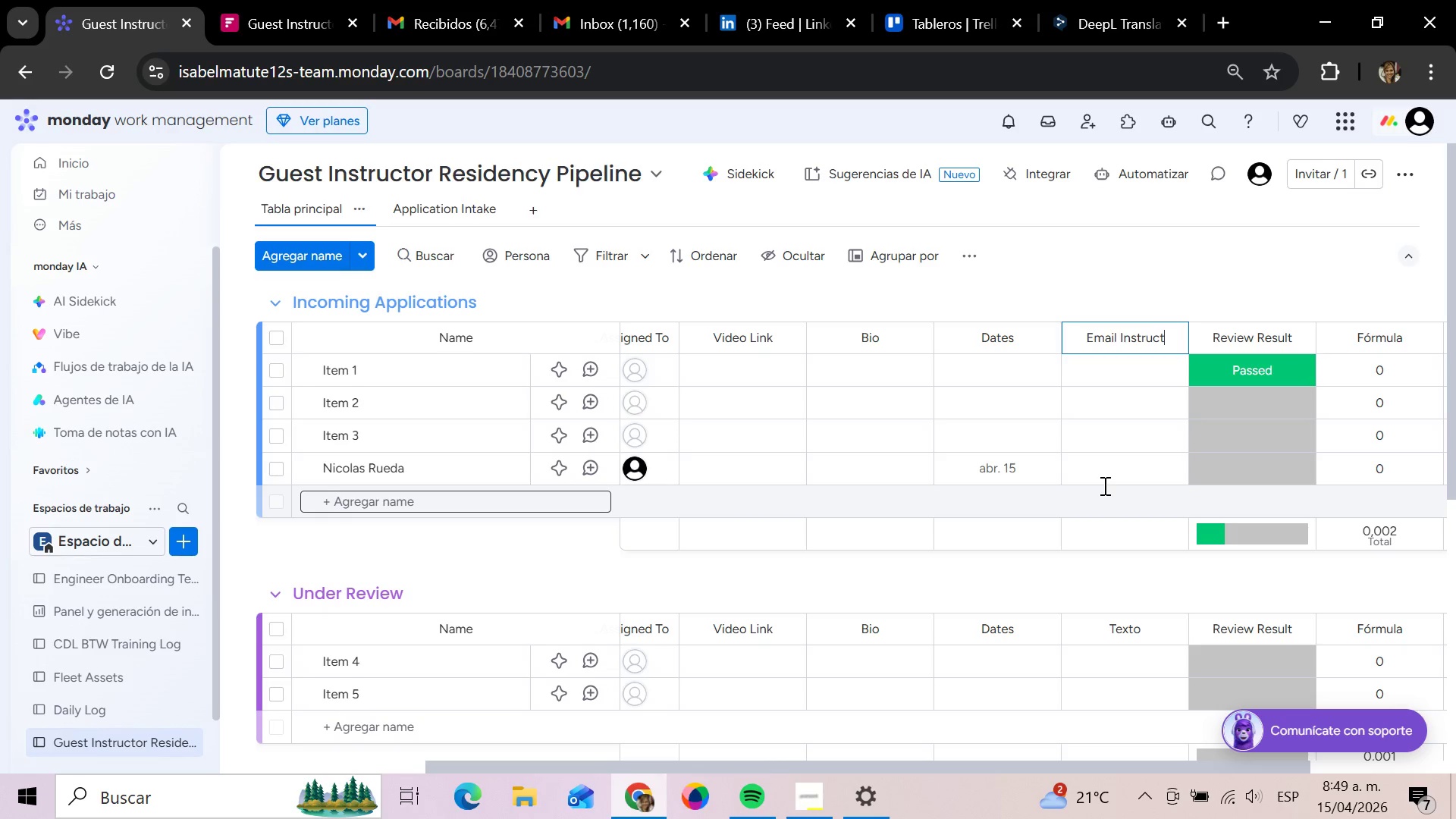 
key(Backspace)
 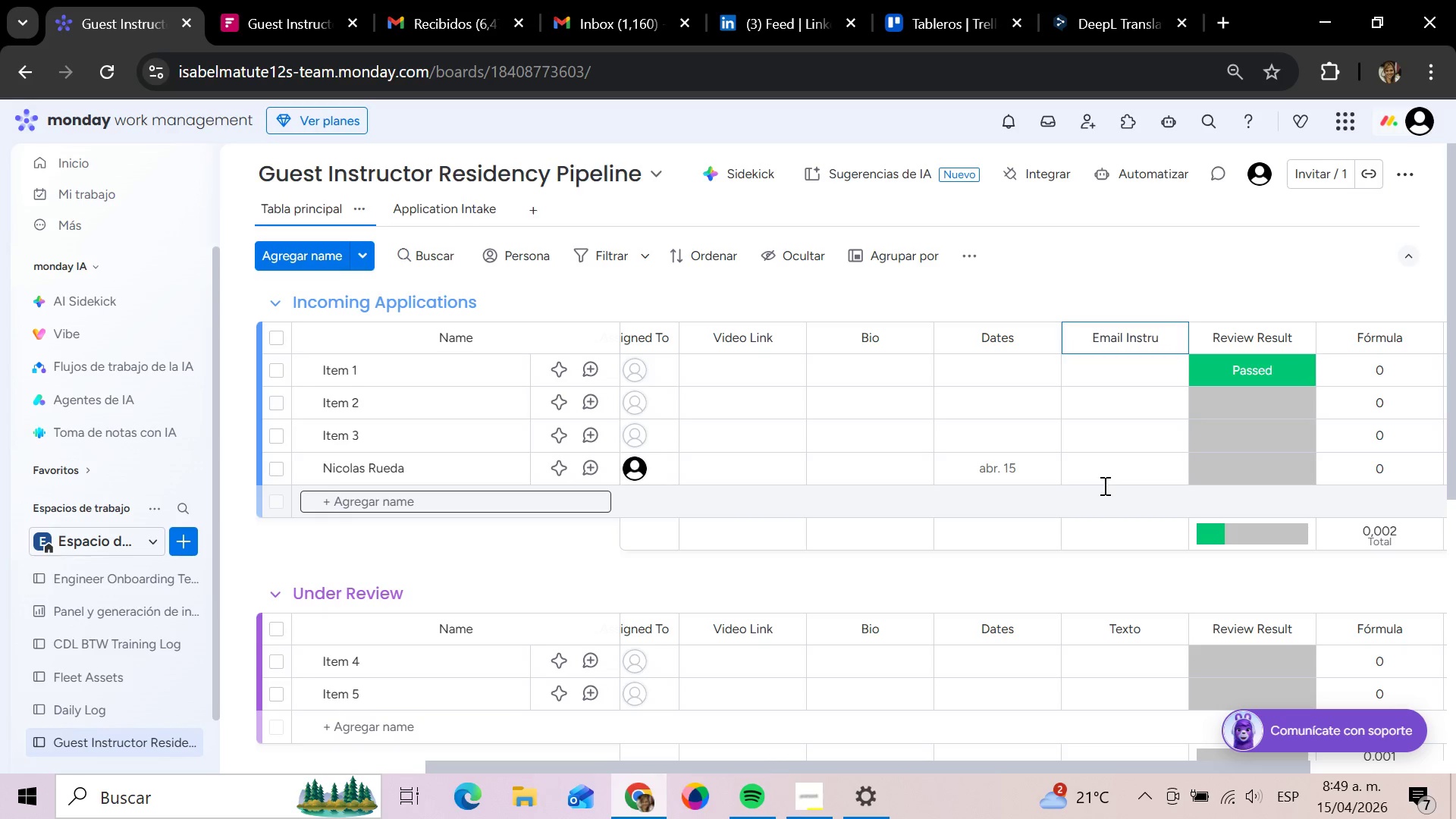 
hold_key(key=Backspace, duration=0.34)
 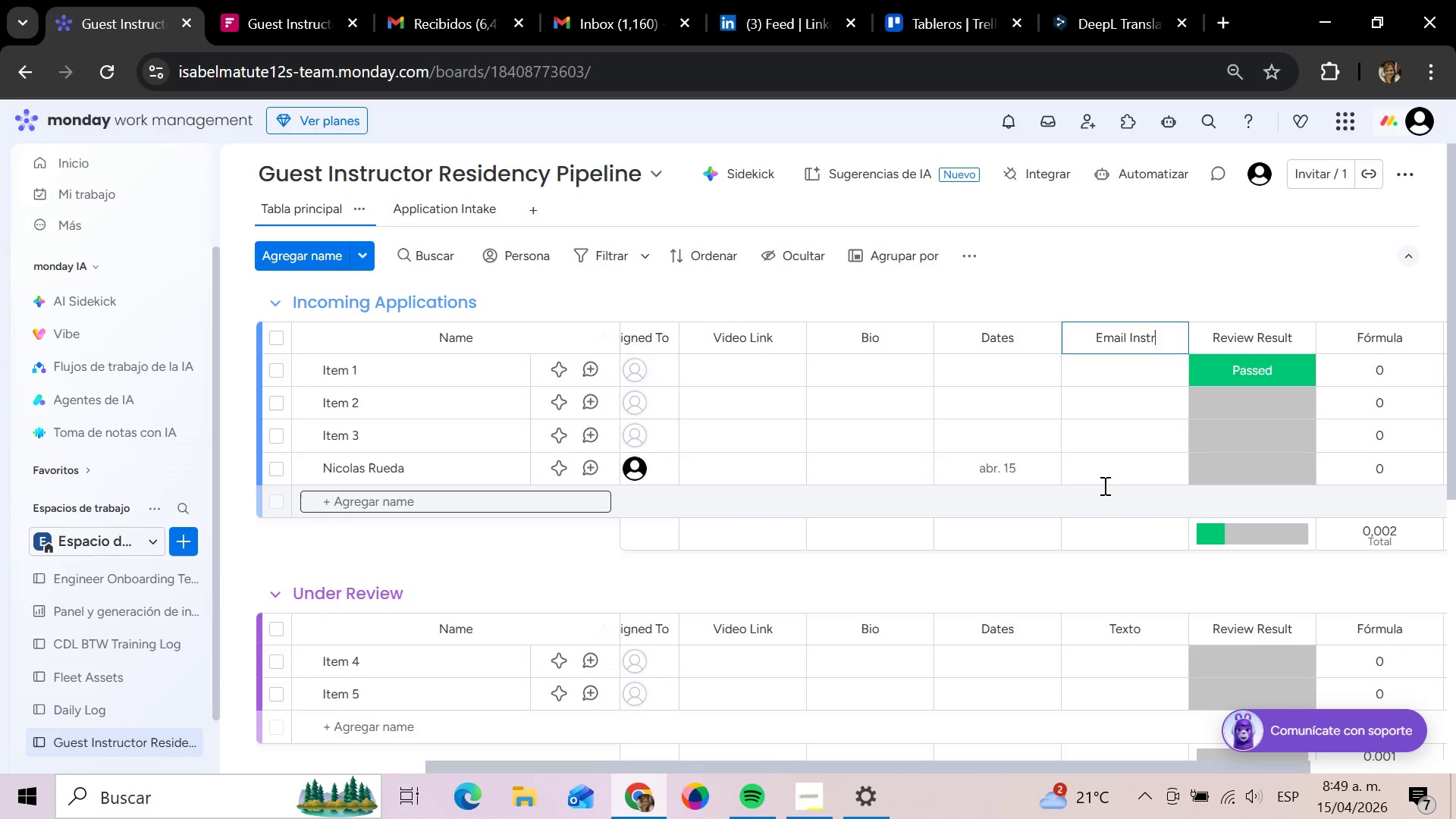 
key(Backspace)
 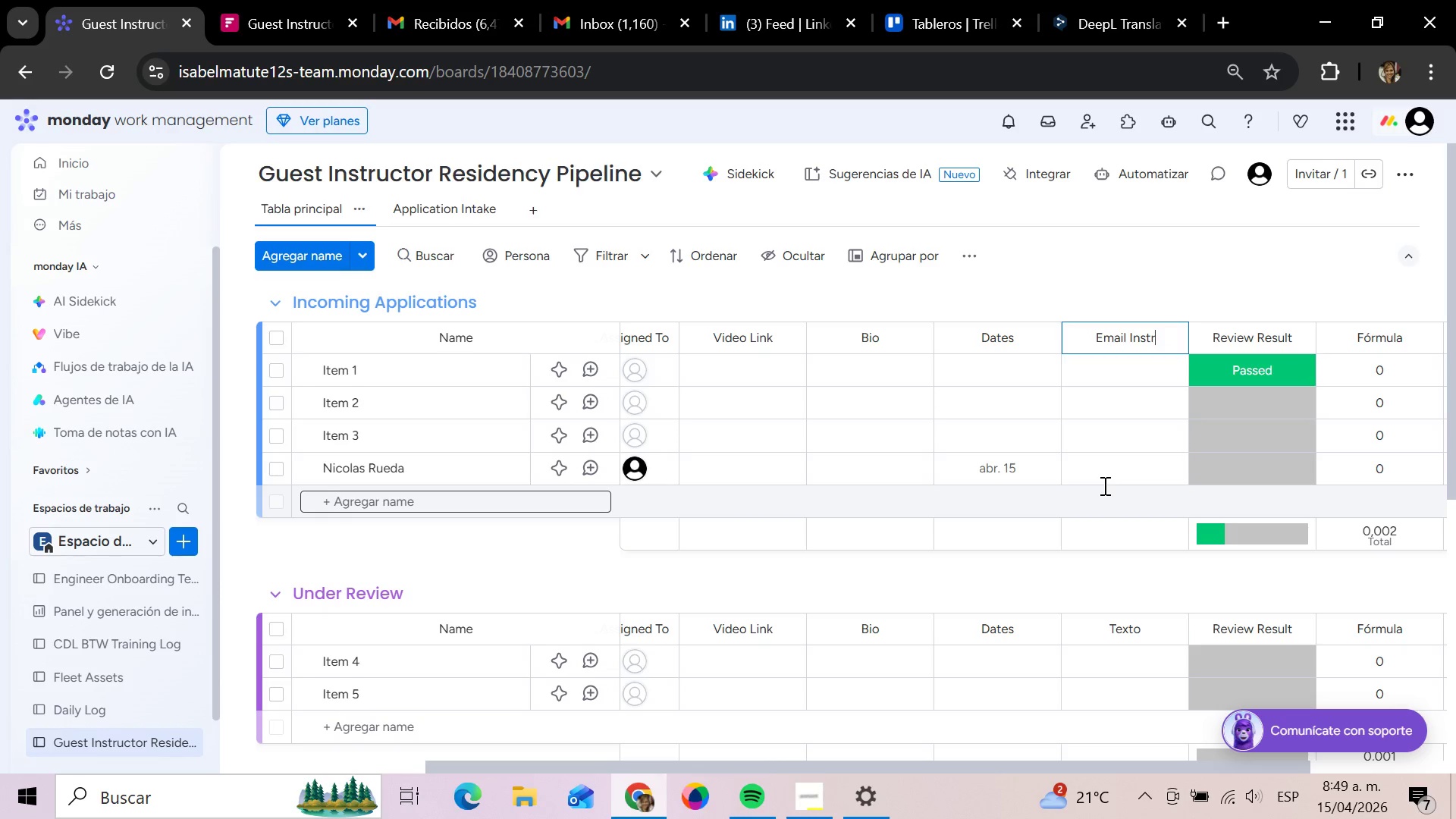 
key(Backspace)
 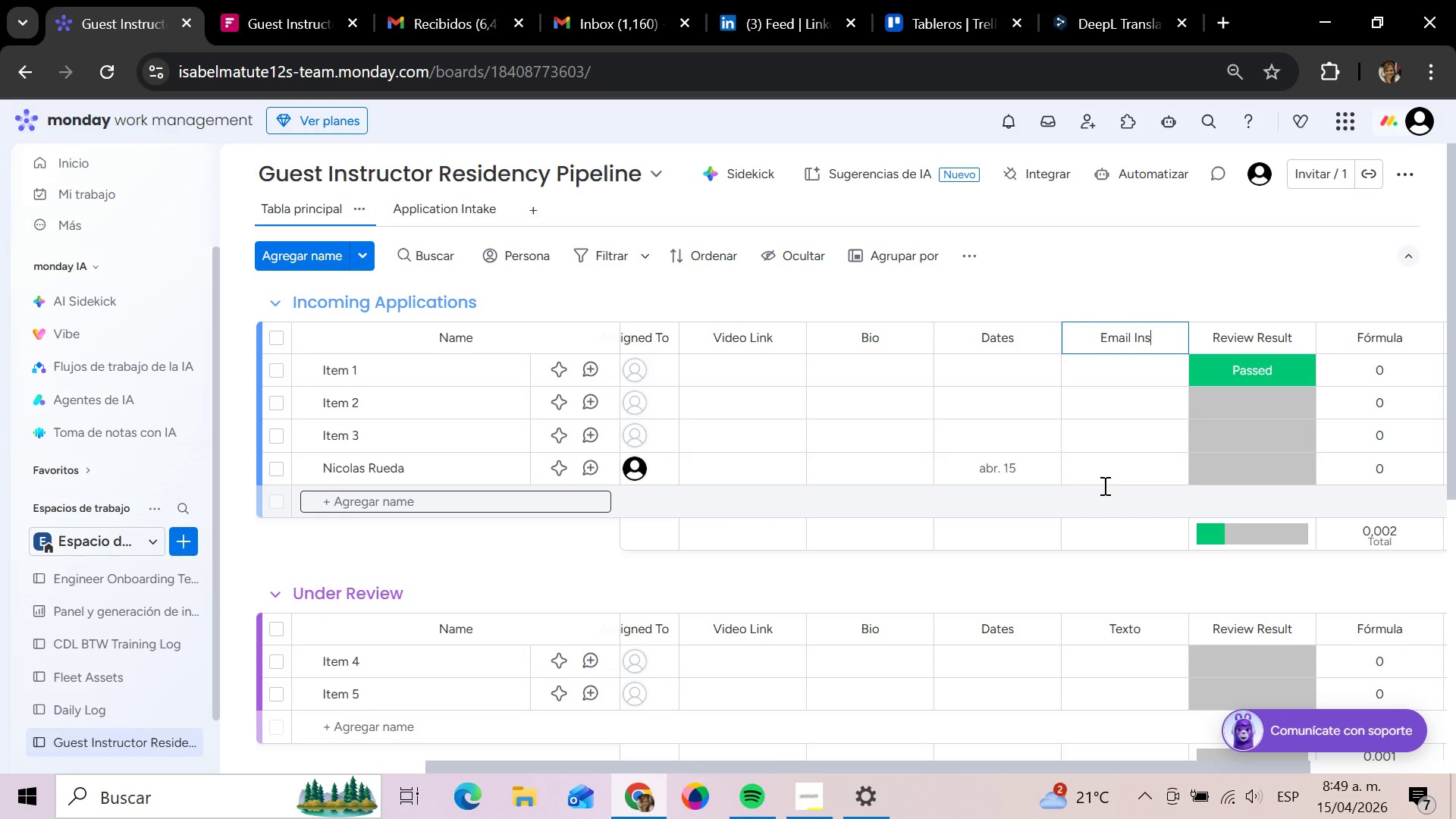 
key(Backspace)
 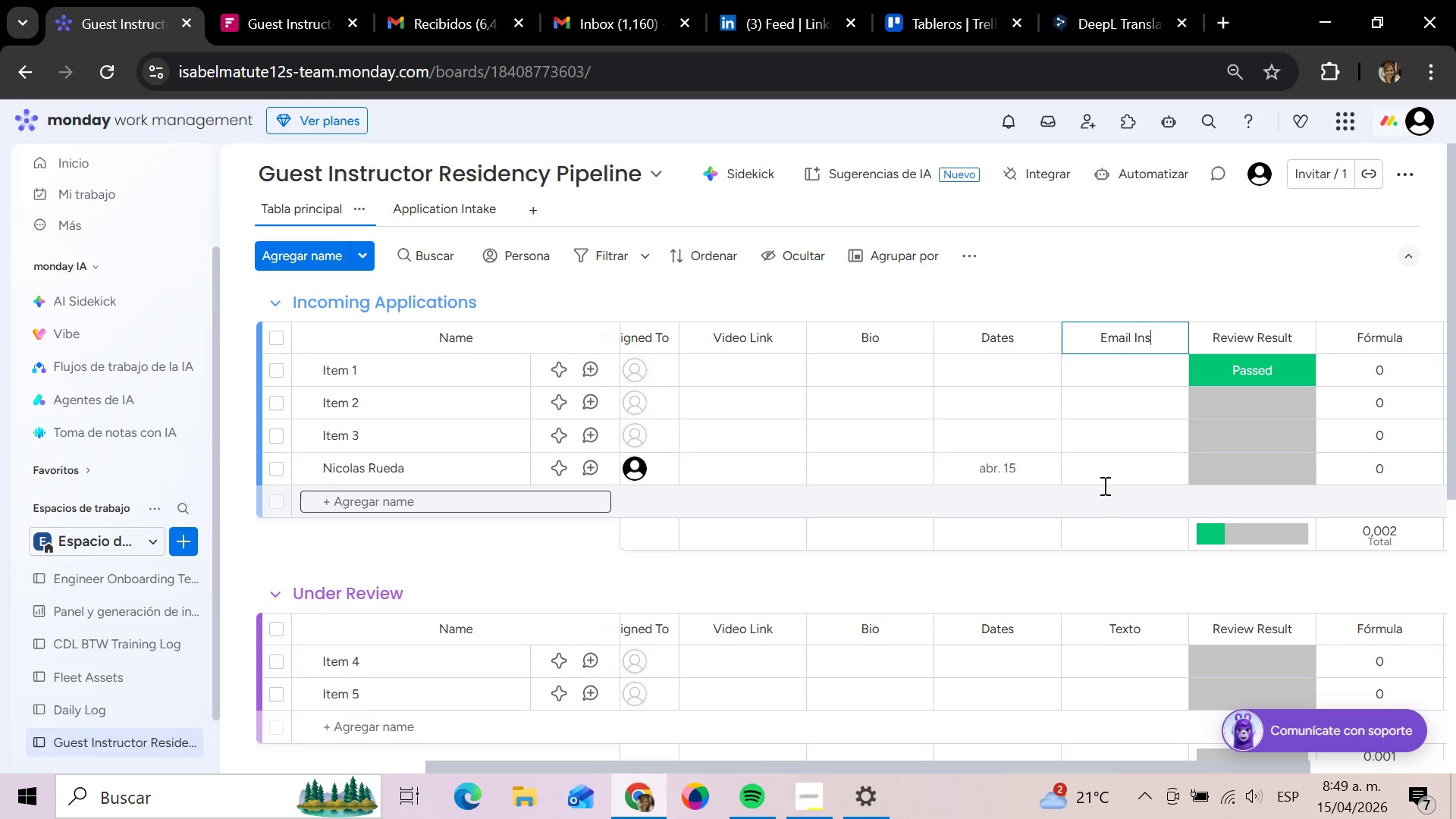 
key(Backspace)
 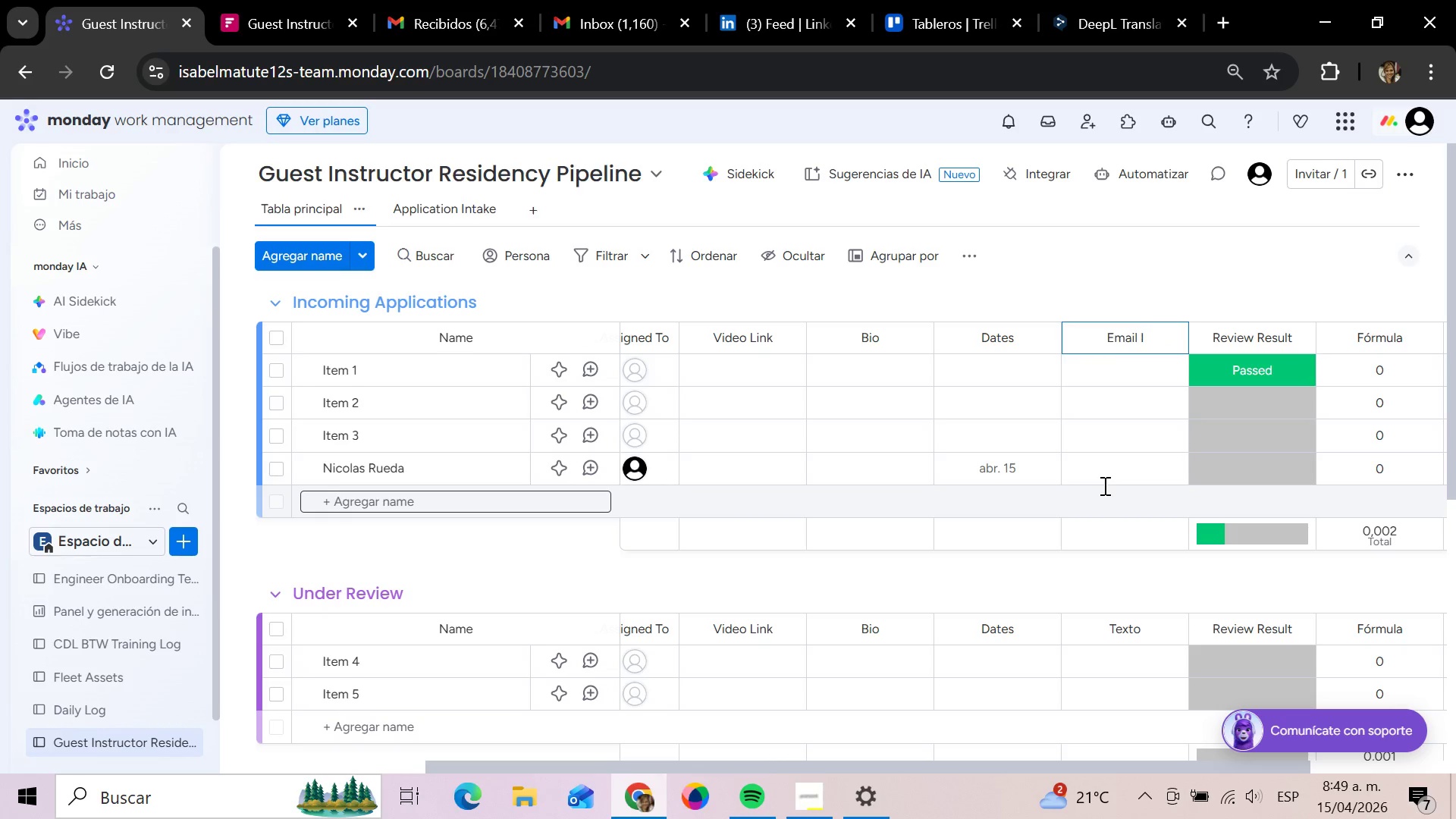 
key(Backspace)
 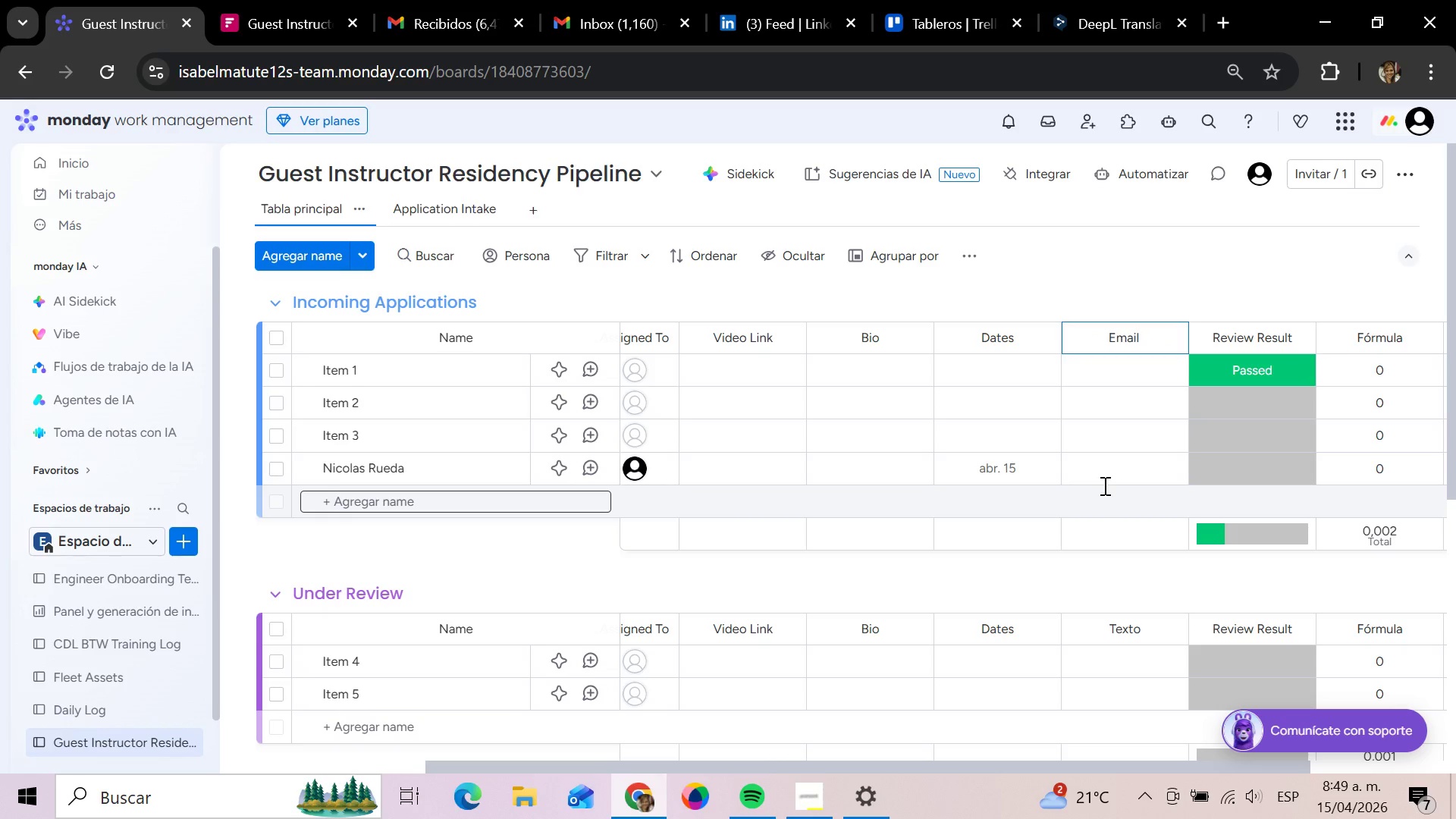 
key(Backspace)
 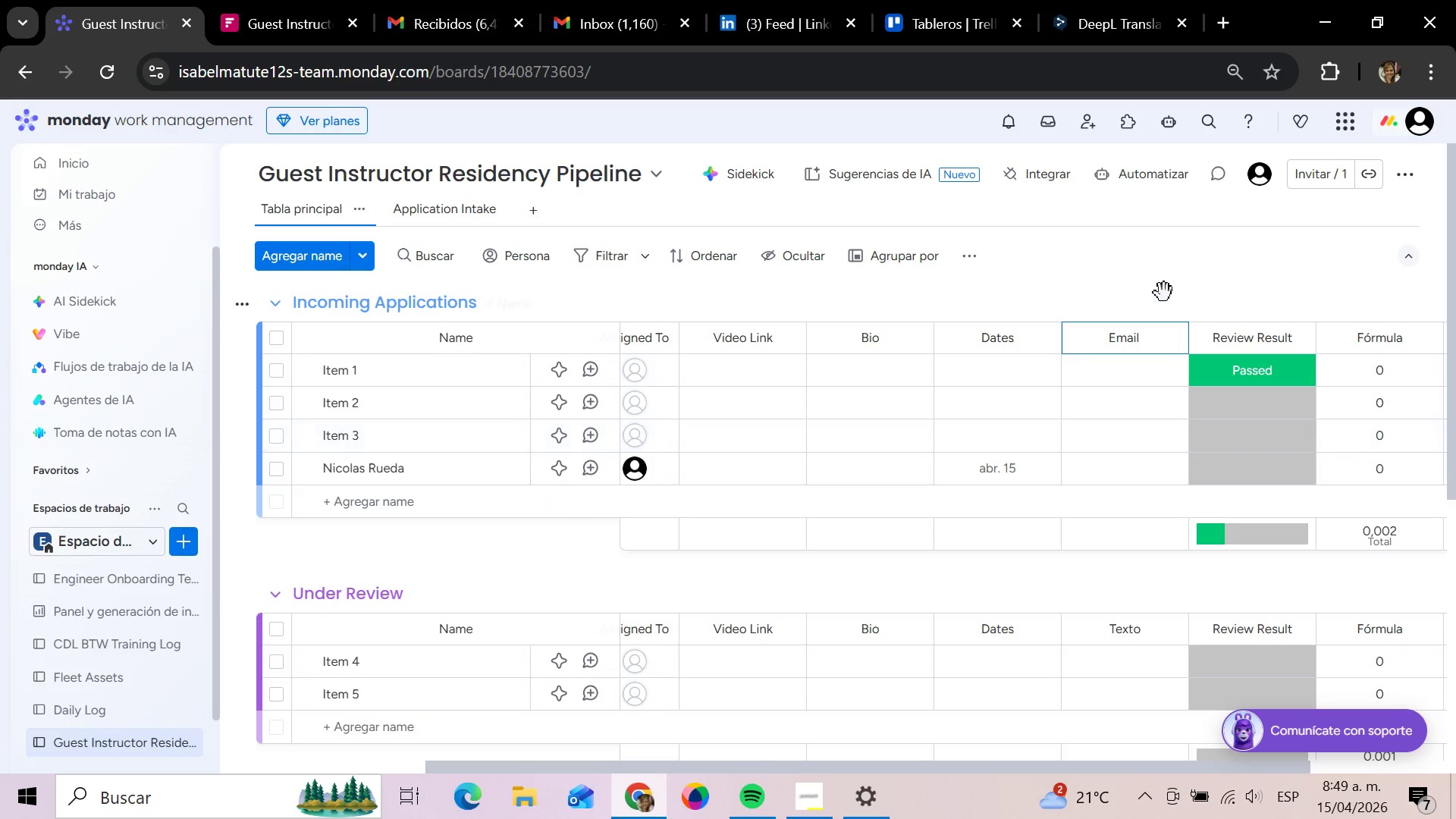 
left_click([1150, 294])
 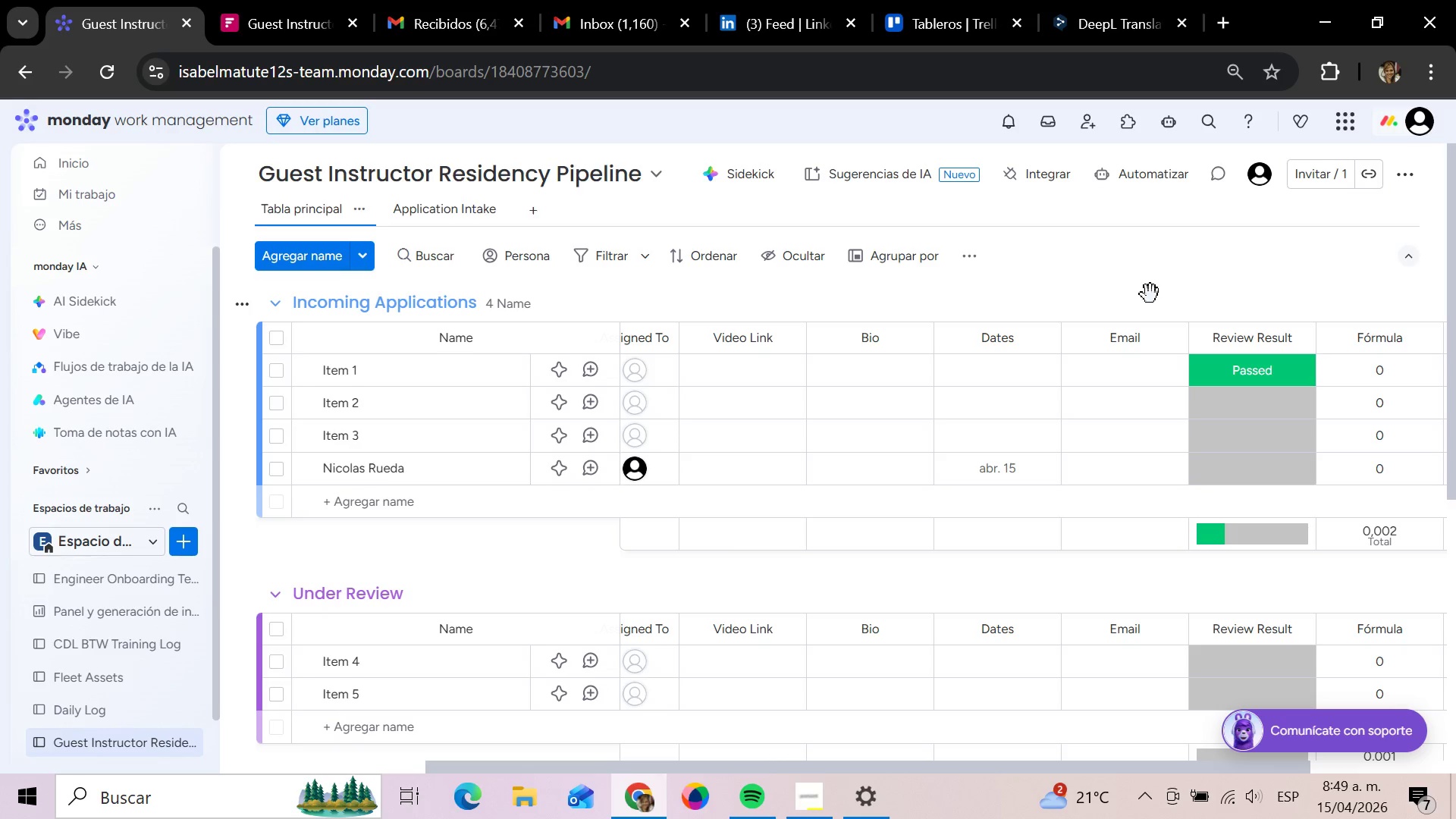 
wait(14.84)
 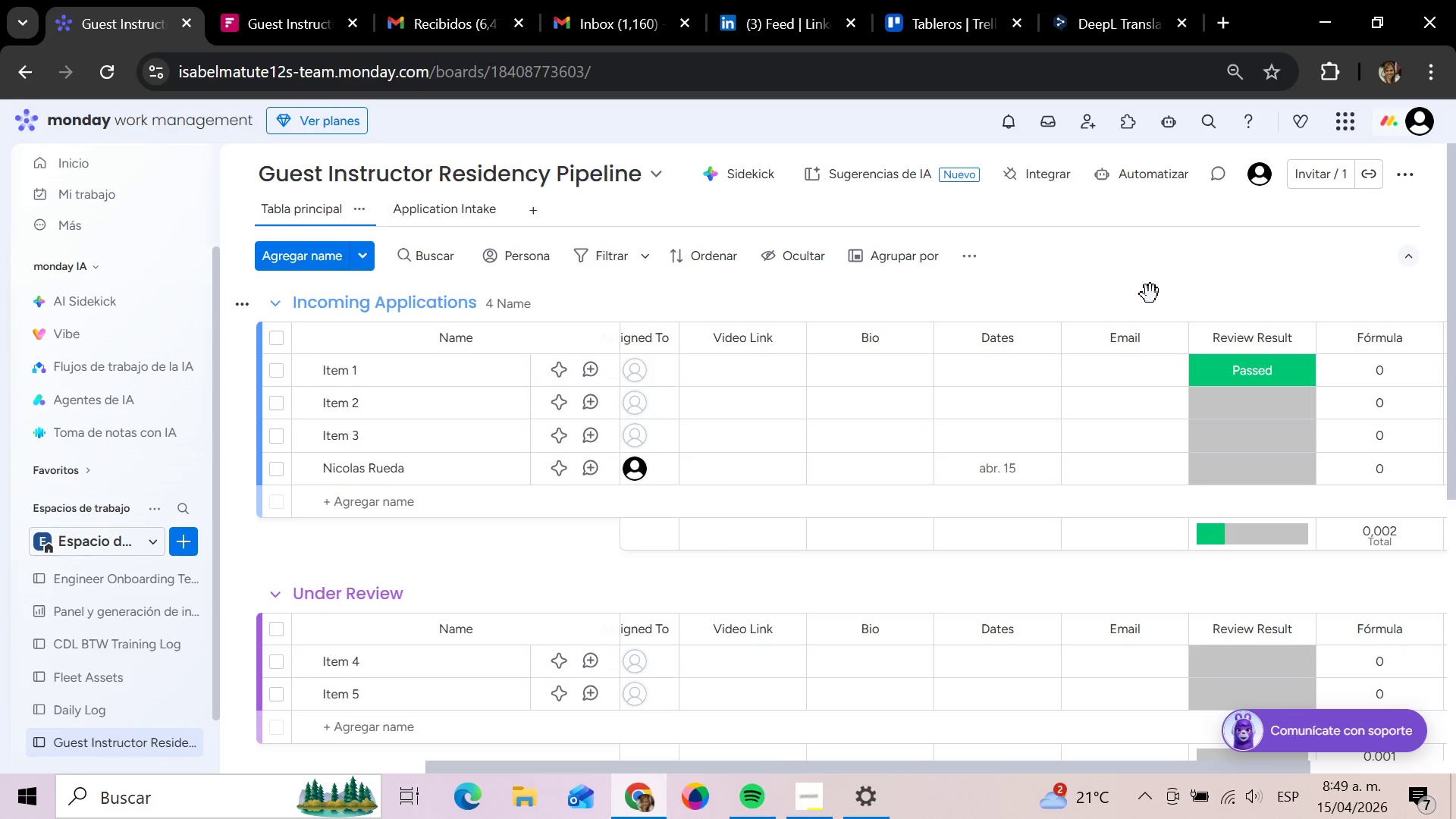 
left_click([437, 204])
 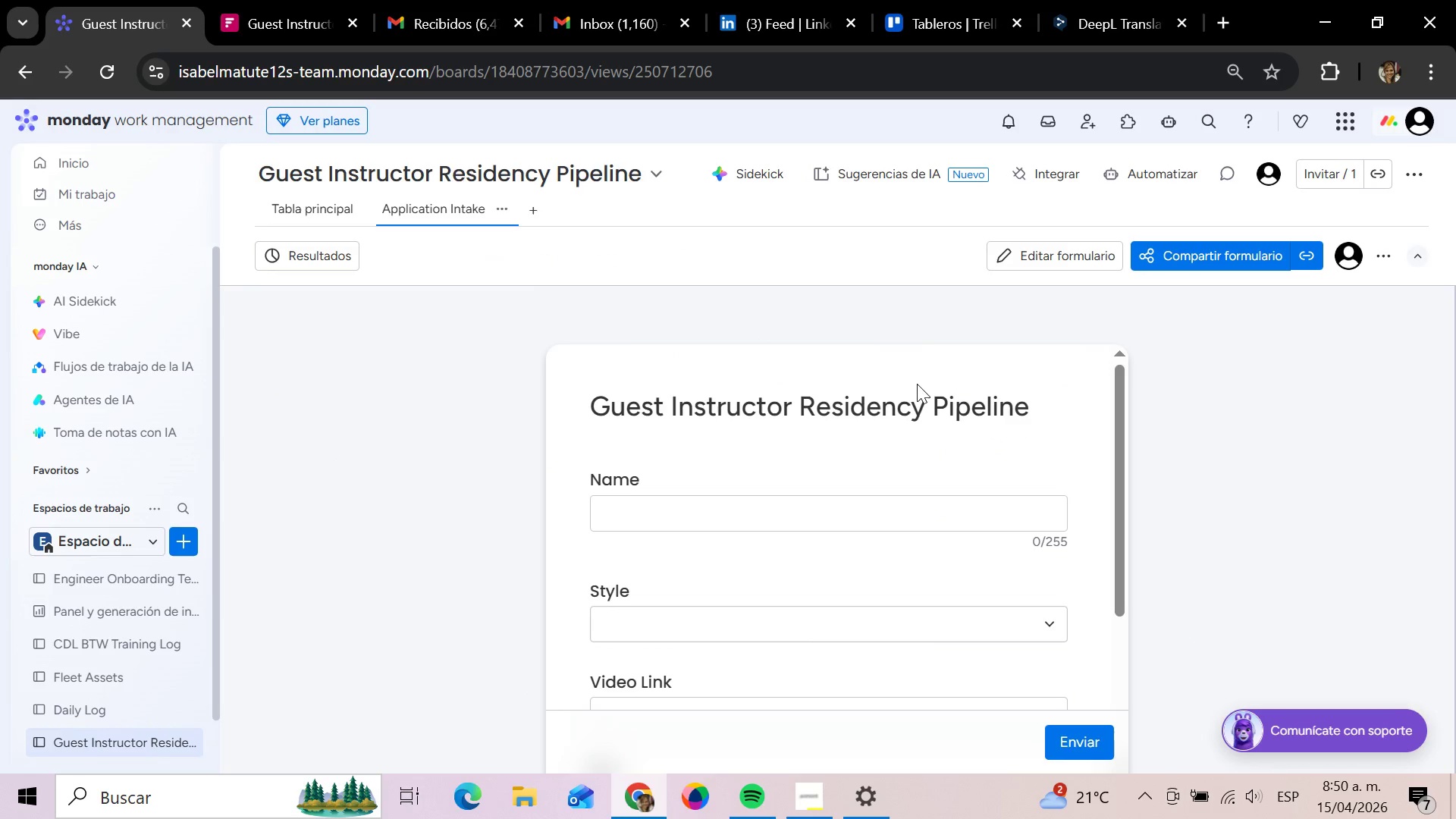 
scroll: coordinate [916, 385], scroll_direction: down, amount: 6.0
 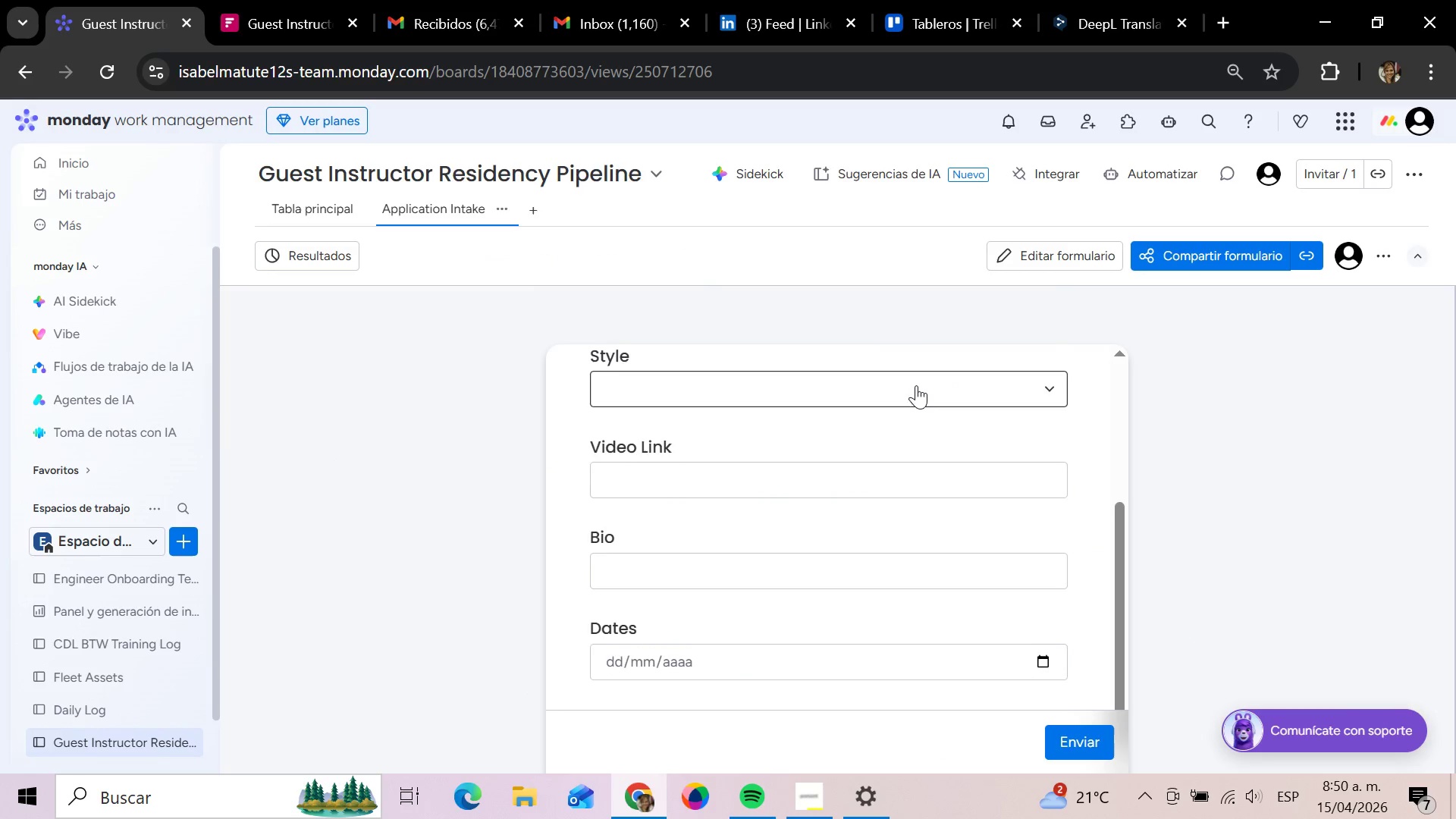 
scroll: coordinate [915, 385], scroll_direction: none, amount: 0.0
 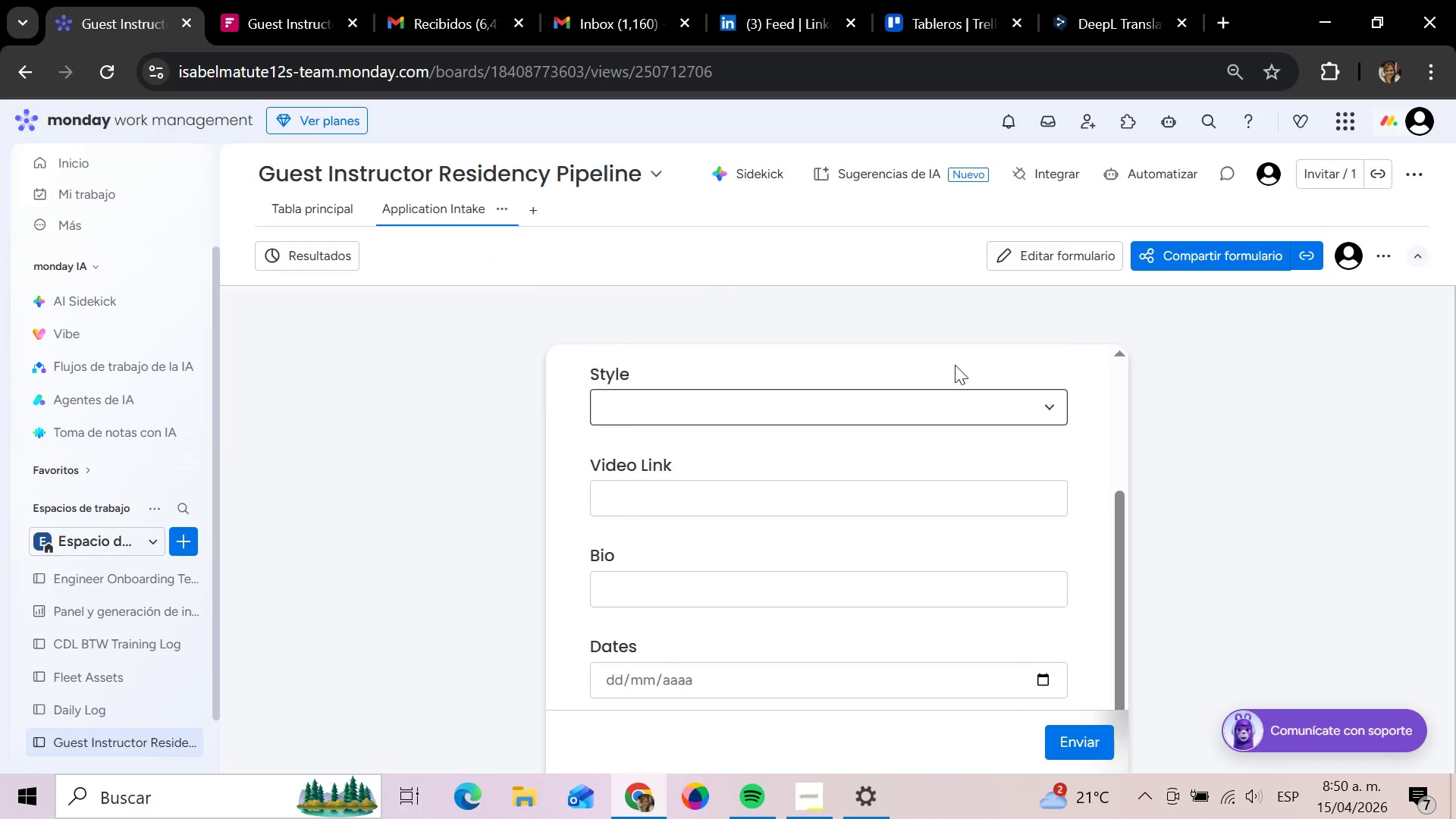 
scroll: coordinate [915, 385], scroll_direction: up, amount: 1.0
 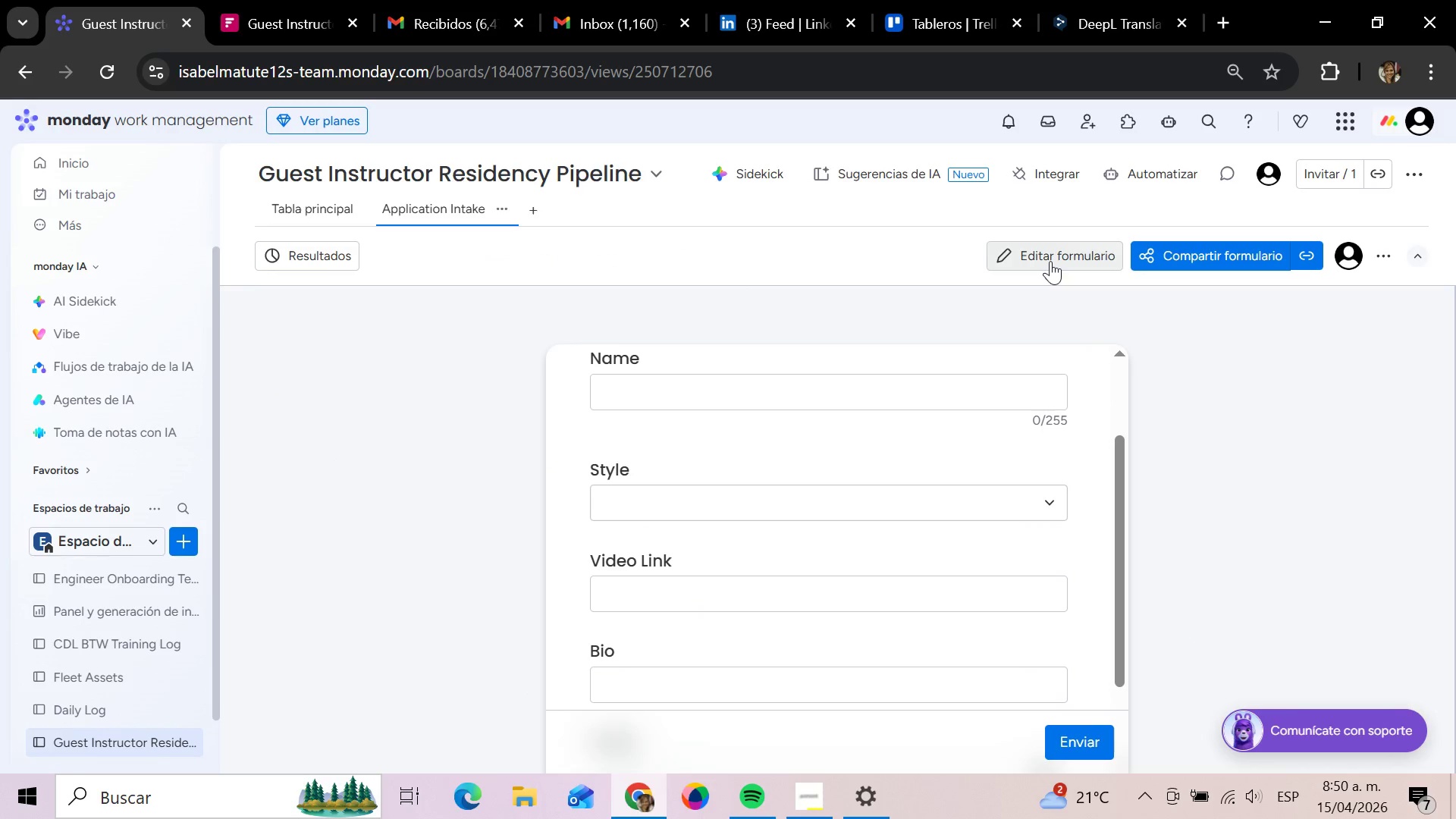 
left_click([1050, 261])
 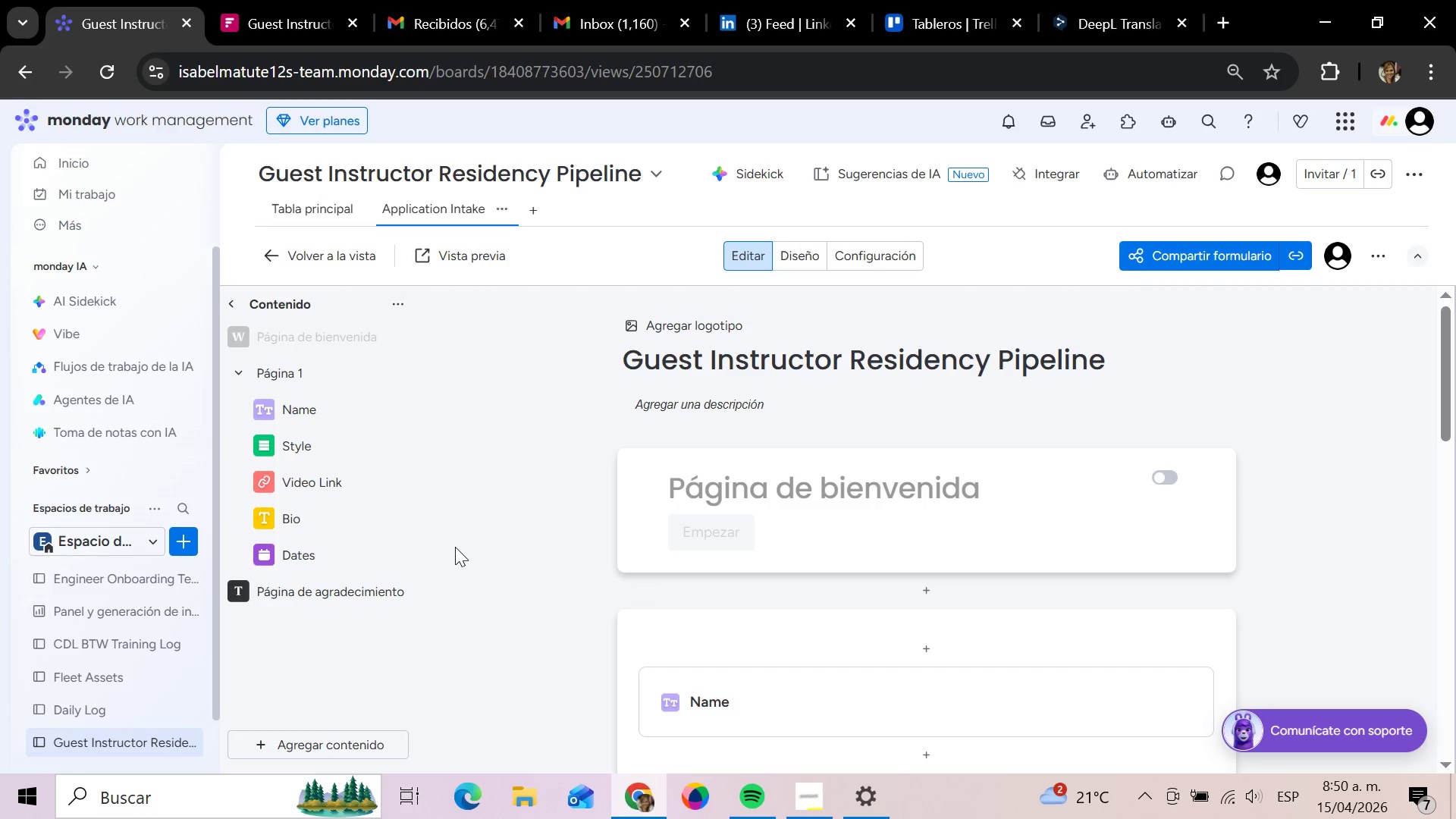 
wait(5.28)
 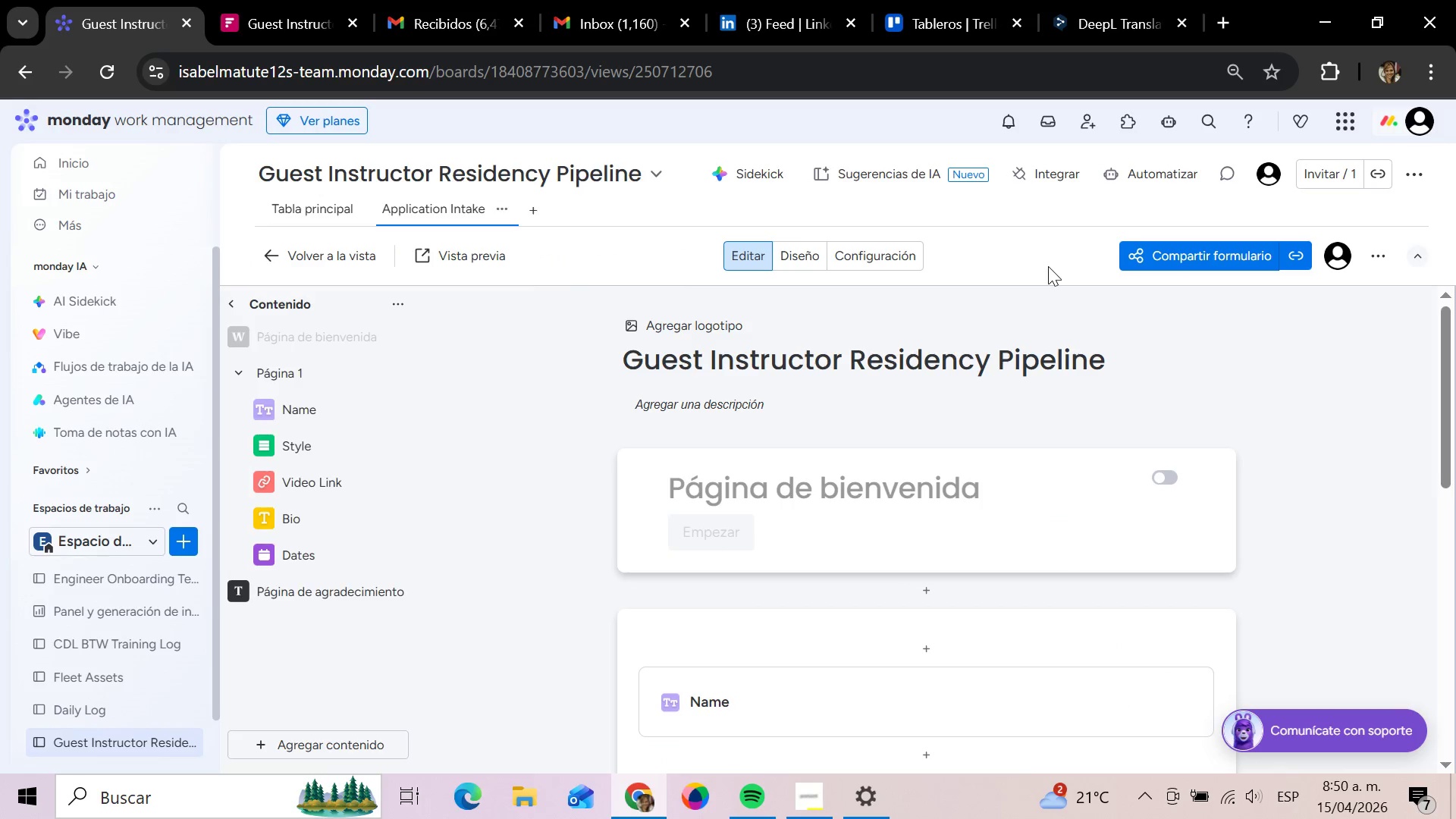 
scroll: coordinate [1067, 465], scroll_direction: down, amount: 6.0
 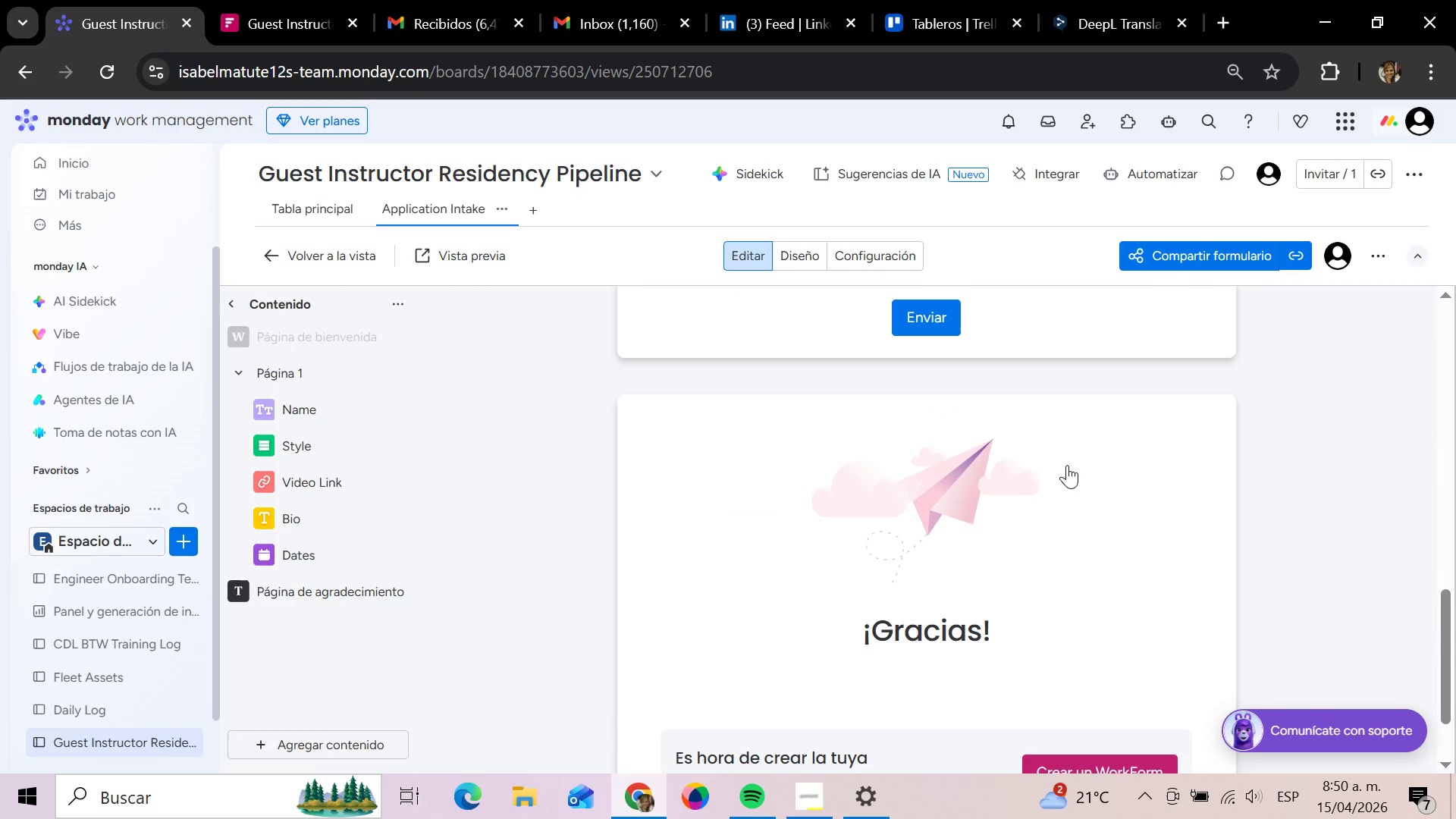 
scroll: coordinate [1066, 465], scroll_direction: up, amount: 2.0
 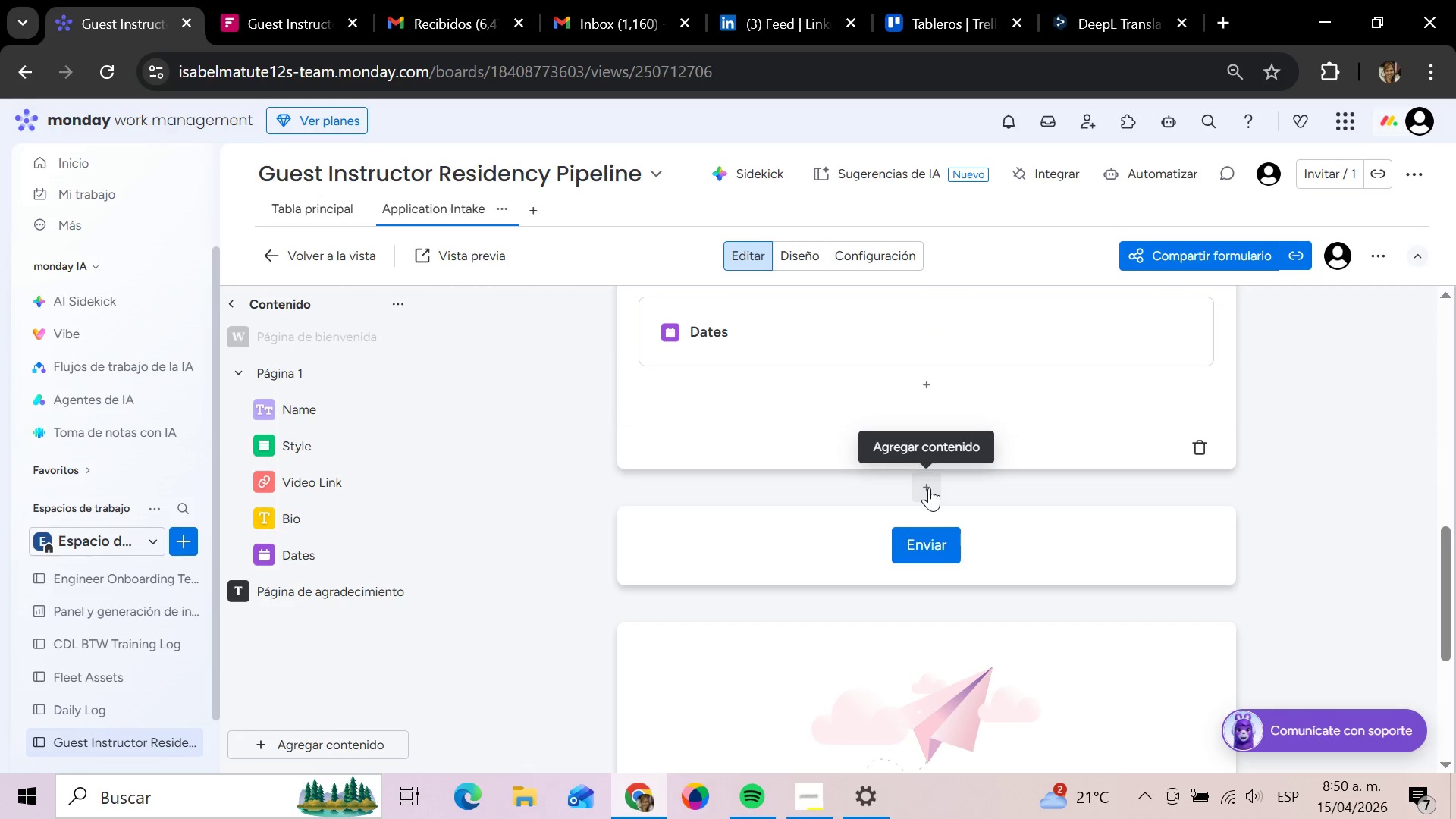 
left_click([929, 488])
 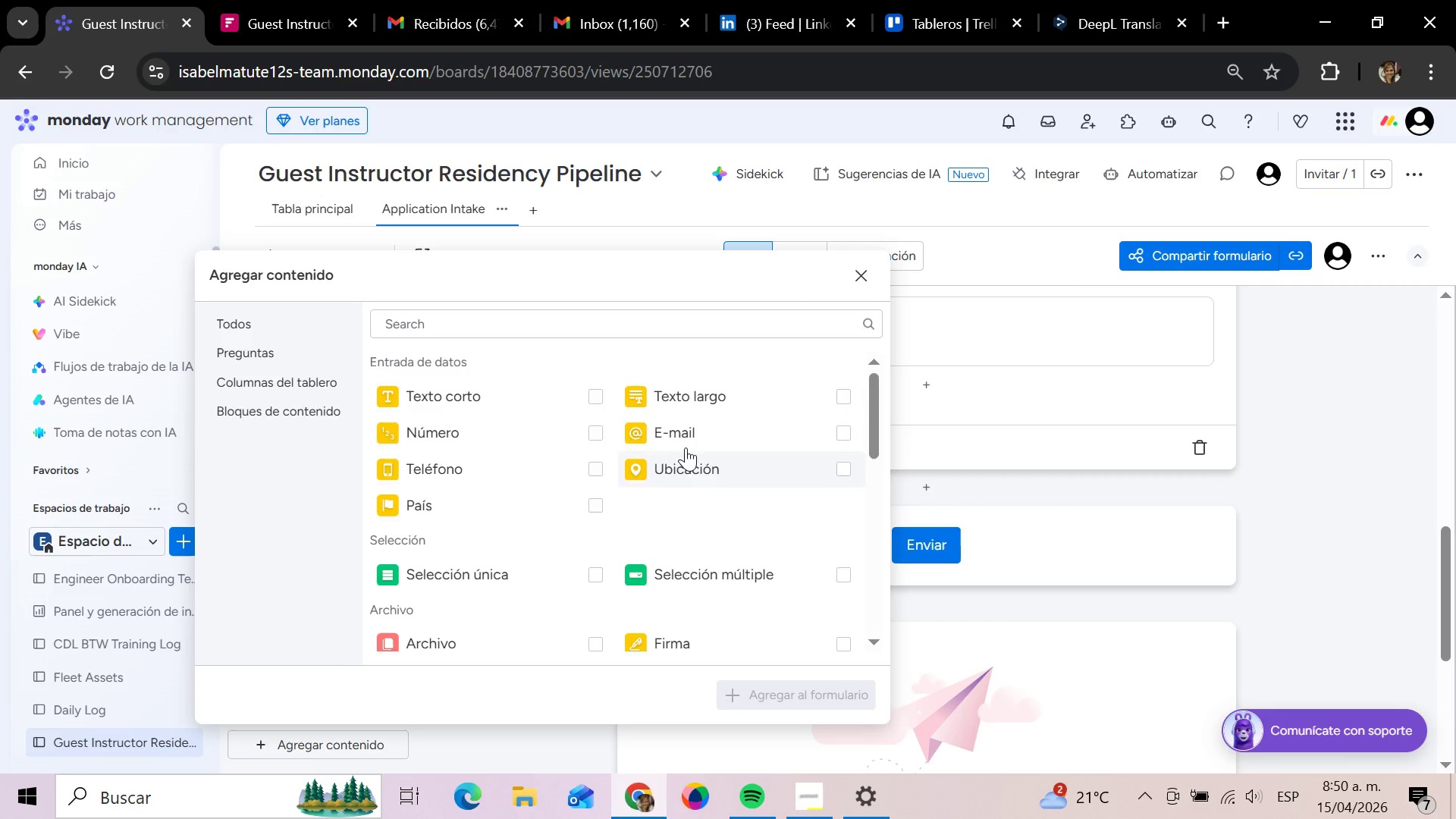 
left_click([597, 430])
 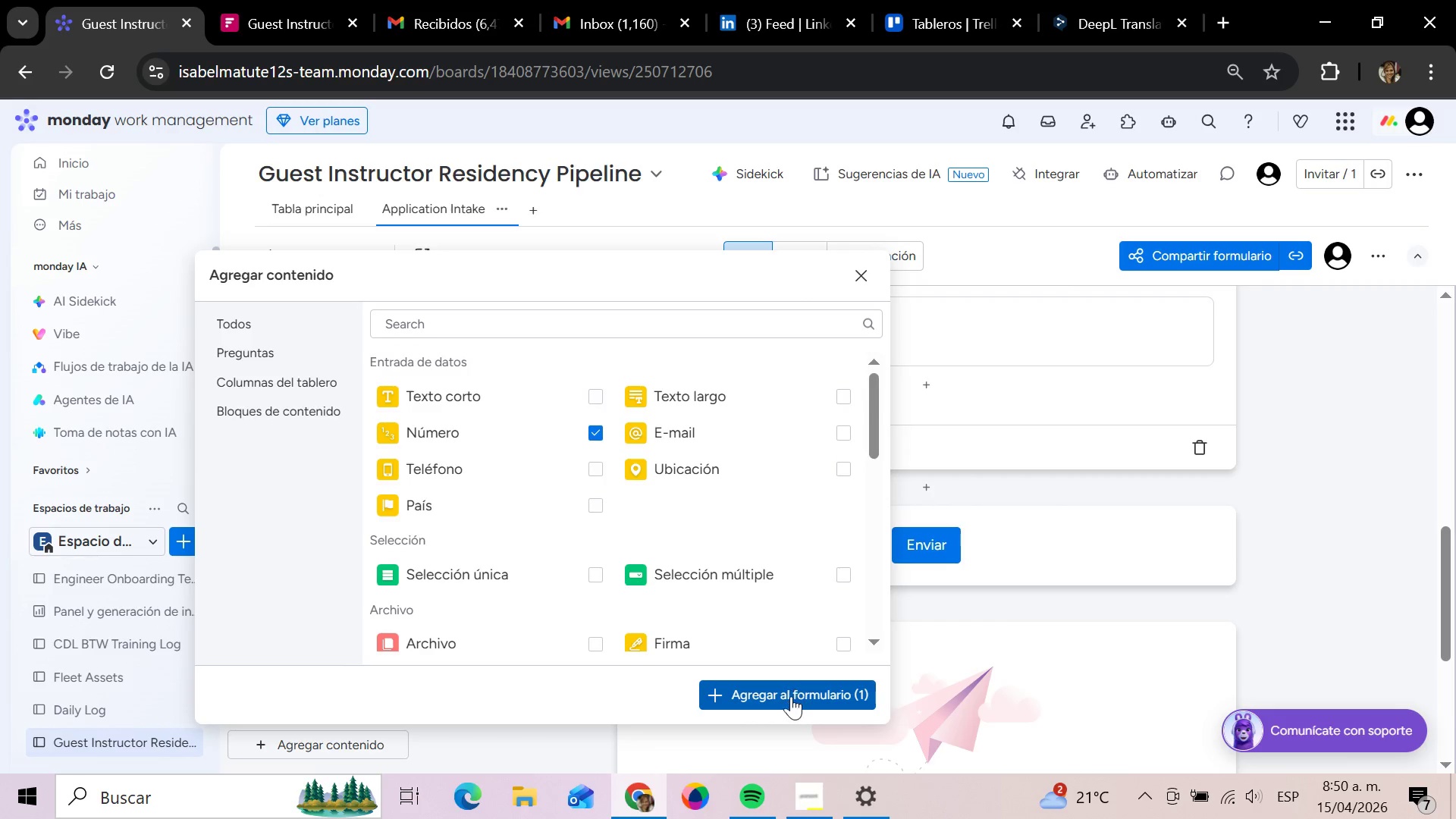 
left_click([789, 701])
 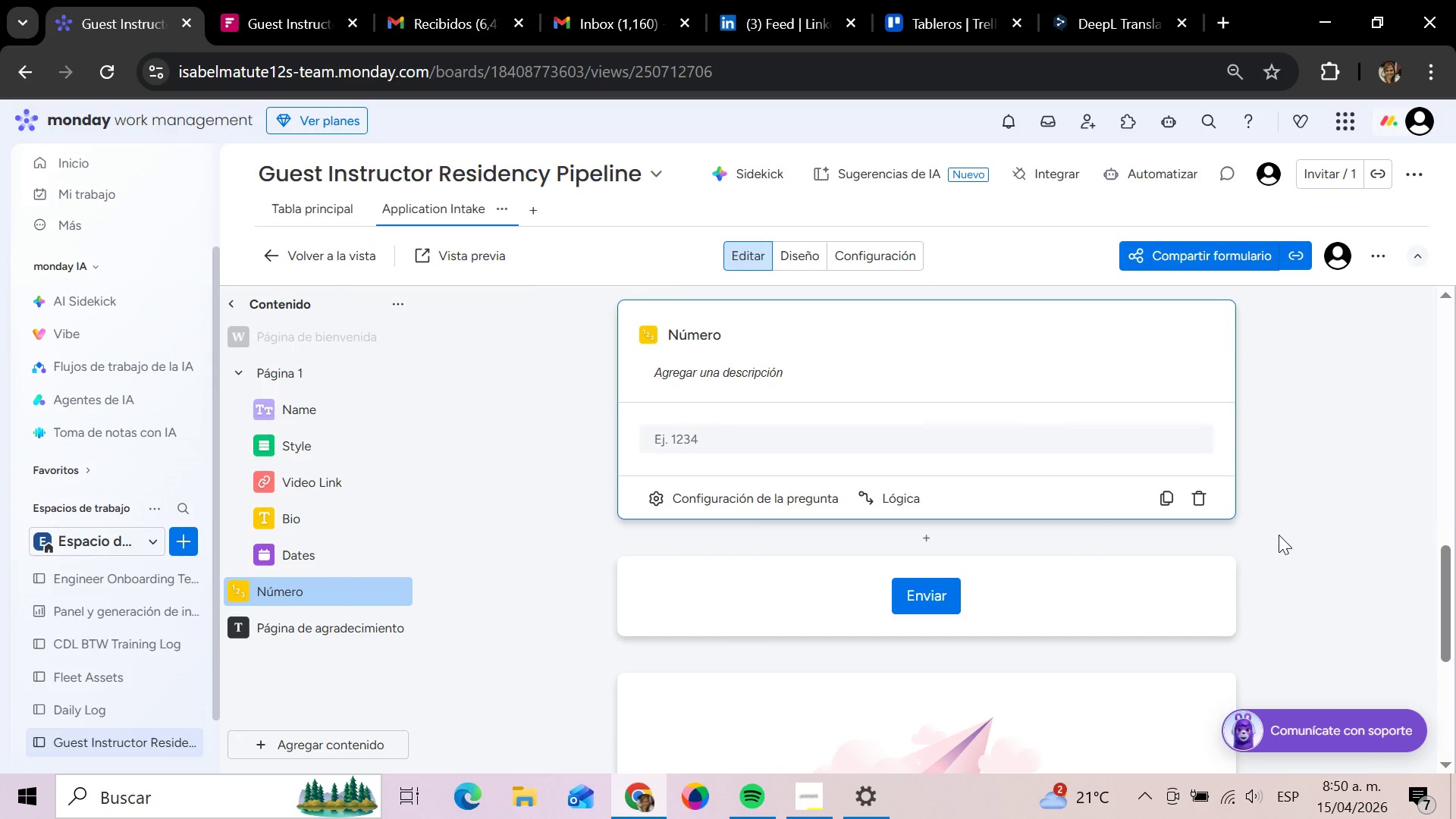 
wait(5.55)
 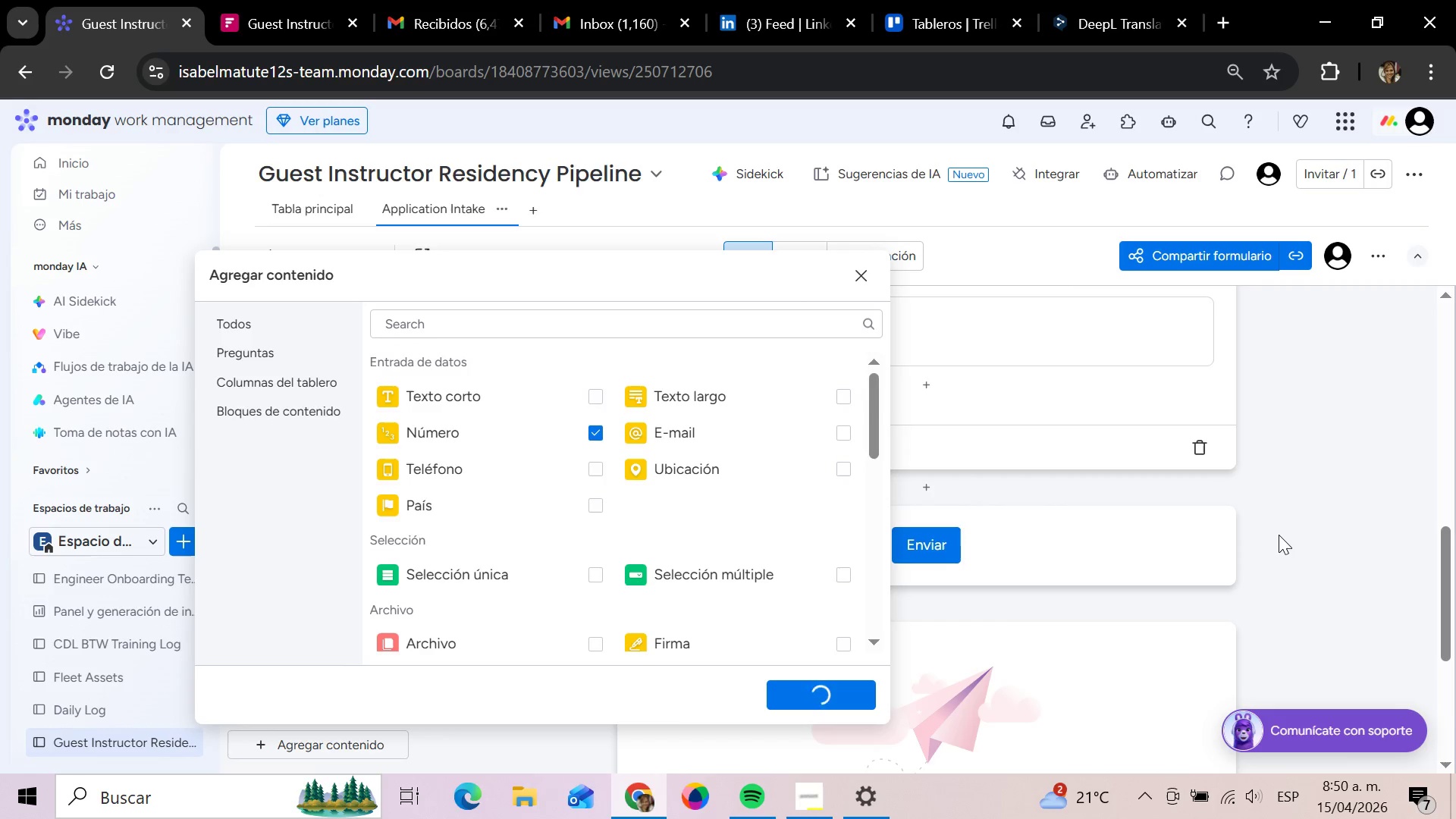 
scroll: coordinate [1278, 535], scroll_direction: up, amount: 2.0
 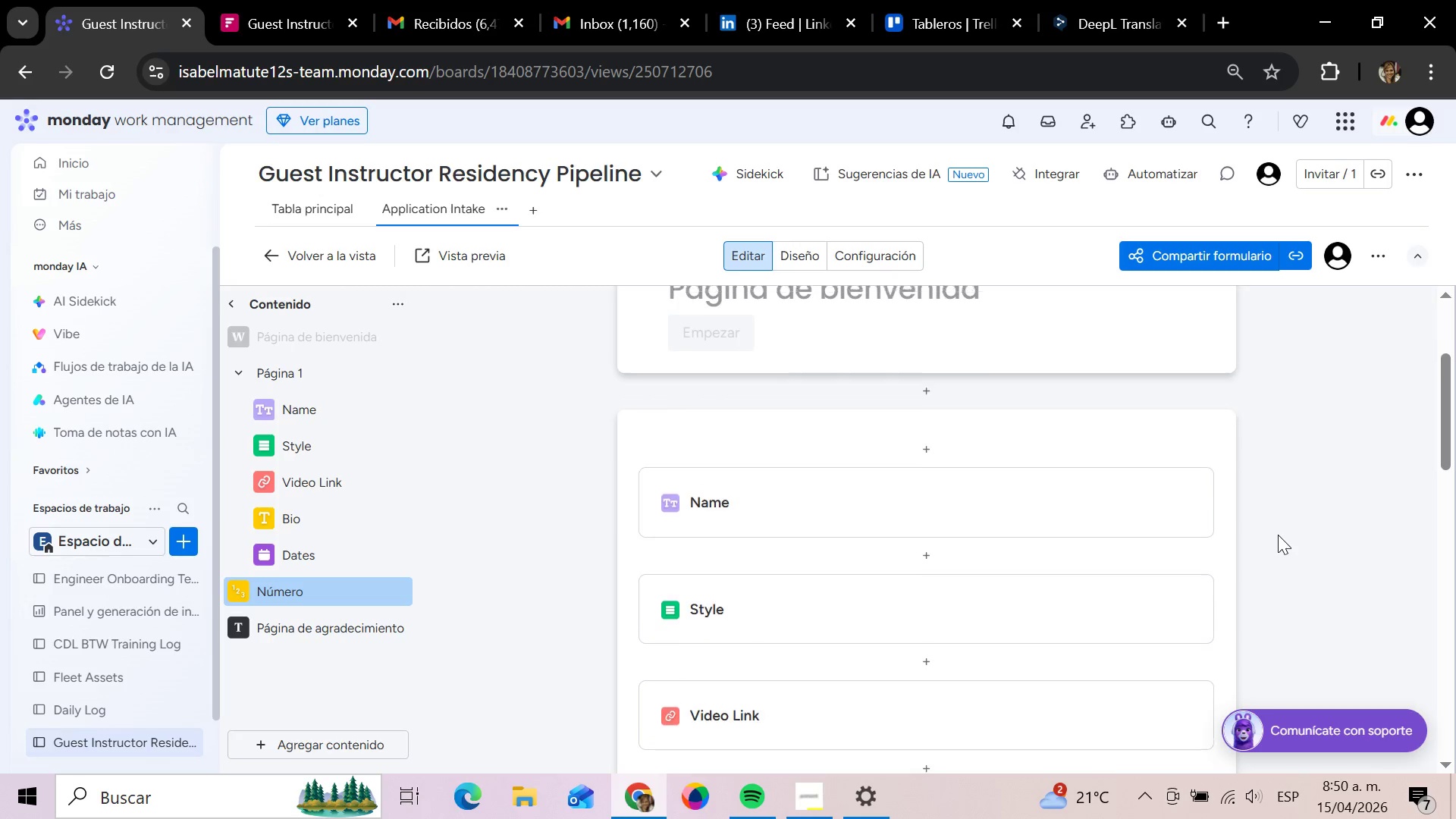 
scroll: coordinate [1278, 535], scroll_direction: down, amount: 7.0
 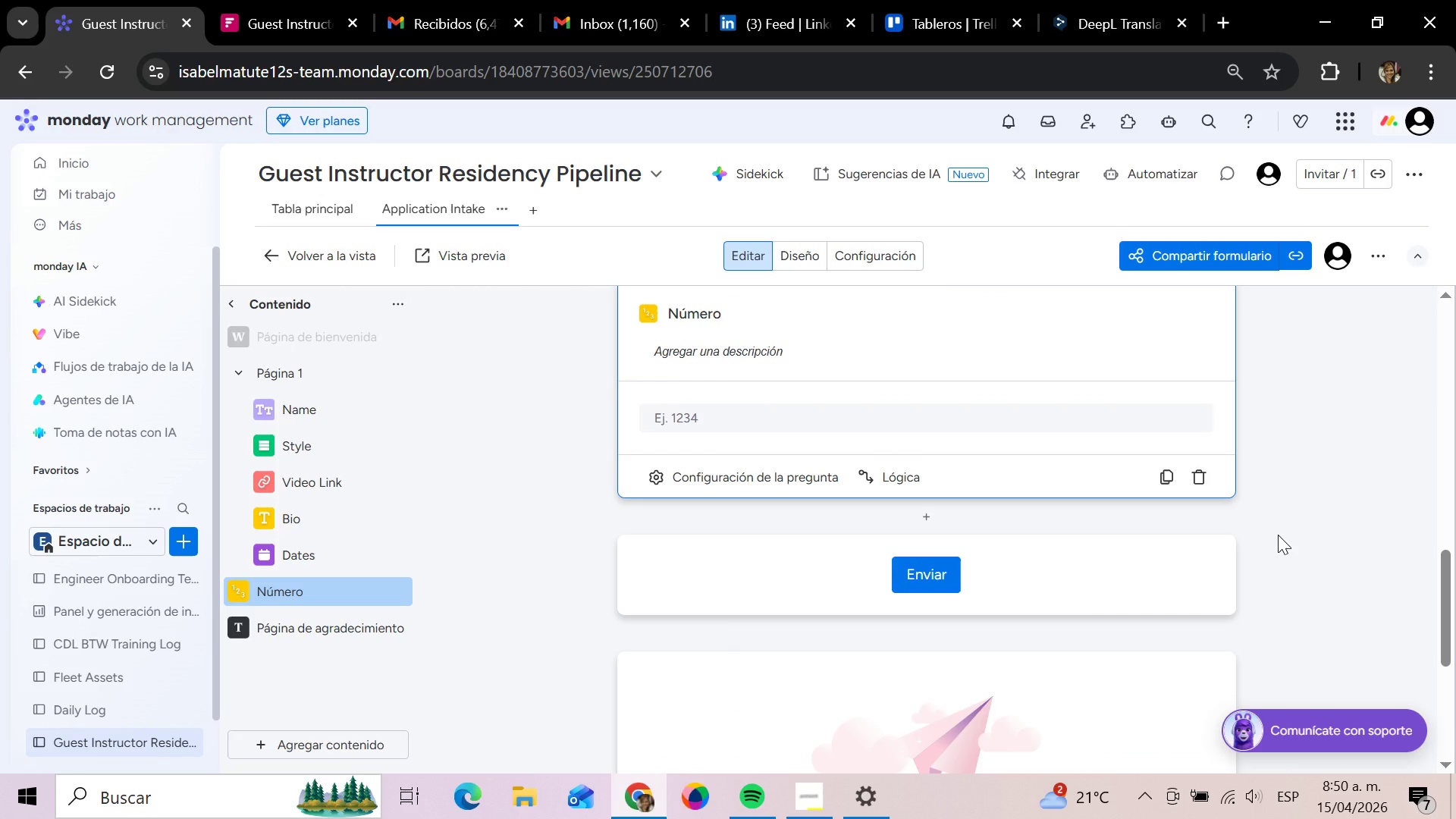 
scroll: coordinate [1278, 535], scroll_direction: up, amount: 2.0
 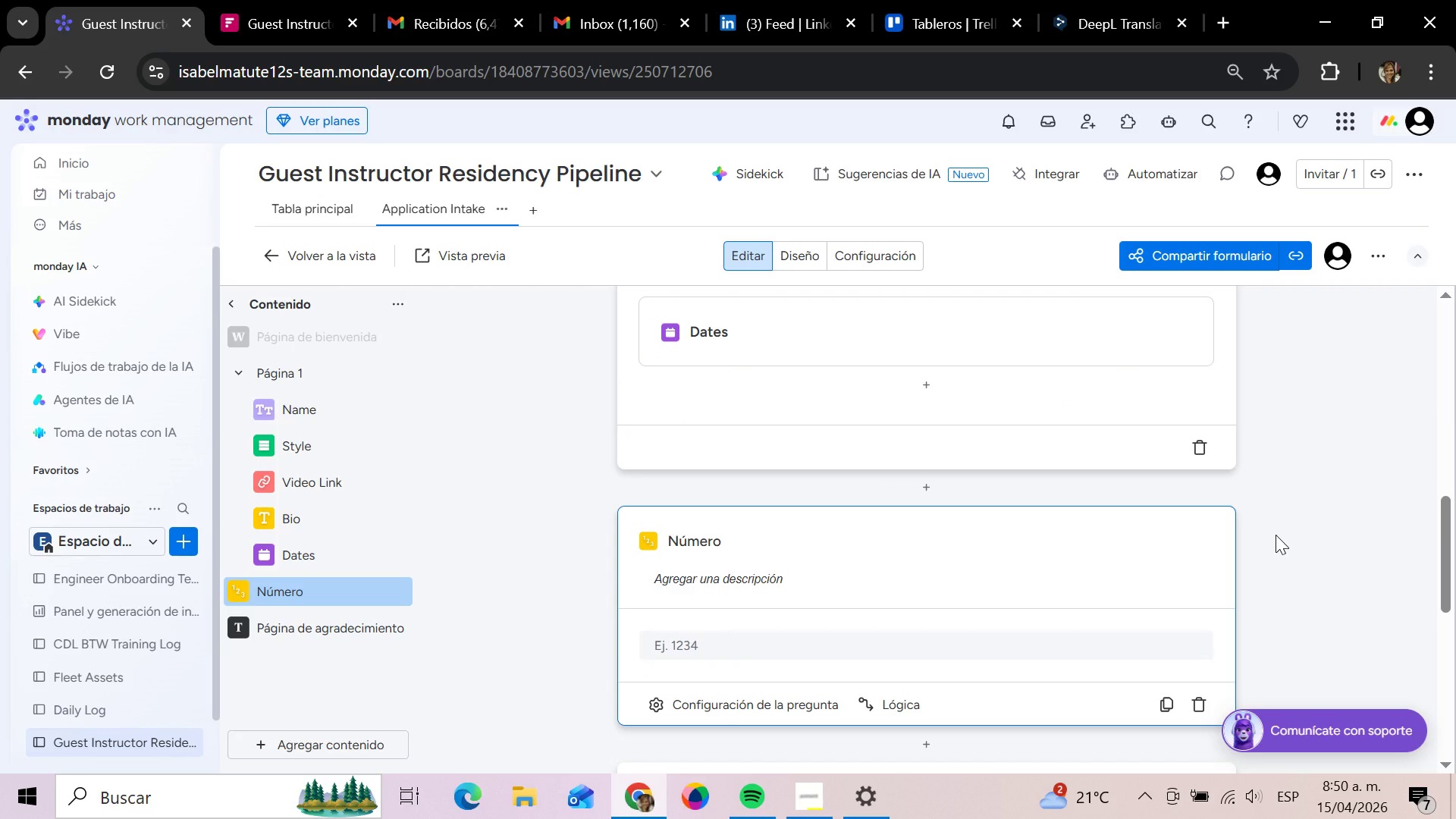 
scroll: coordinate [1276, 535], scroll_direction: down, amount: 2.0
 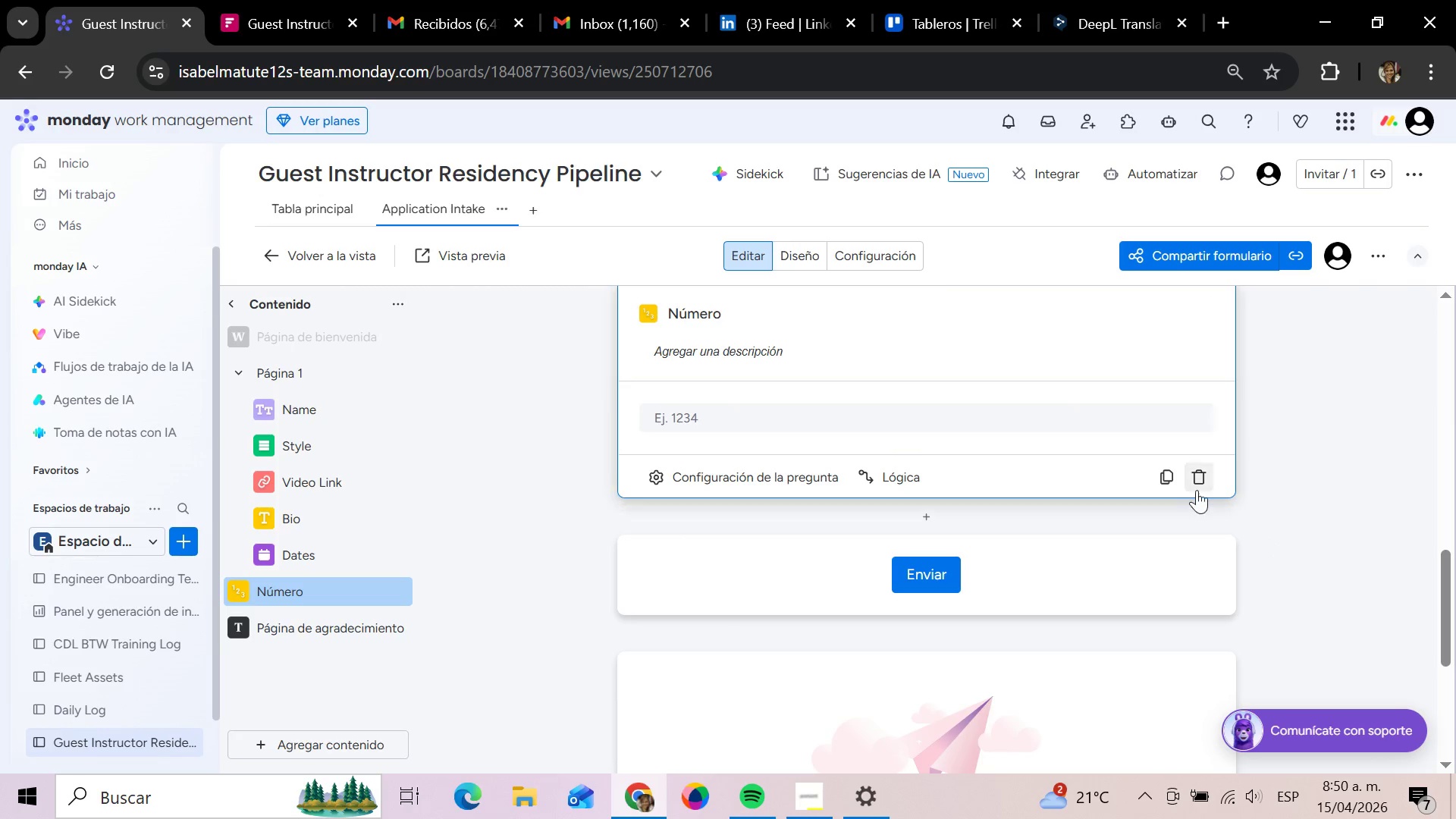 
left_click([1198, 479])
 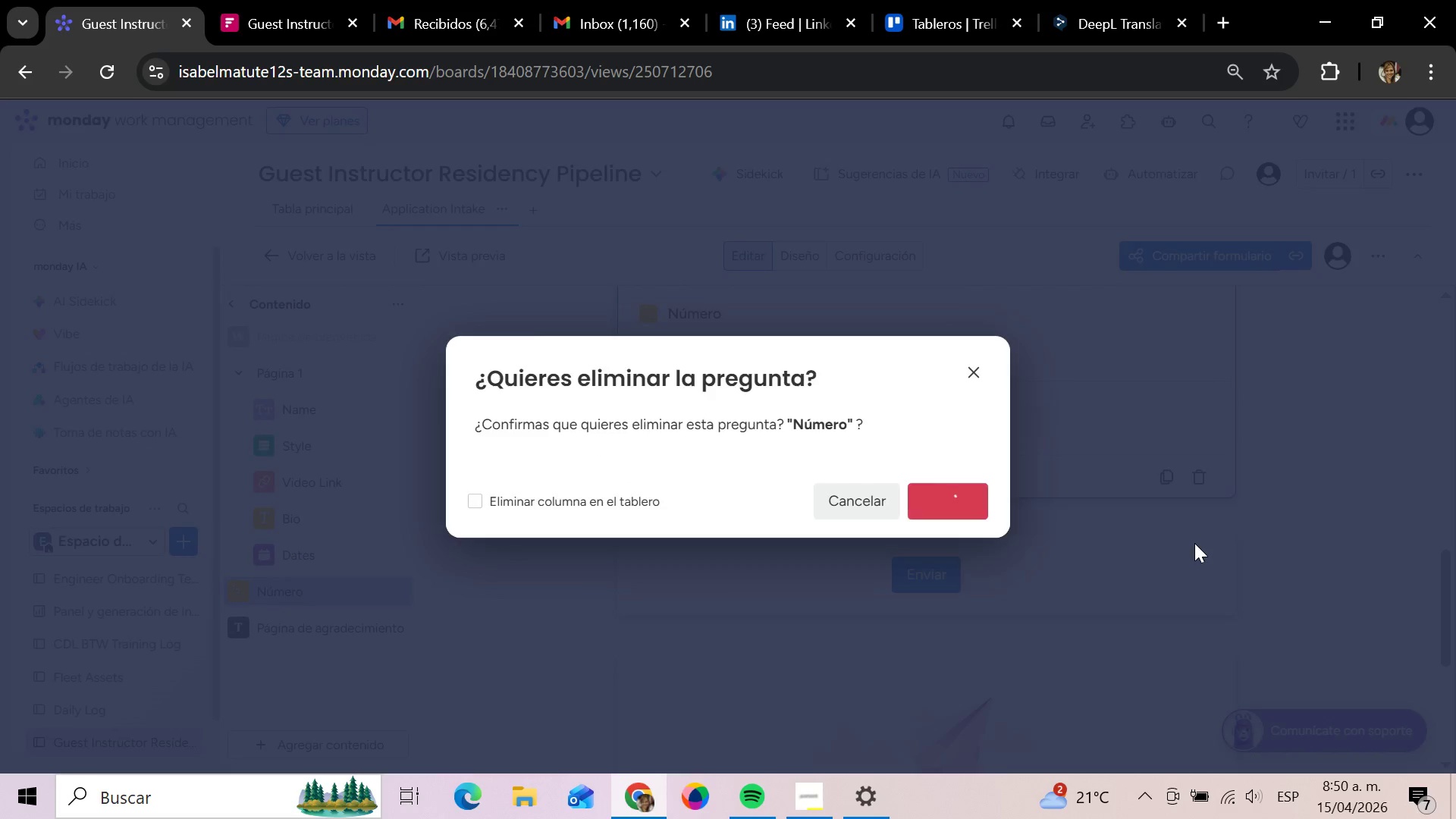 
scroll: coordinate [1194, 543], scroll_direction: up, amount: 9.0
 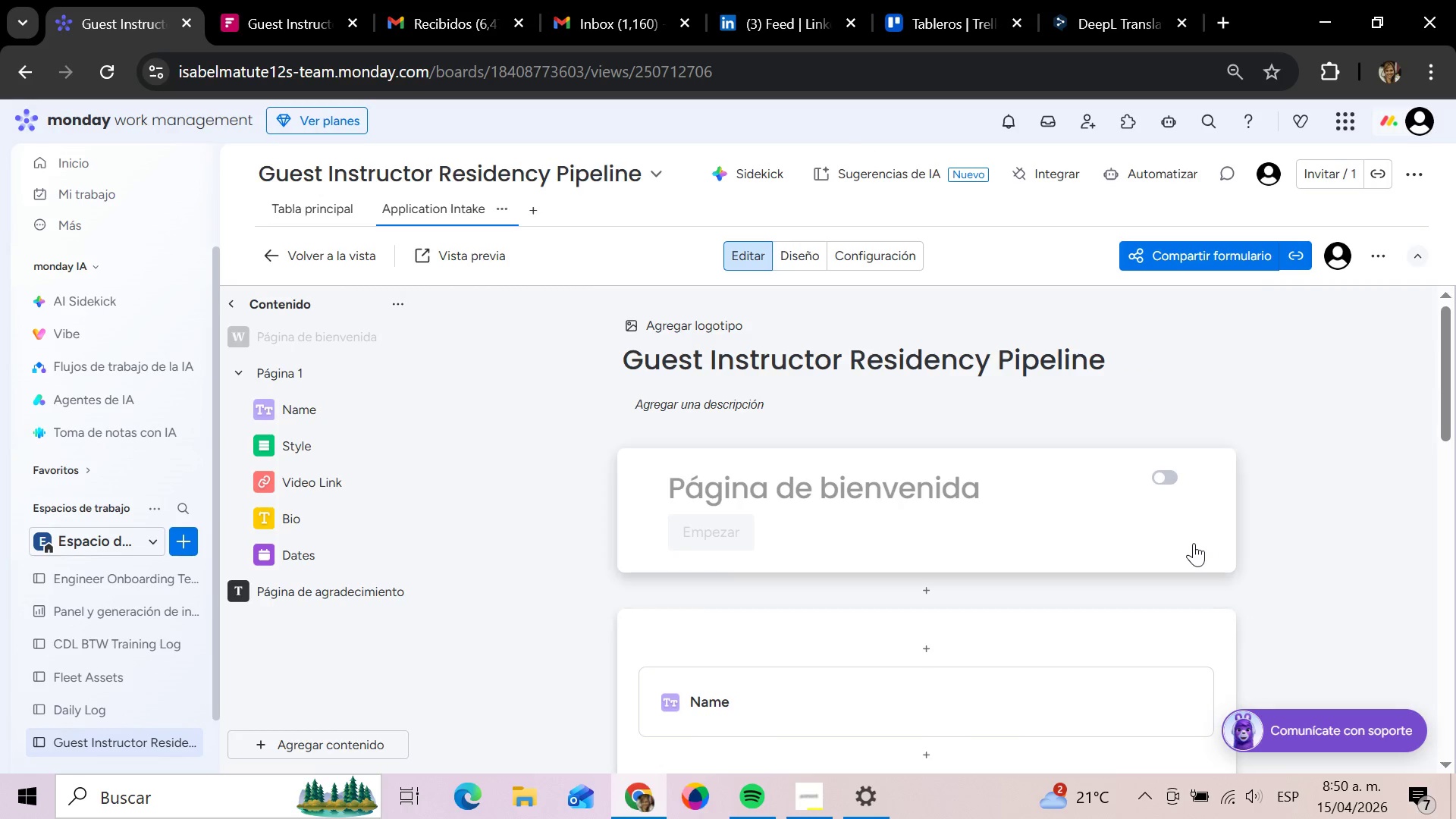 
scroll: coordinate [1194, 543], scroll_direction: down, amount: 8.0
 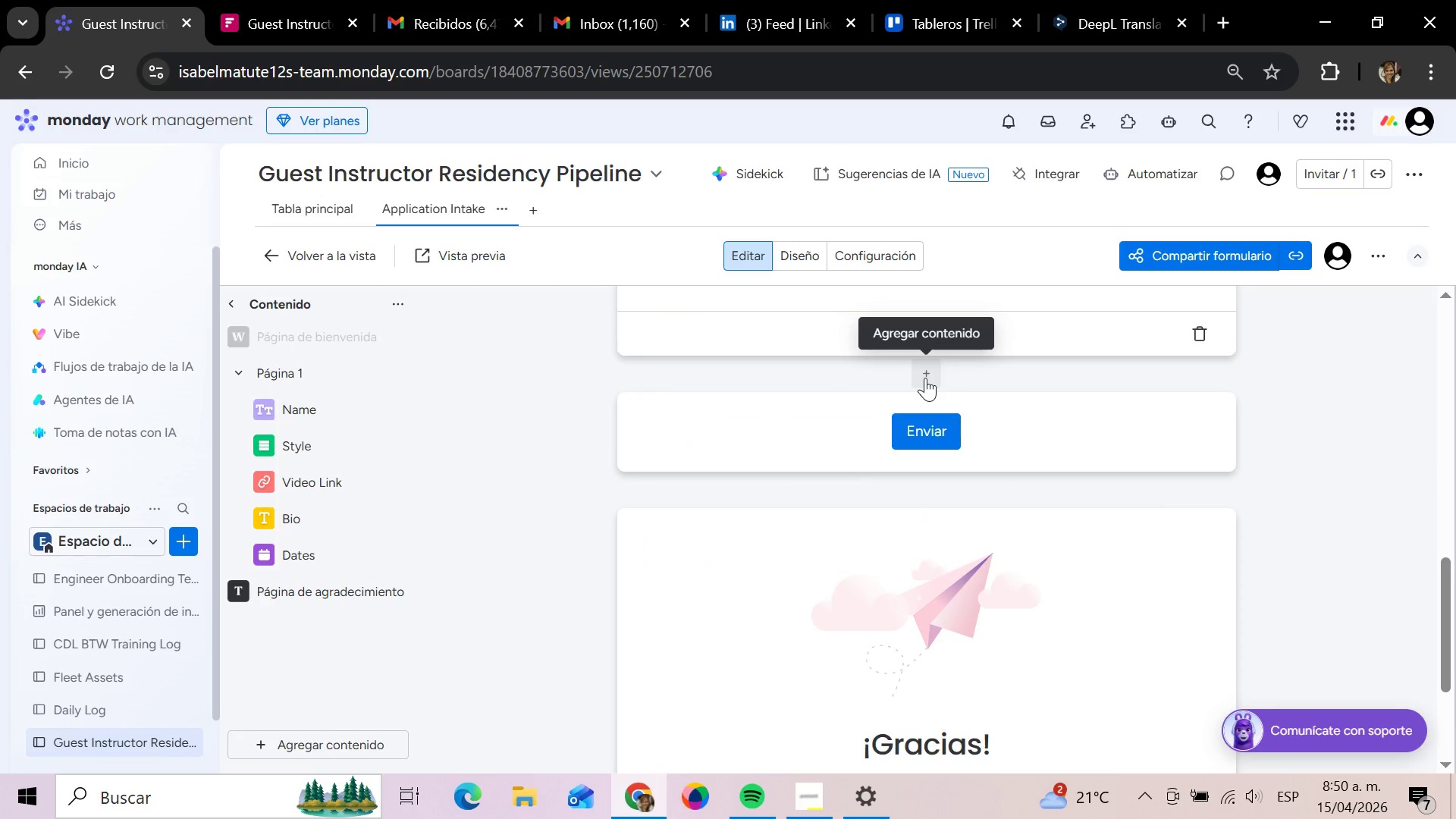 
left_click([925, 378])
 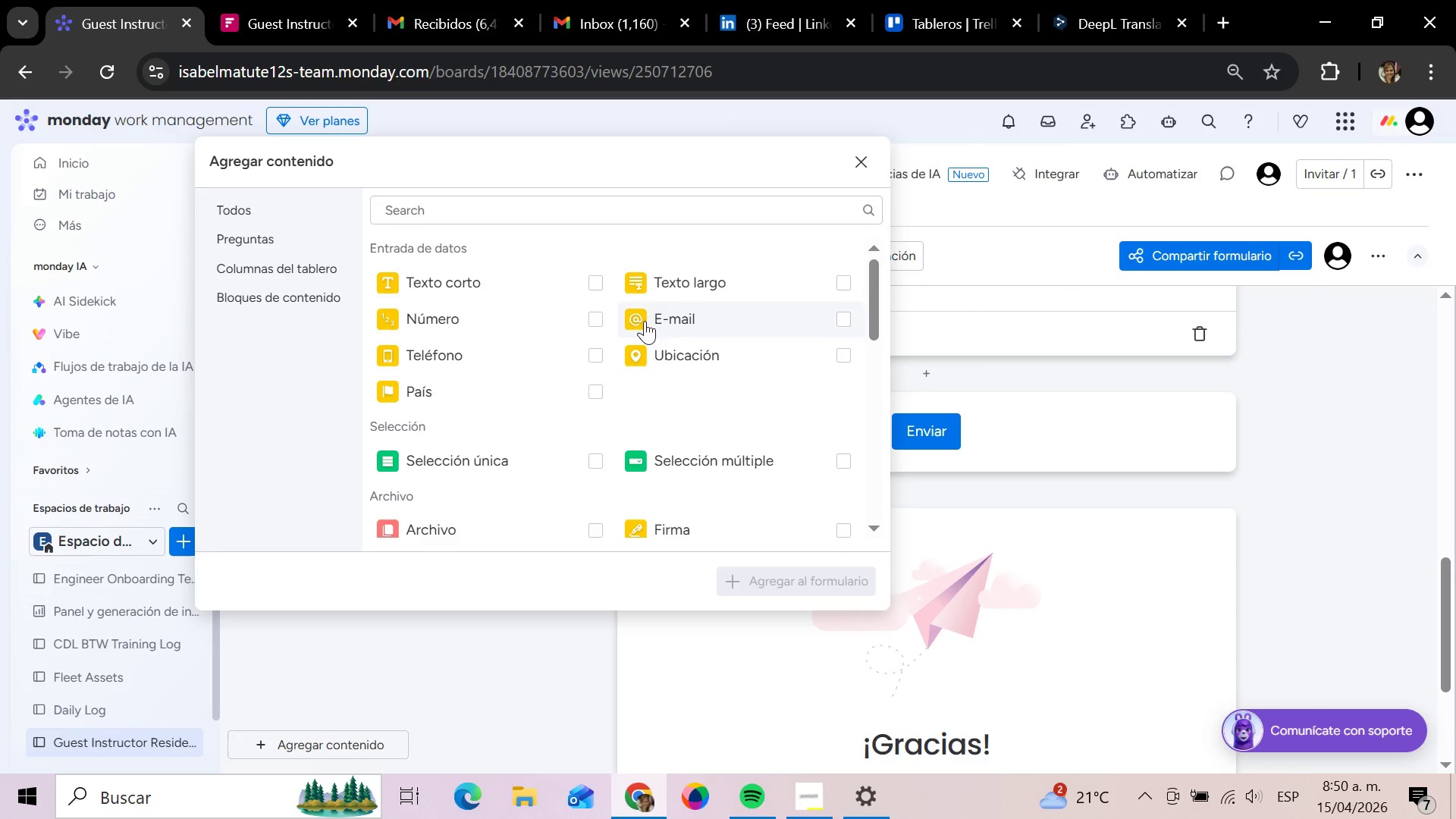 
wait(5.11)
 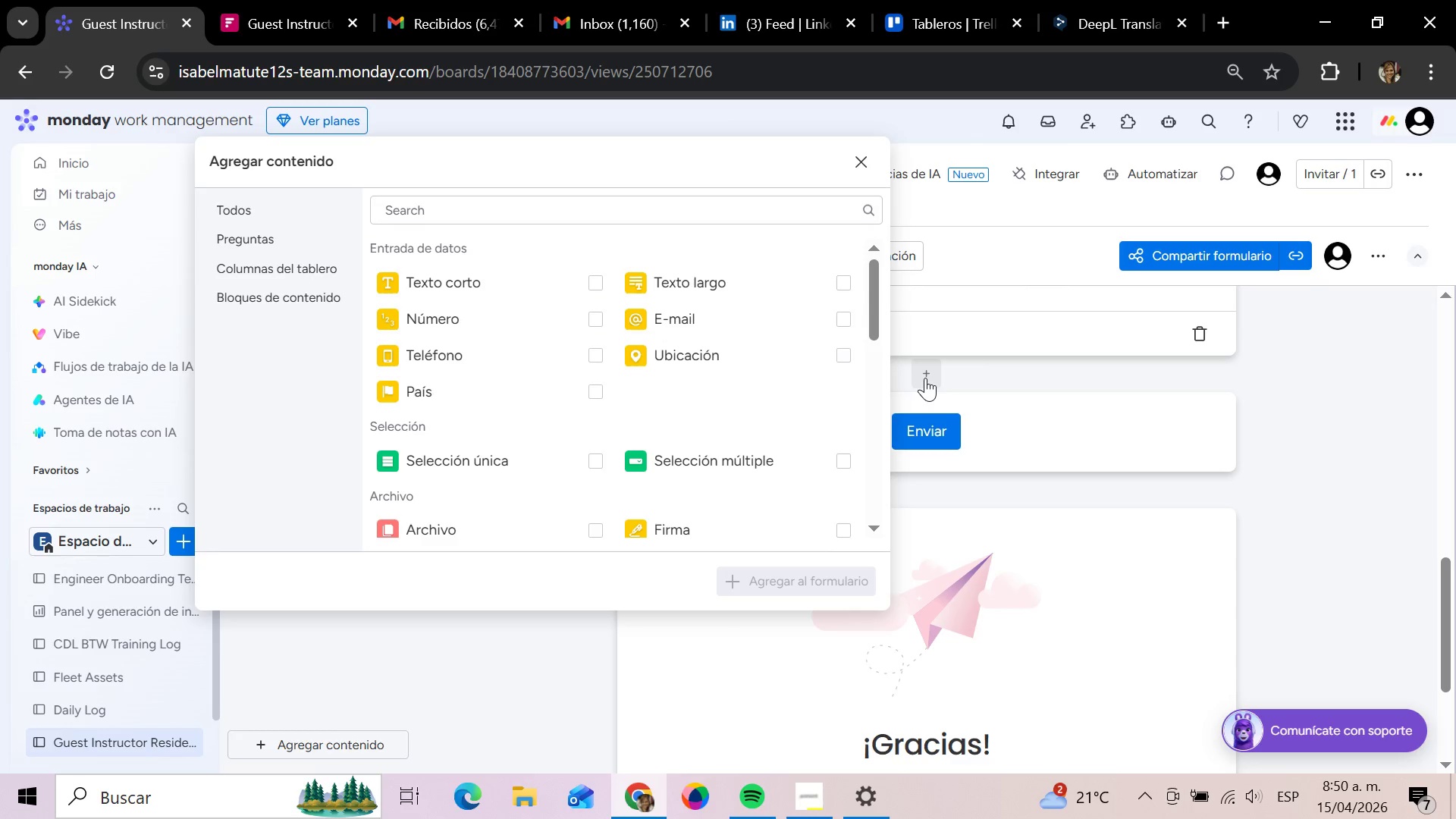 
left_click([844, 321])
 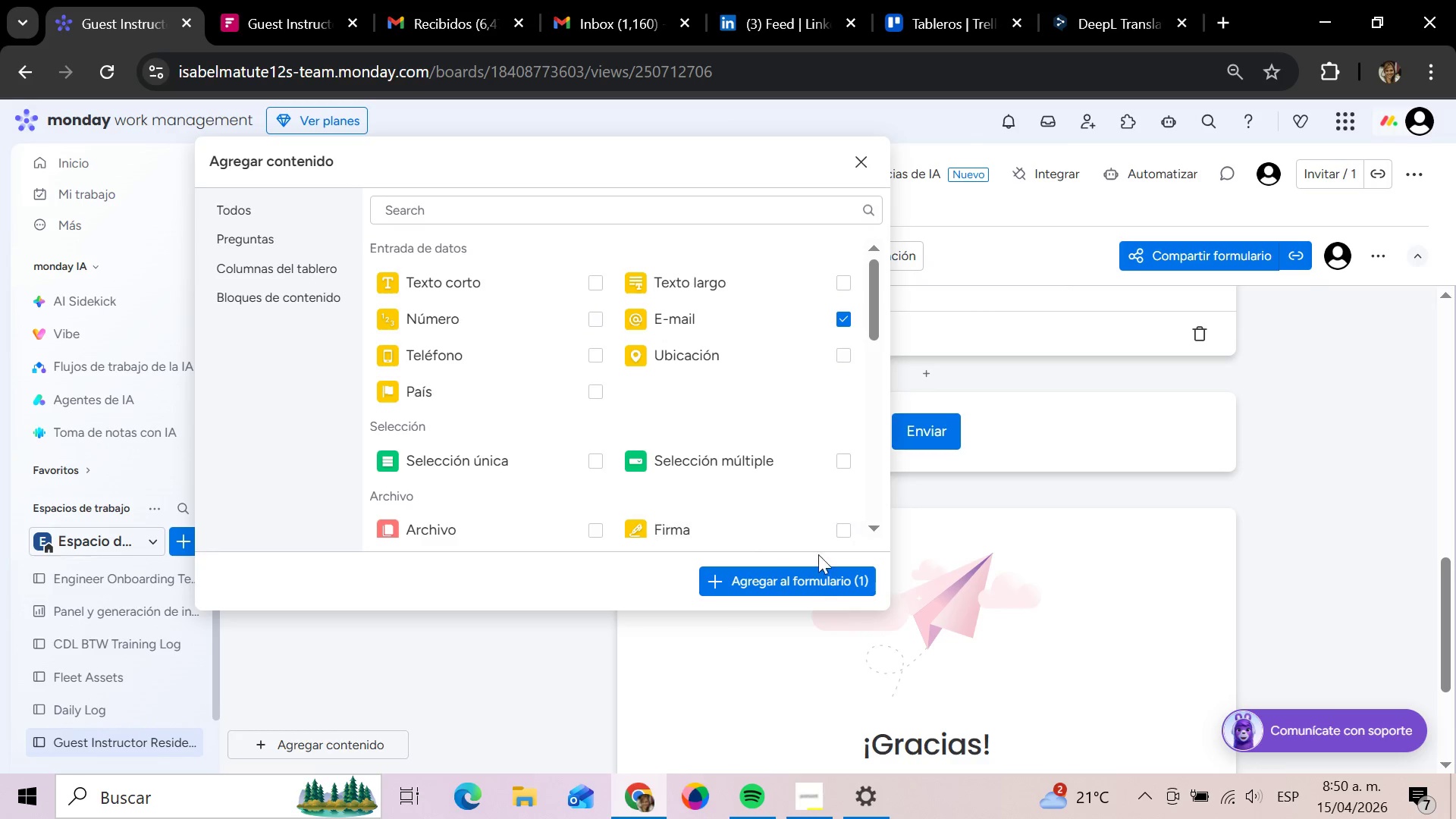 
left_click([815, 581])
 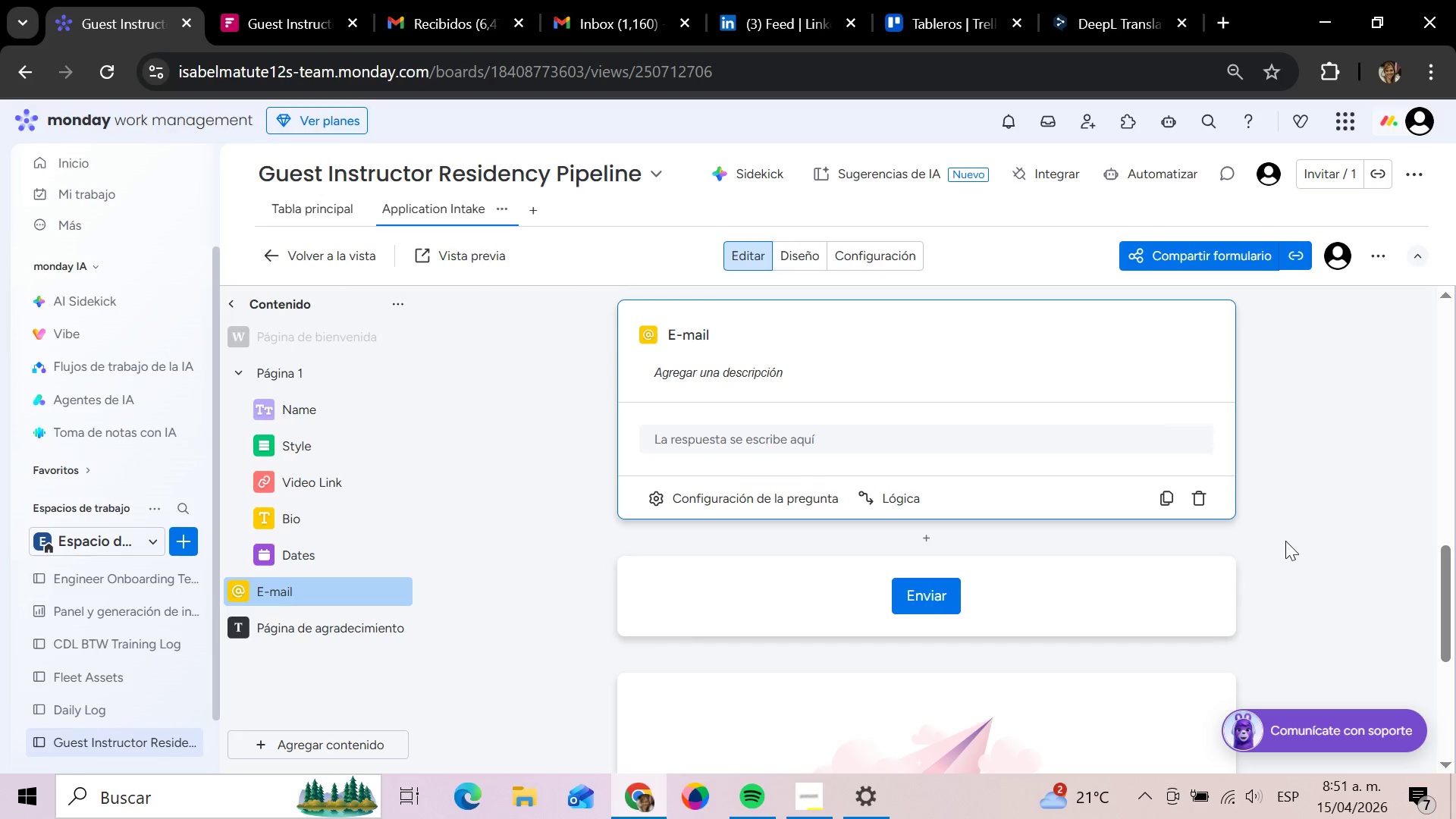 
wait(6.53)
 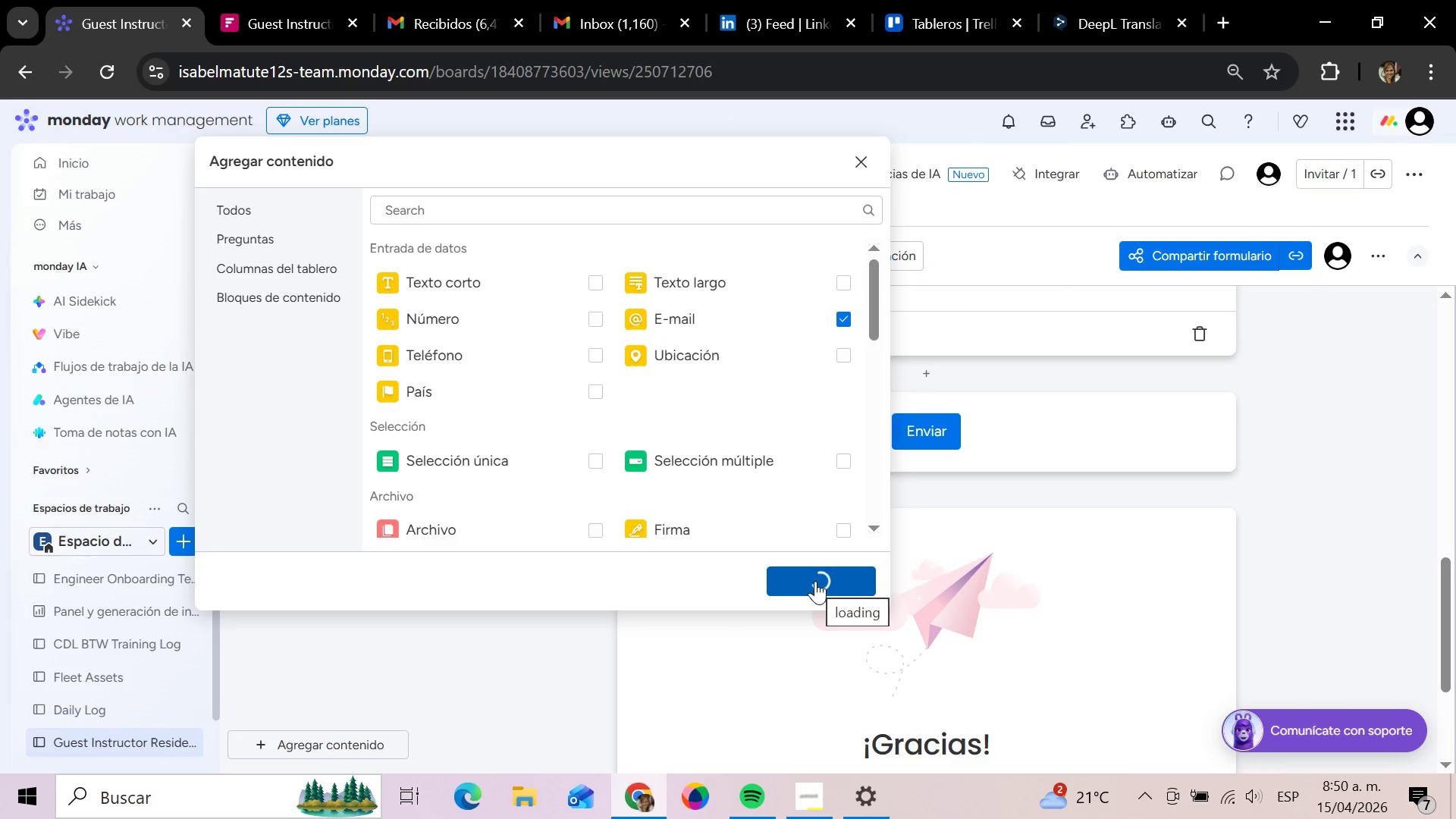 
scroll: coordinate [1274, 506], scroll_direction: up, amount: 4.0
 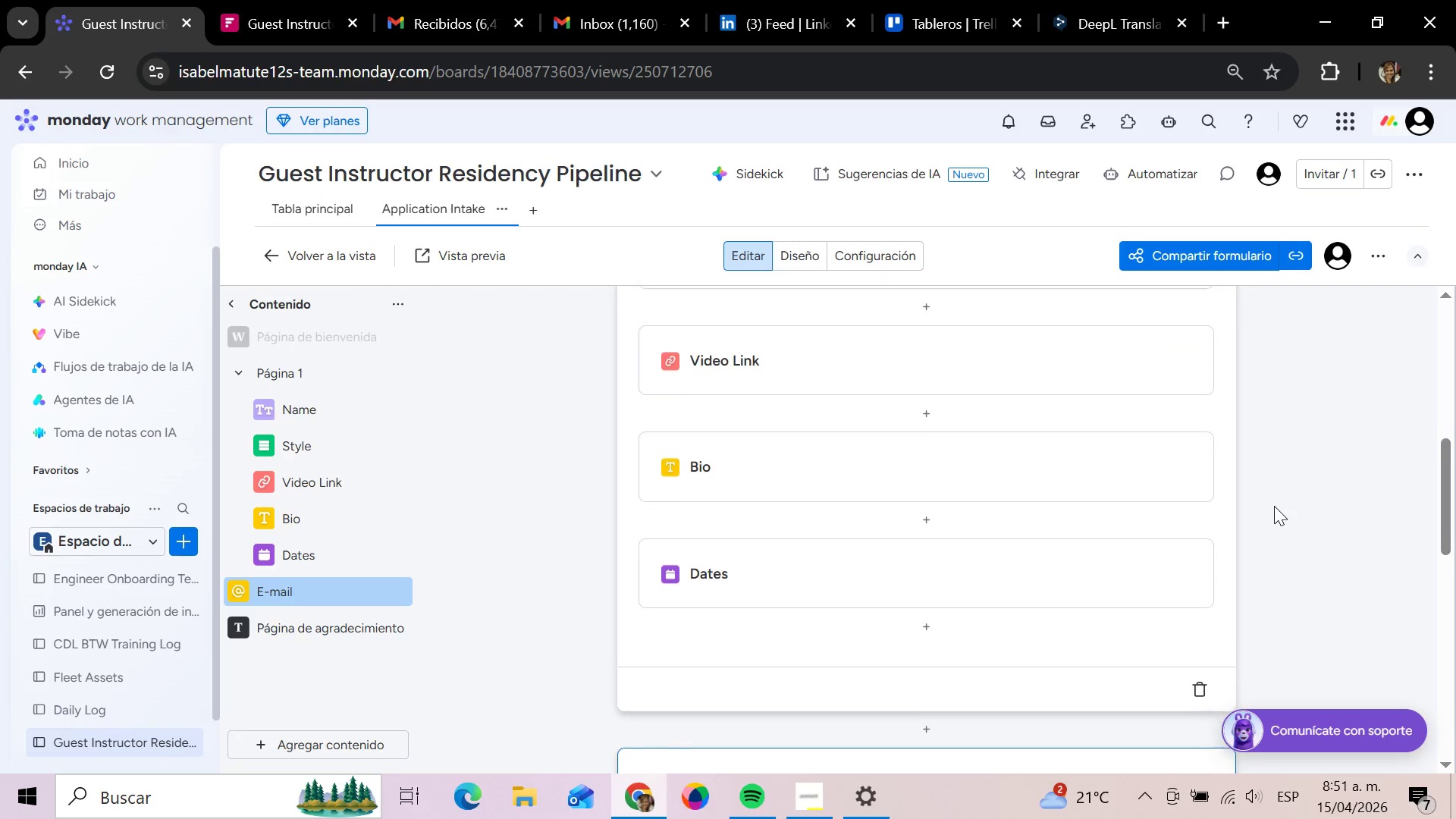 
scroll: coordinate [1274, 506], scroll_direction: down, amount: 4.0
 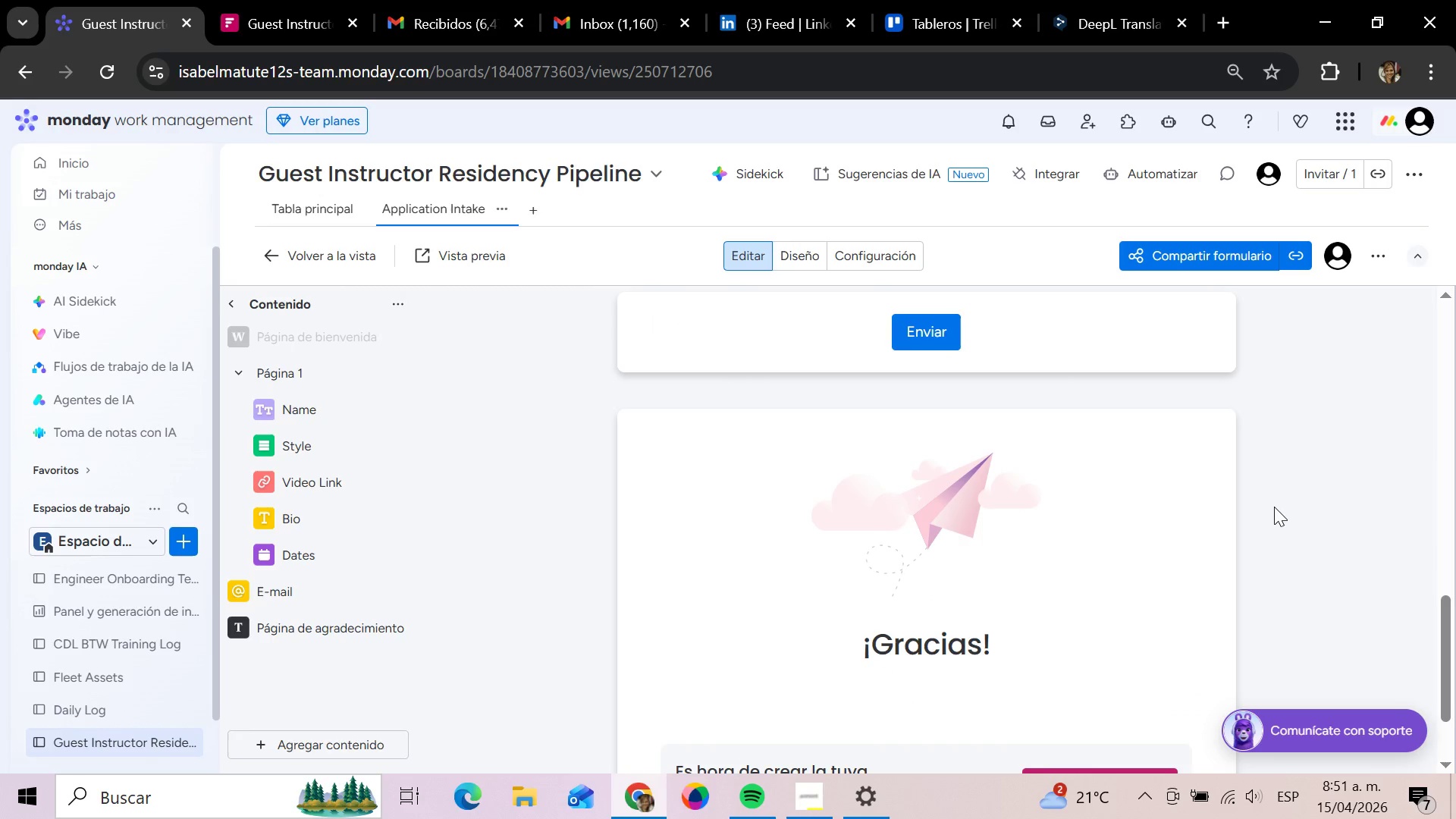 
scroll: coordinate [1274, 507], scroll_direction: up, amount: 3.0
 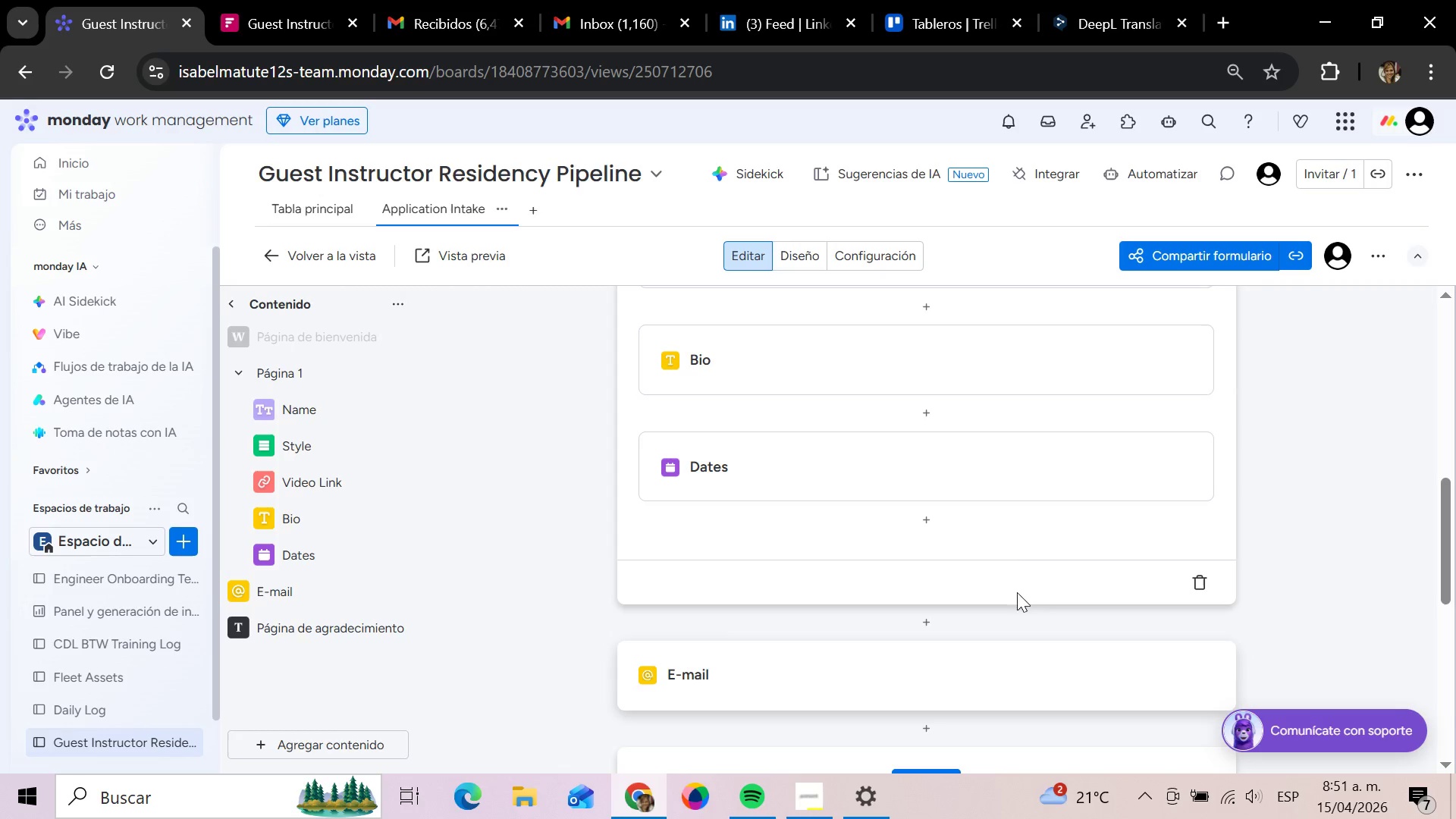 
wait(5.61)
 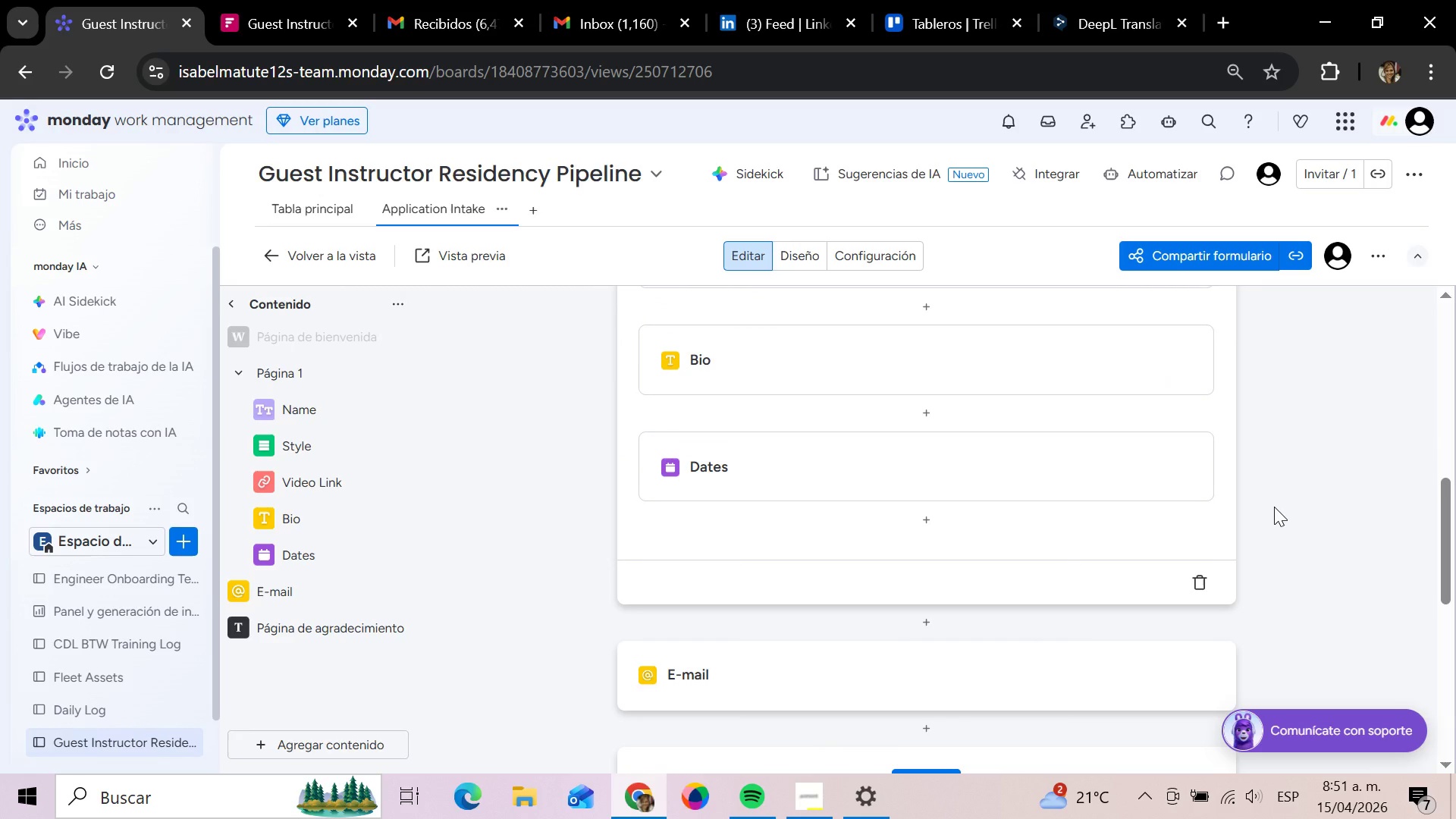 
scroll: coordinate [999, 629], scroll_direction: up, amount: 10.0
 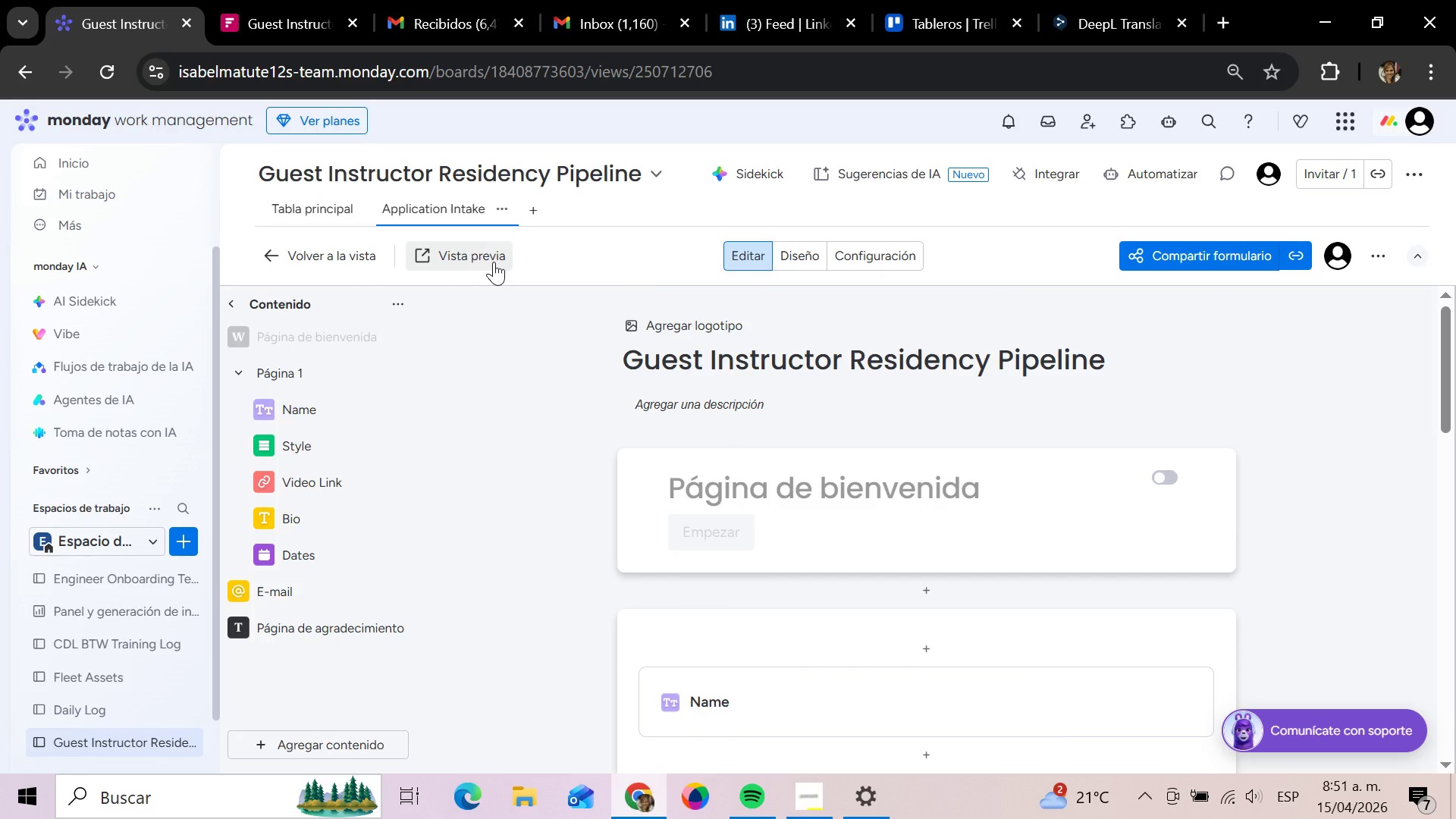 
left_click([494, 262])
 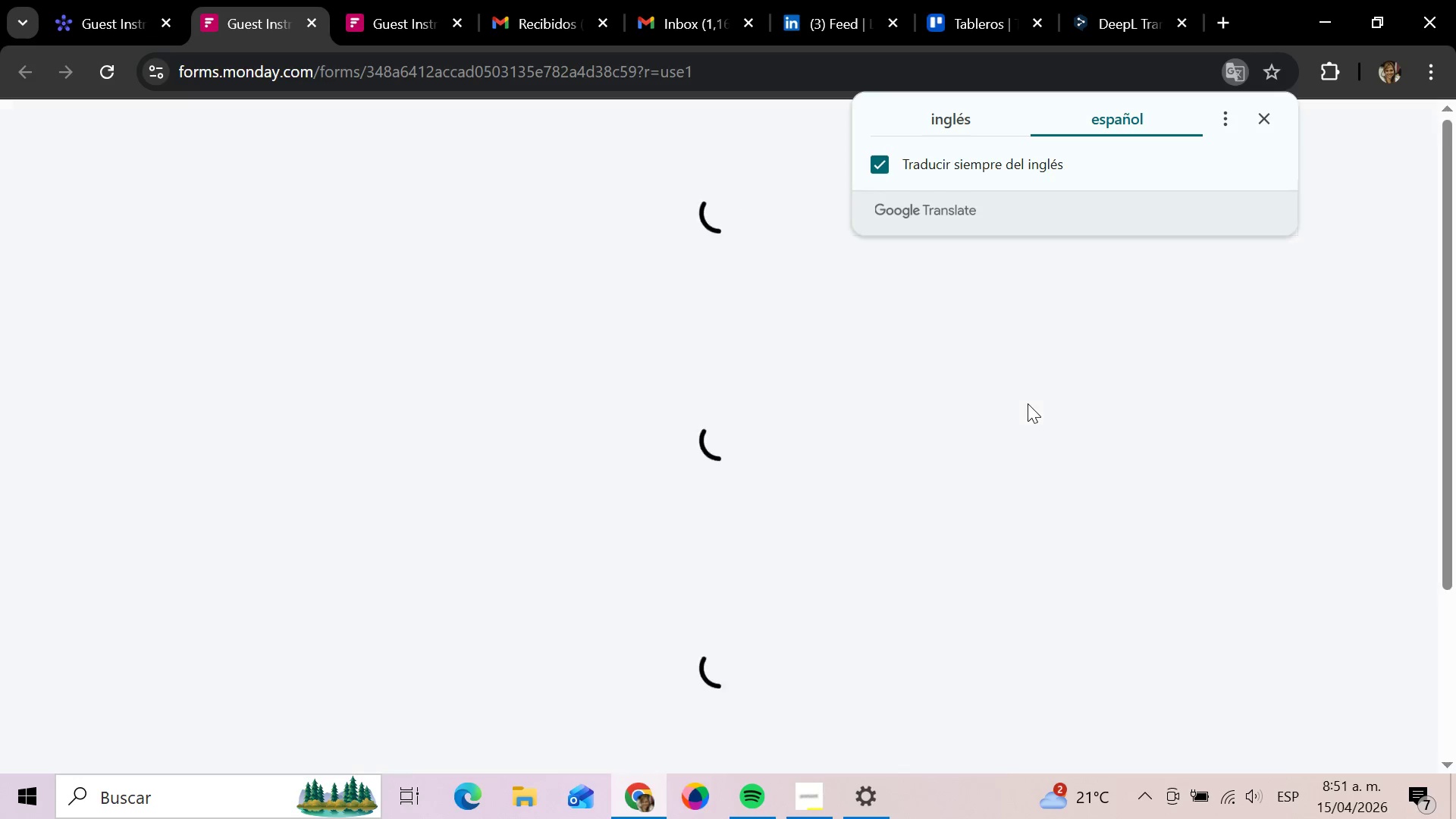 
wait(5.2)
 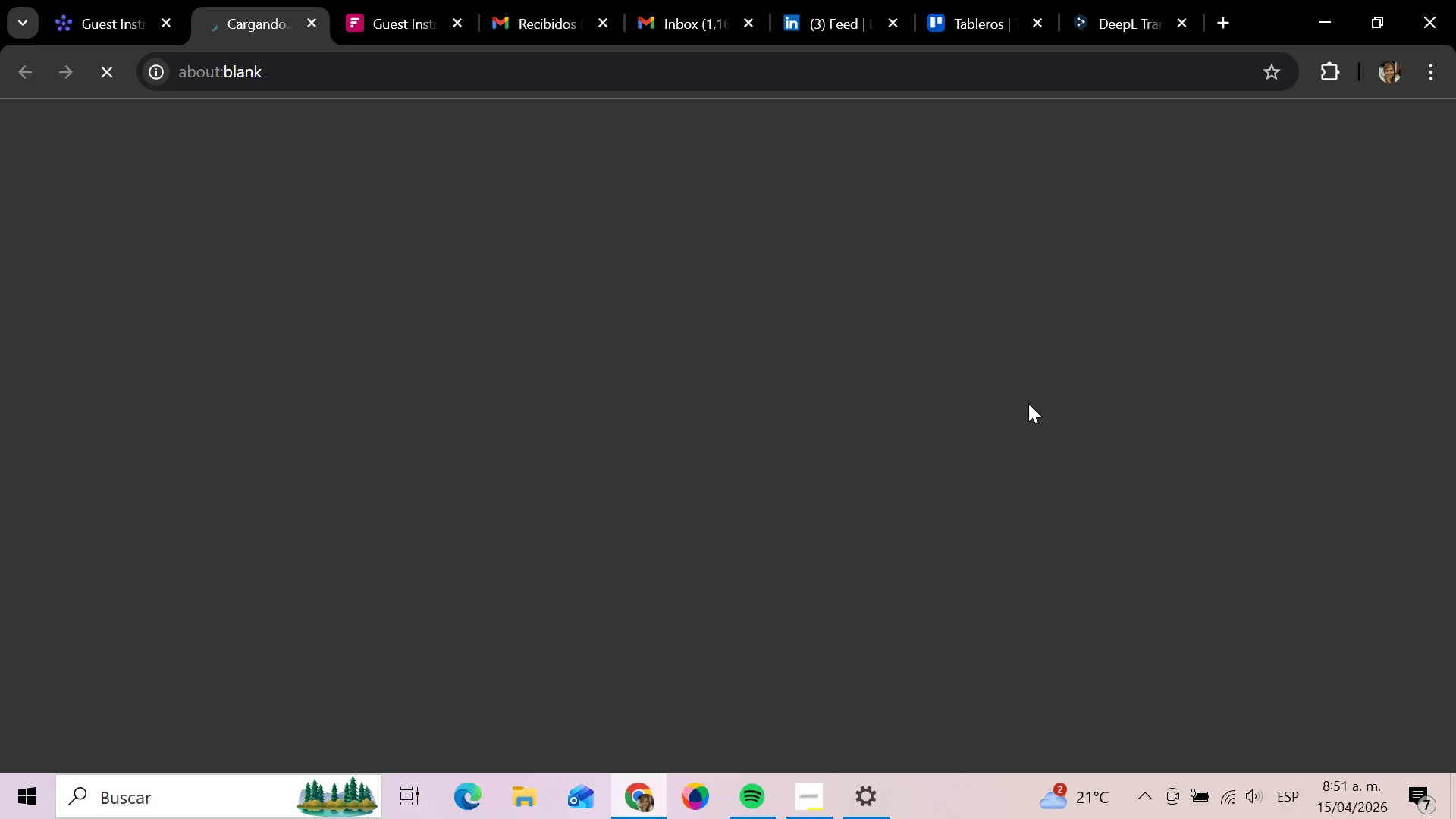 
scroll: coordinate [907, 456], scroll_direction: down, amount: 5.0
 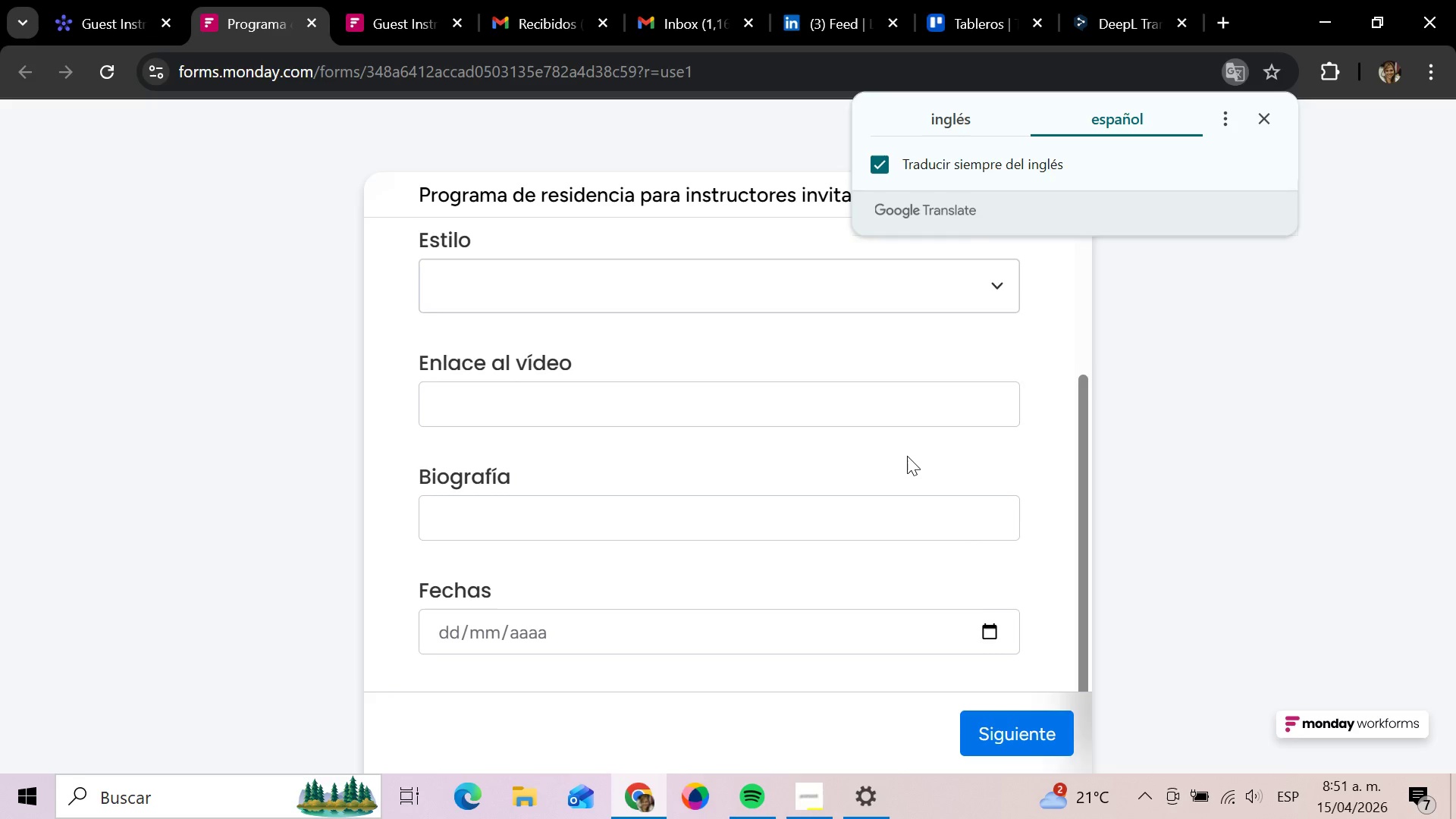 
scroll: coordinate [907, 456], scroll_direction: up, amount: 4.0
 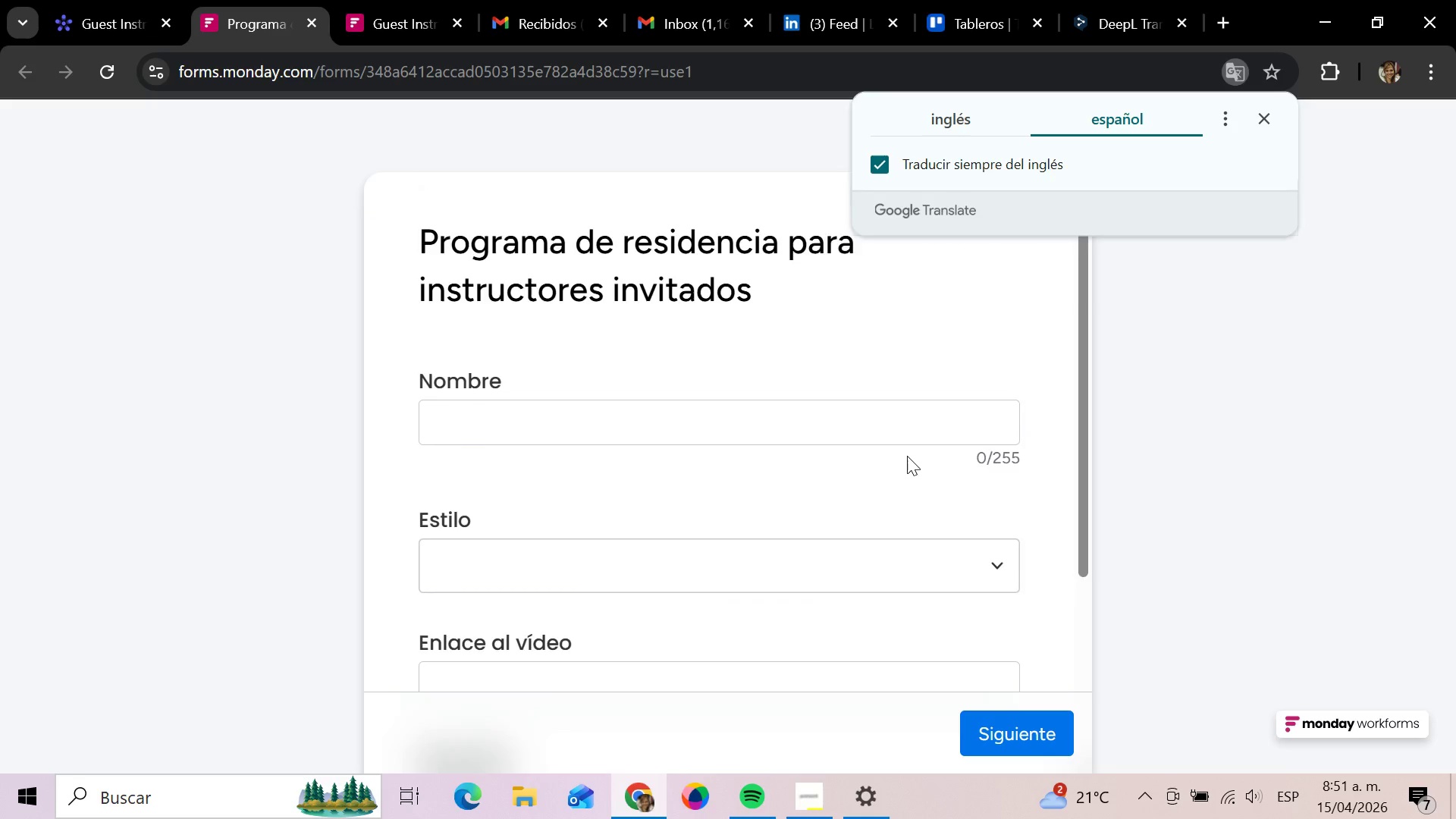 
scroll: coordinate [907, 456], scroll_direction: down, amount: 3.0
 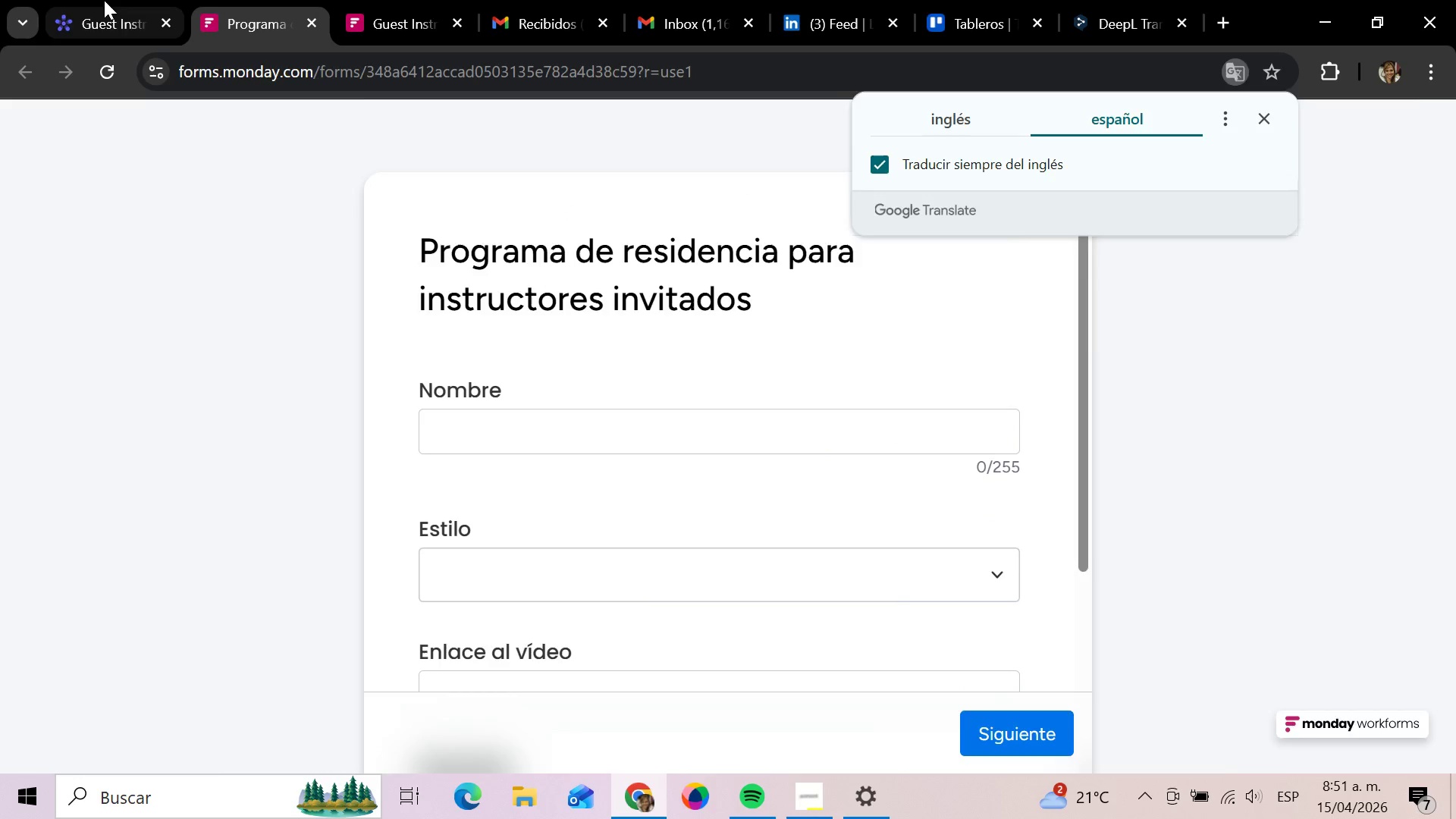 
left_click([104, 0])
 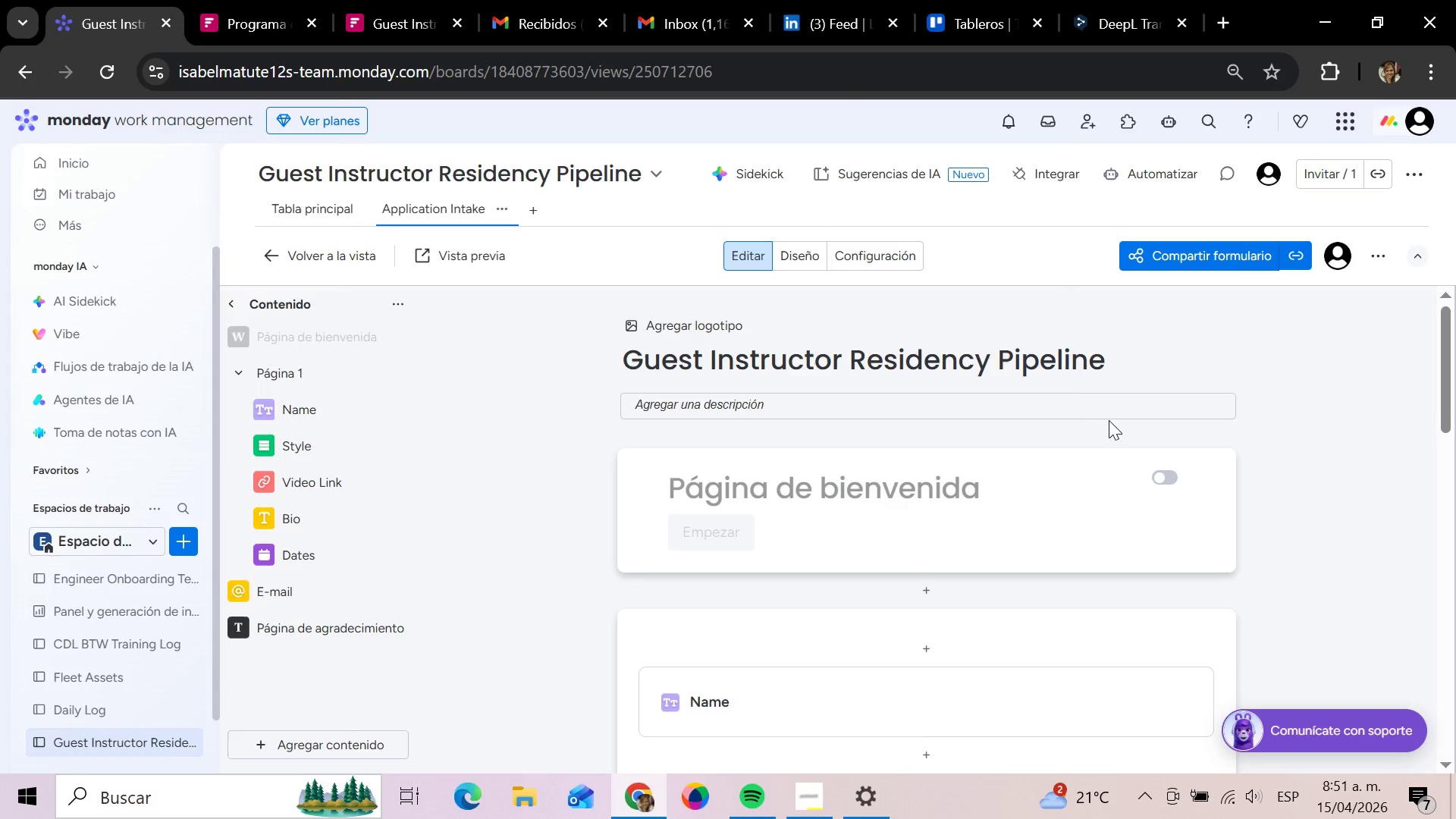 
scroll: coordinate [1116, 435], scroll_direction: down, amount: 7.0
 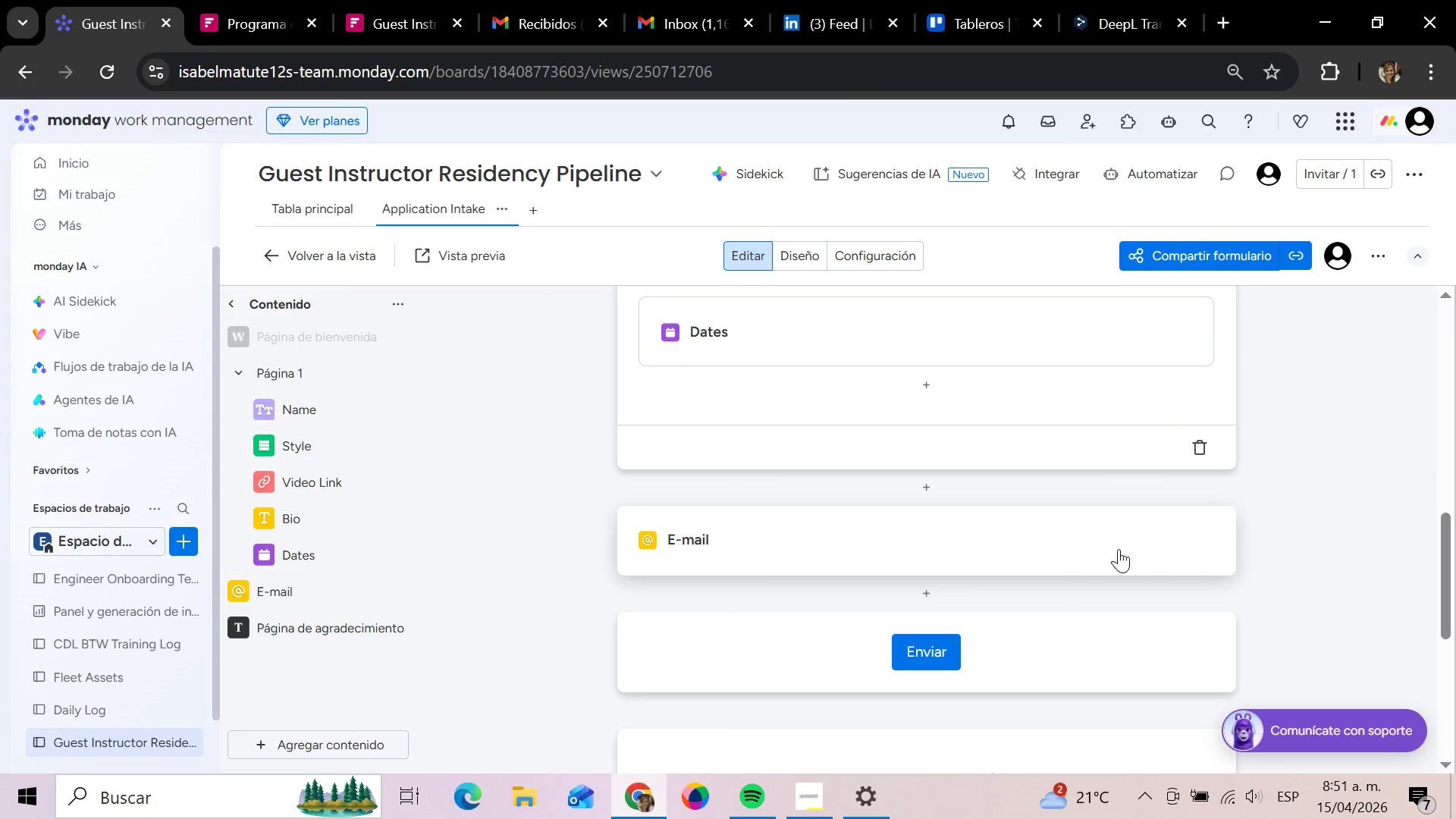 
left_click_drag(start_coordinate=[1119, 549], to_coordinate=[1103, 478])
 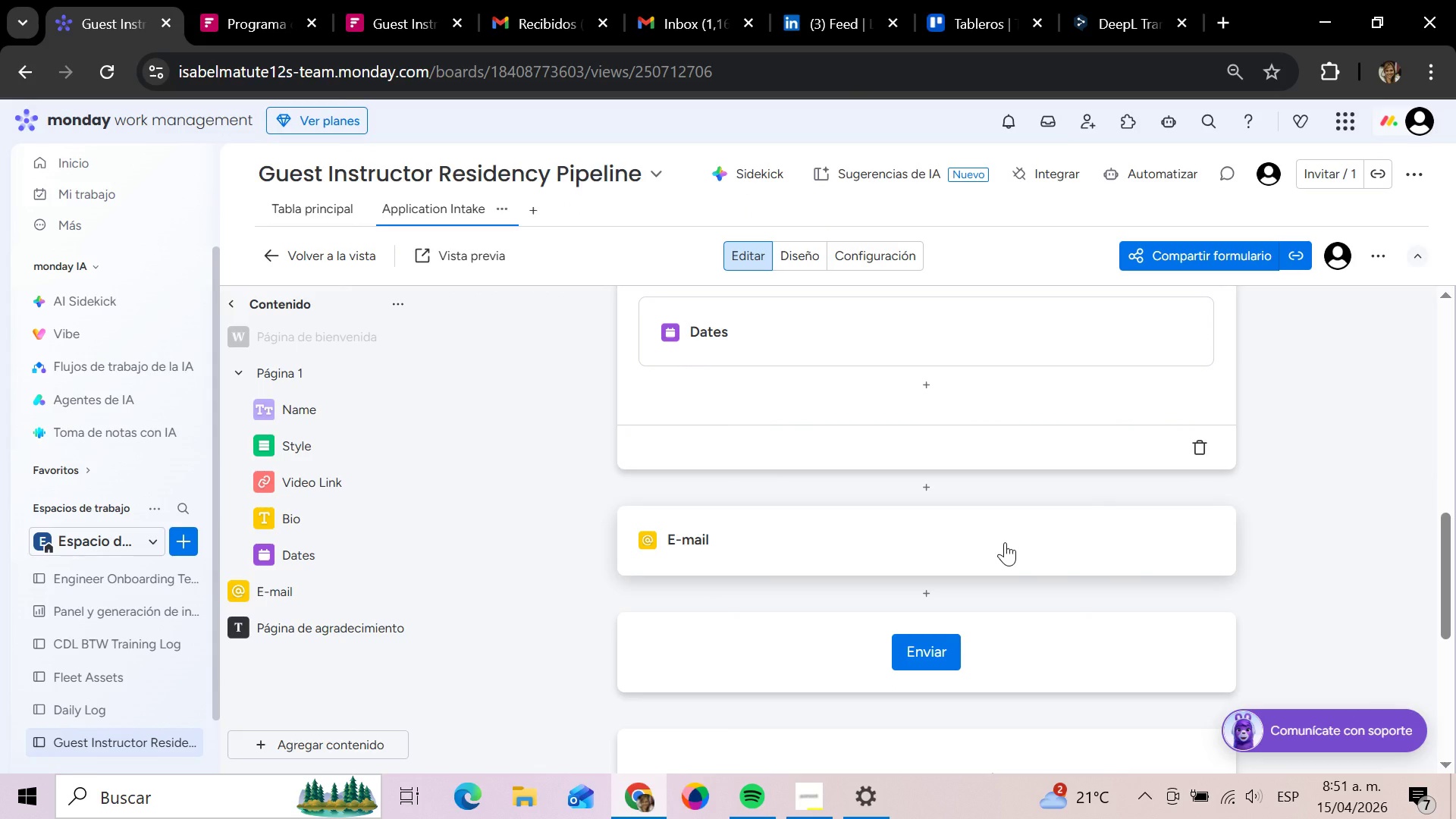 
left_click_drag(start_coordinate=[1005, 542], to_coordinate=[999, 467])
 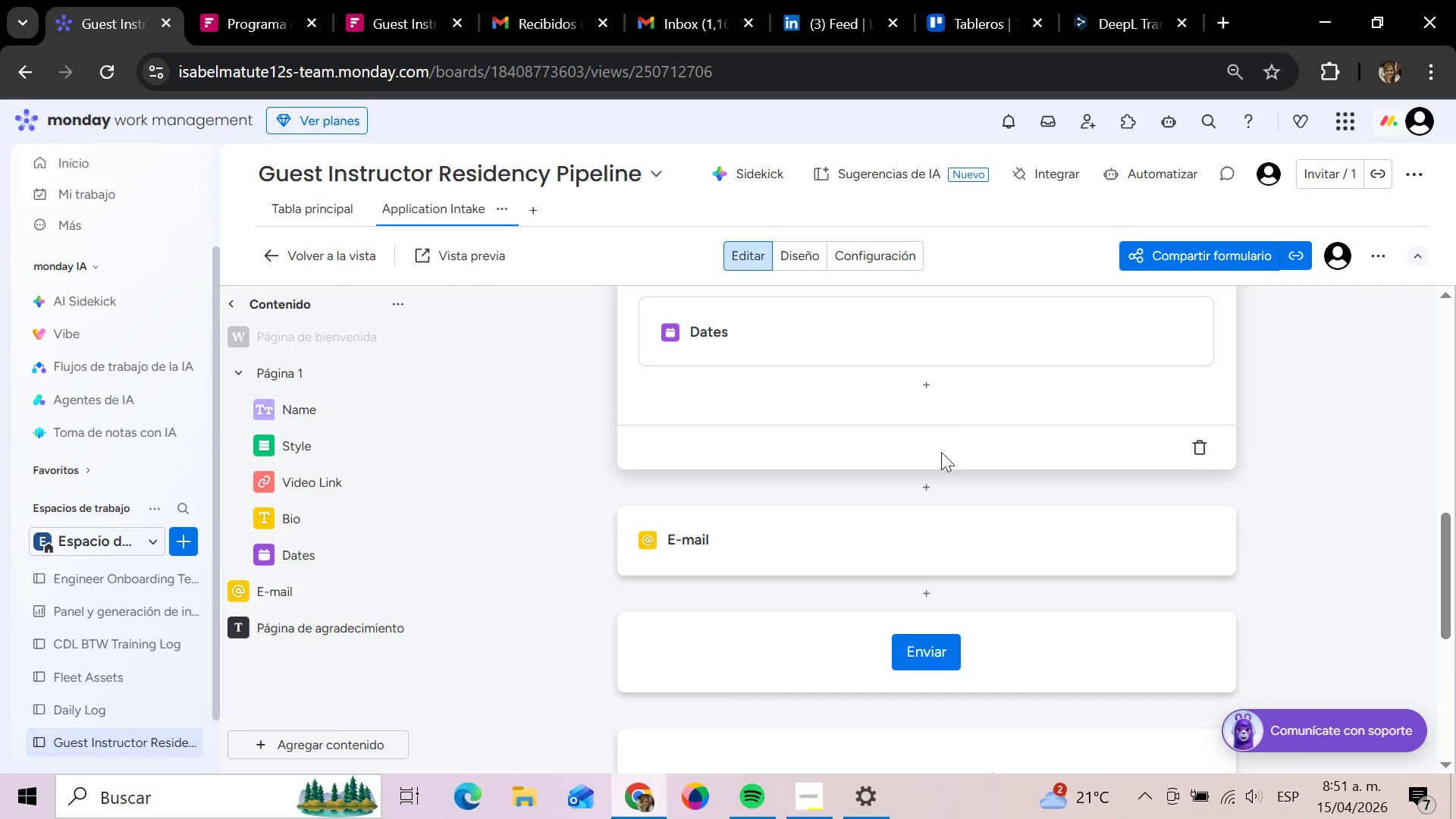 
scroll: coordinate [945, 481], scroll_direction: down, amount: 4.0
 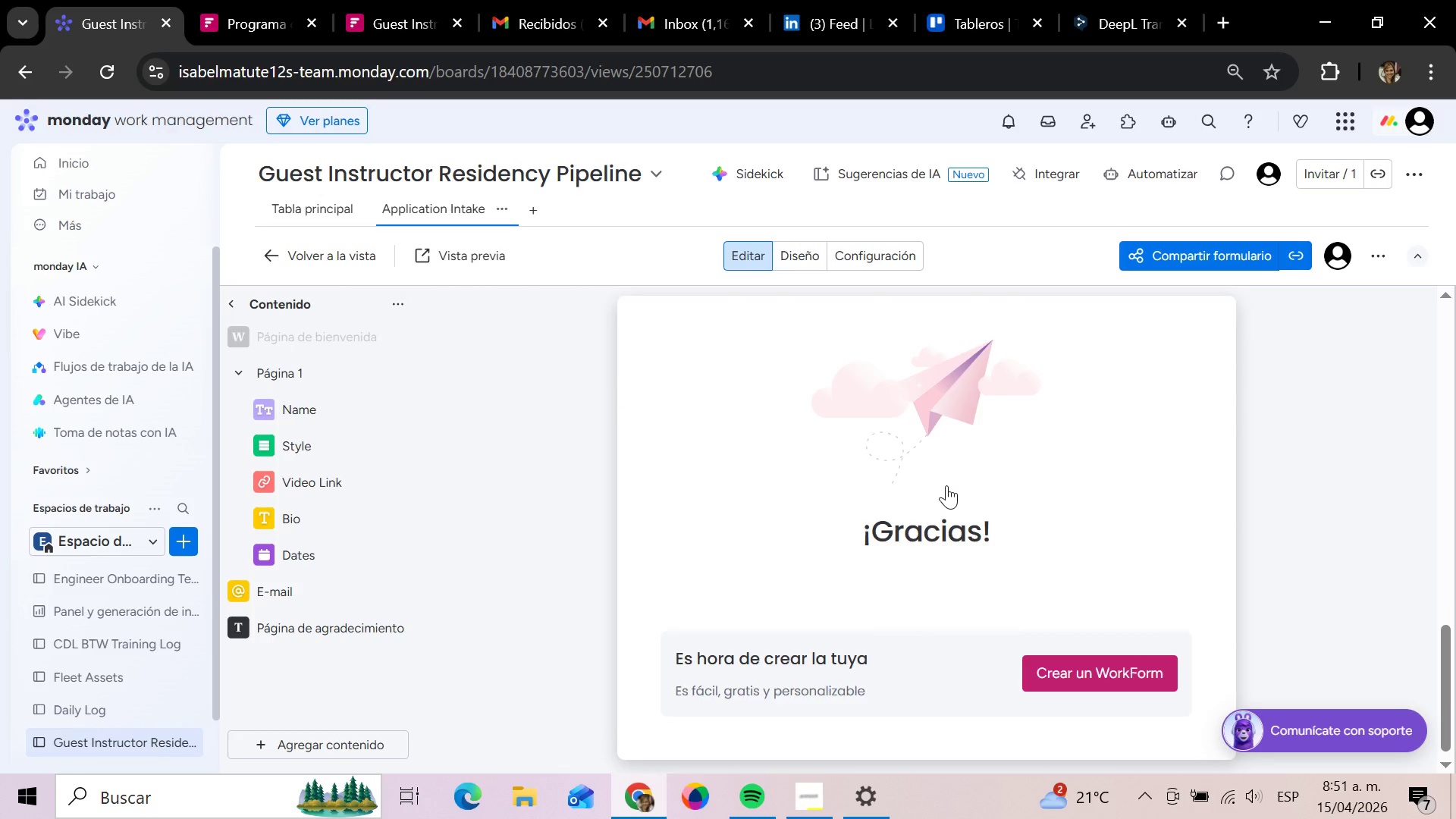 
scroll: coordinate [1093, 596], scroll_direction: up, amount: 13.0
 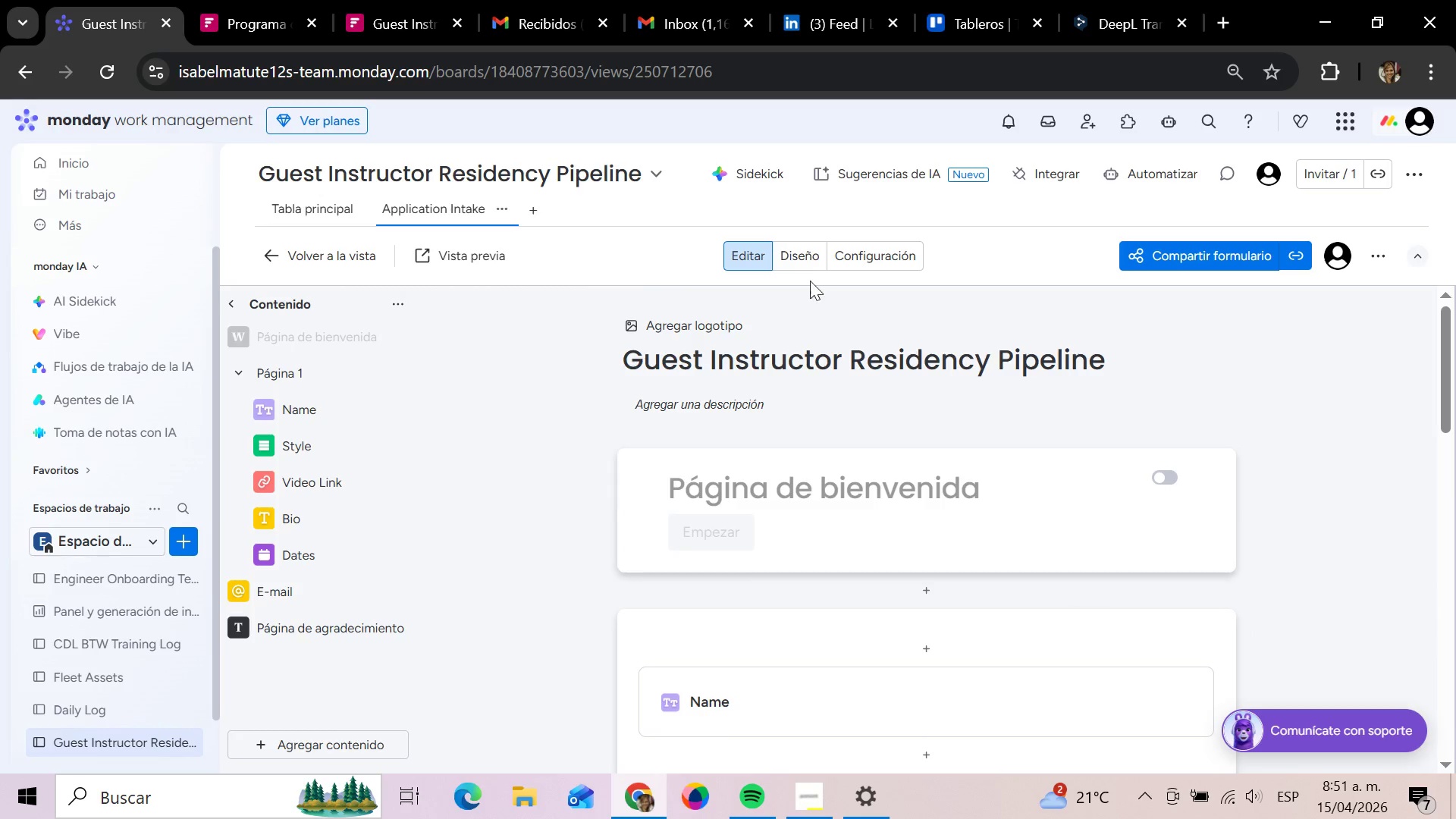 
left_click([789, 253])
 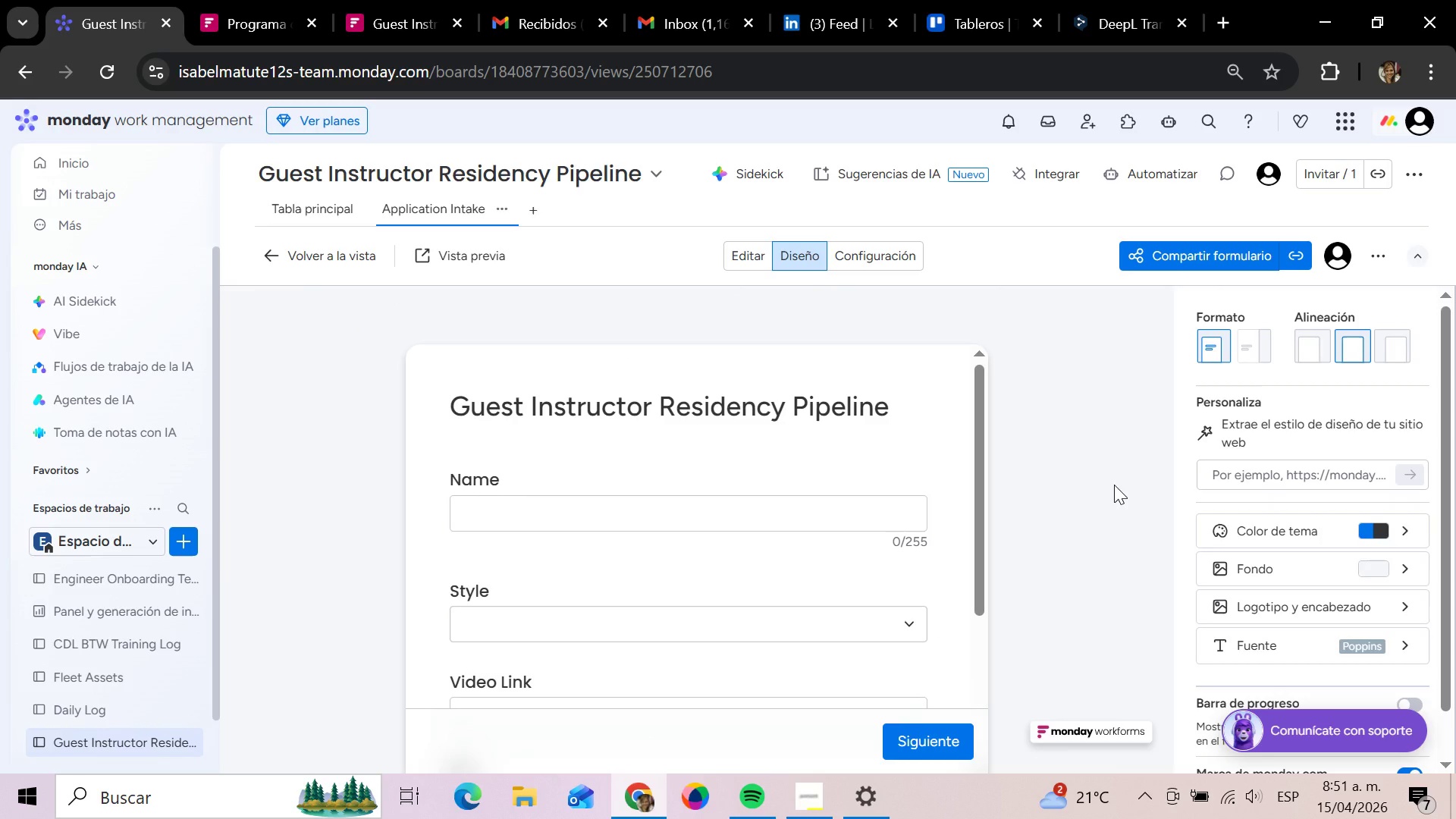 
scroll: coordinate [741, 504], scroll_direction: down, amount: 7.0
 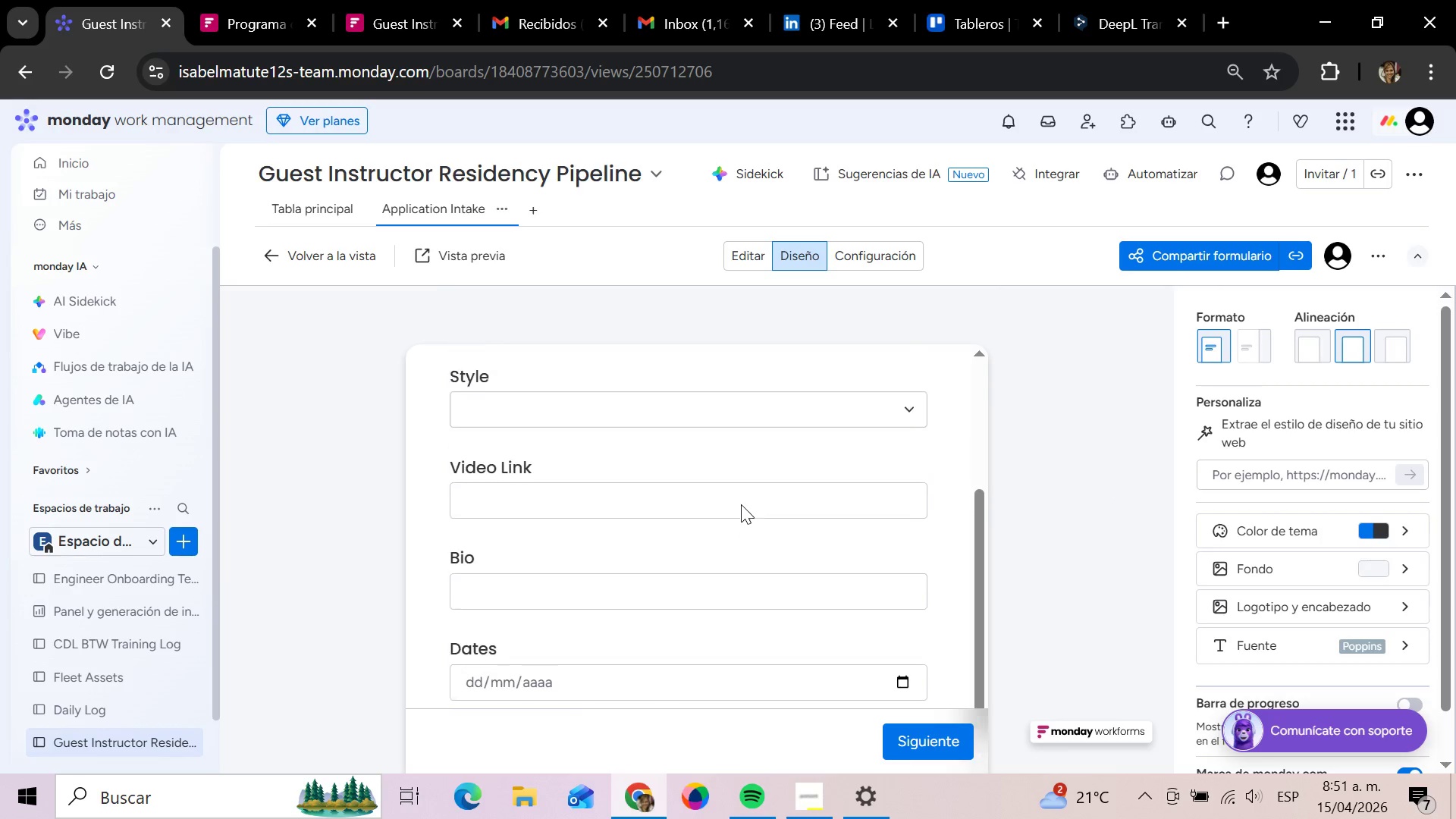 
scroll: coordinate [741, 504], scroll_direction: up, amount: 5.0
 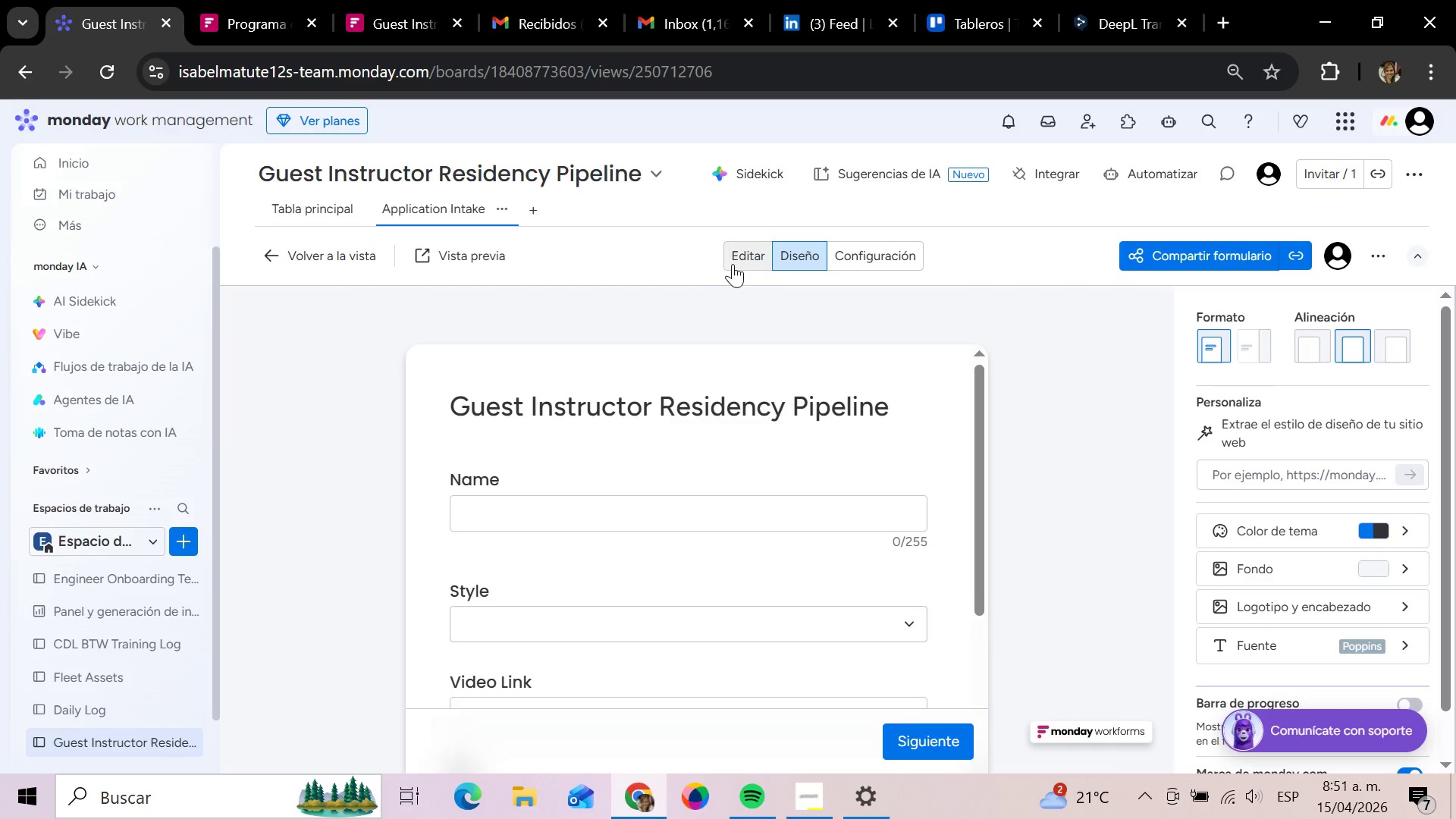 
left_click([733, 264])
 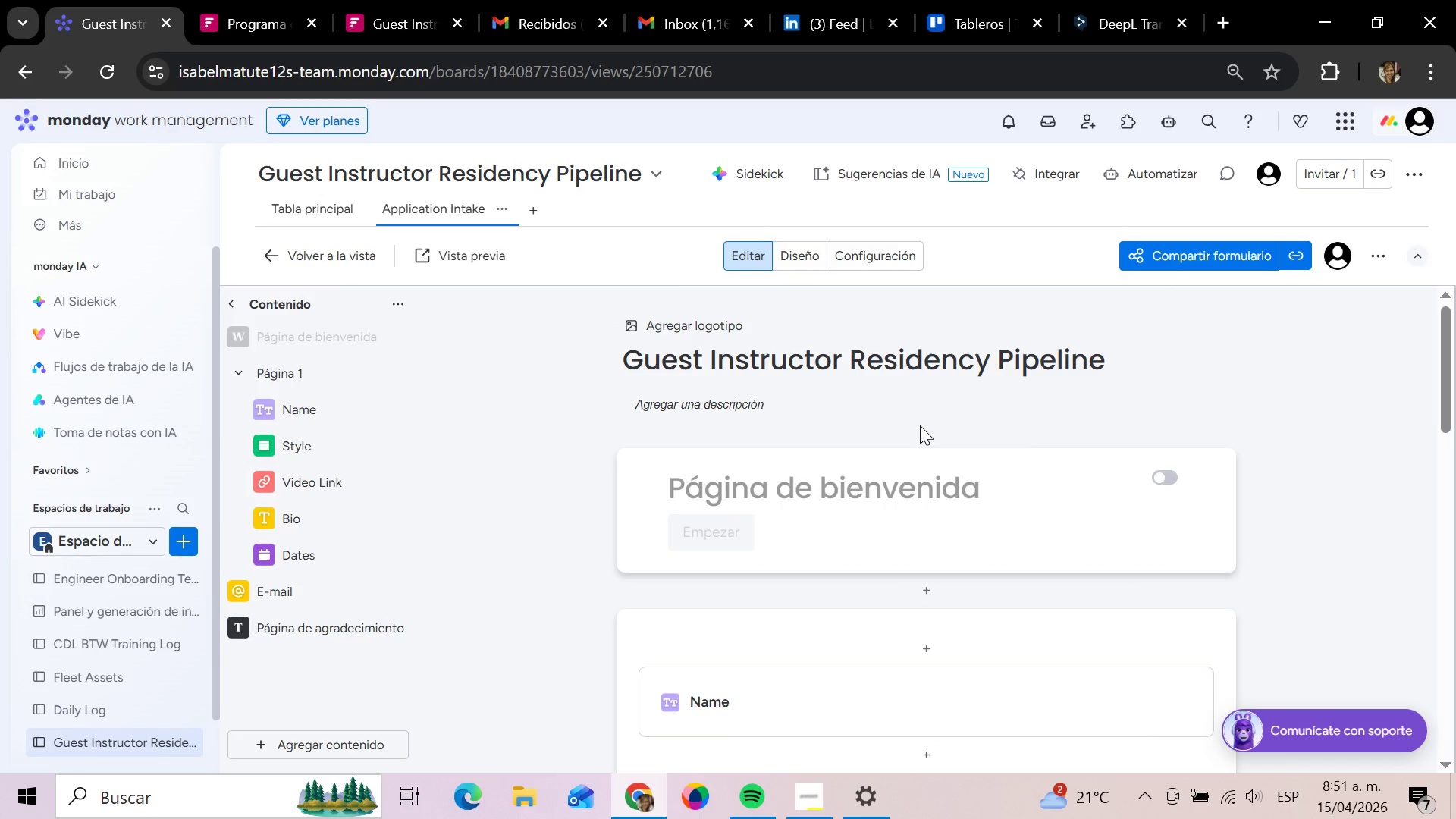 
scroll: coordinate [920, 427], scroll_direction: down, amount: 8.0
 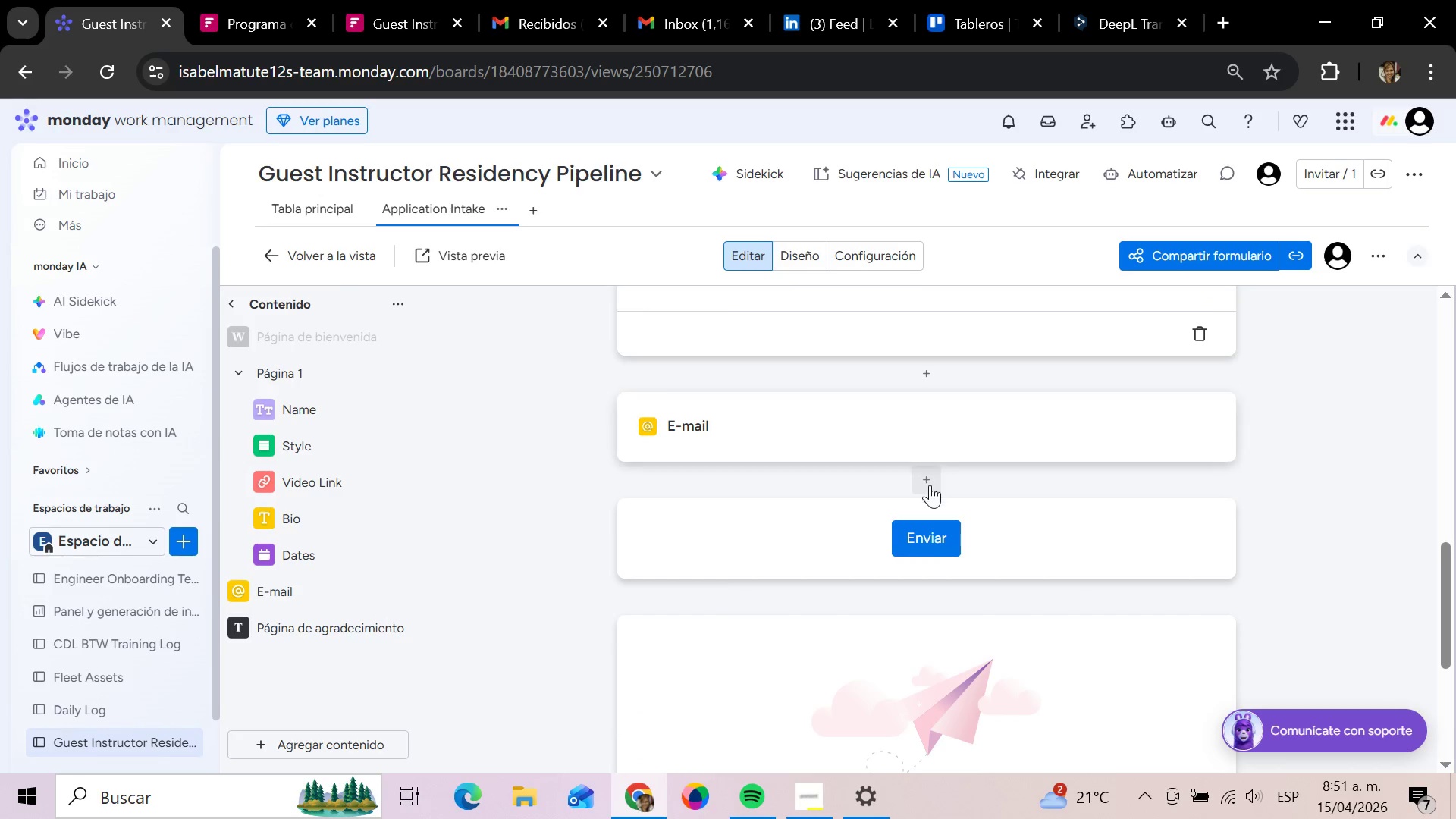 
left_click([930, 485])
 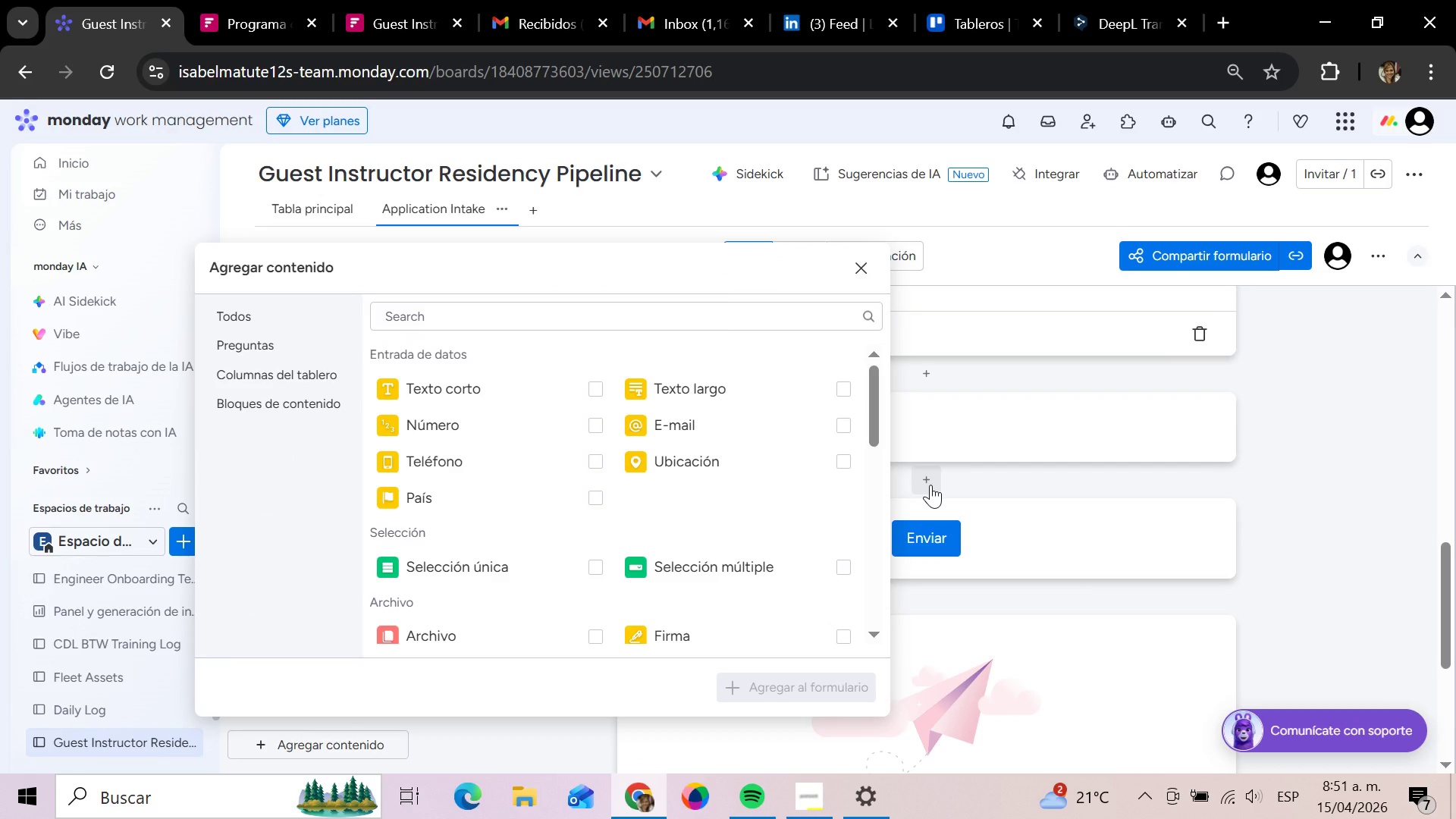 
left_click([930, 485])
 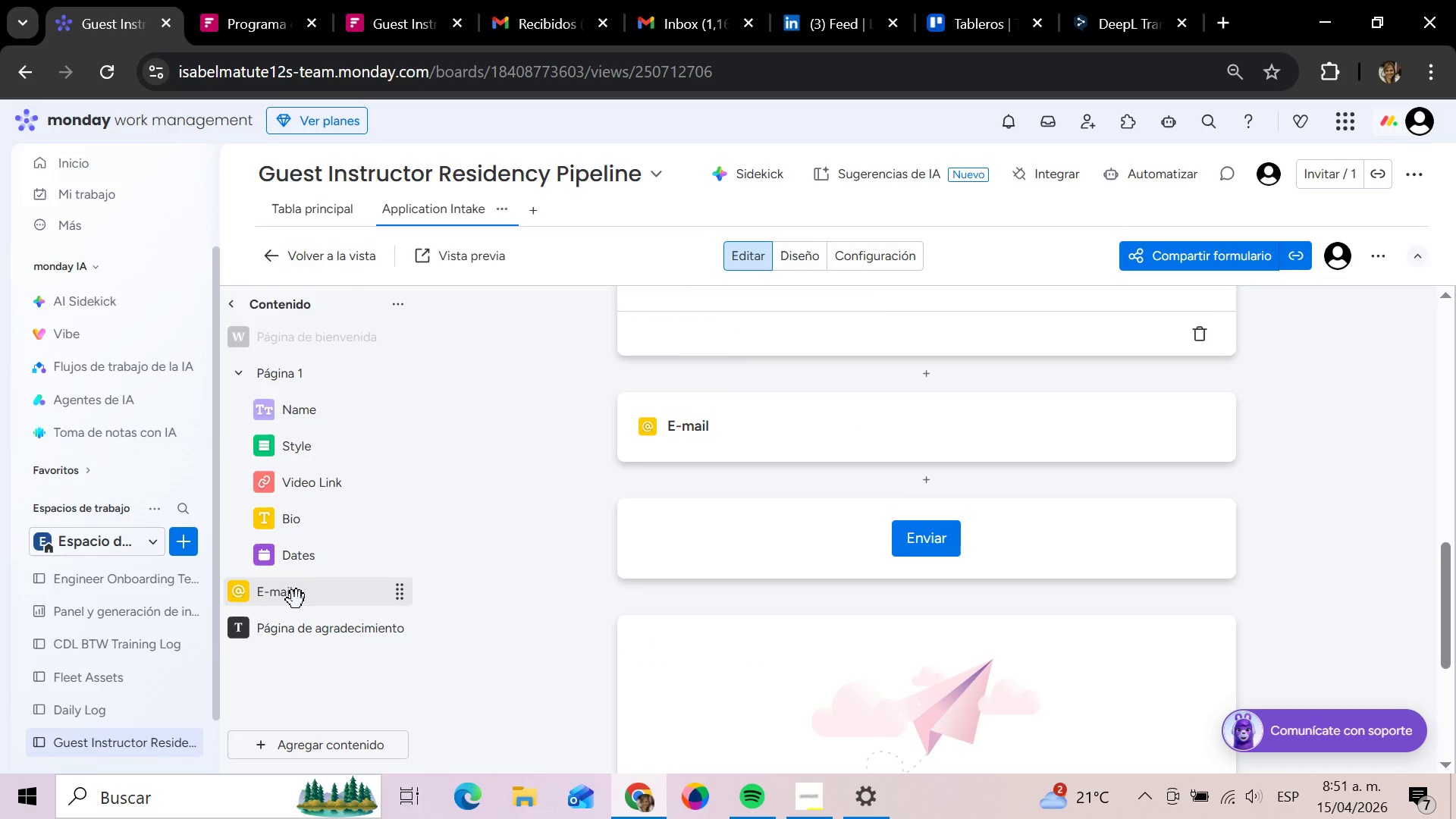 
left_click_drag(start_coordinate=[315, 598], to_coordinate=[348, 560])
 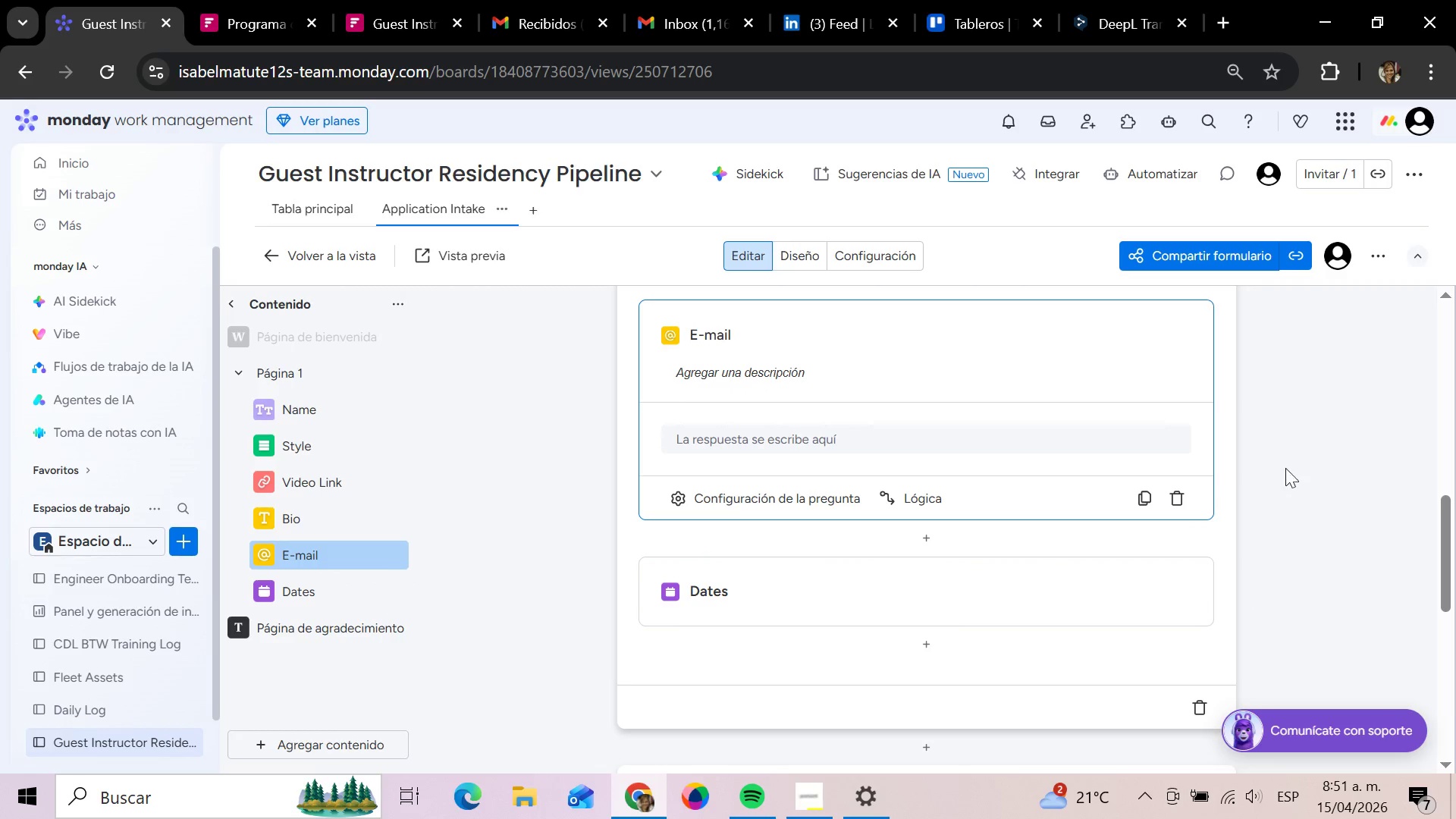 
scroll: coordinate [1282, 444], scroll_direction: up, amount: 2.0
 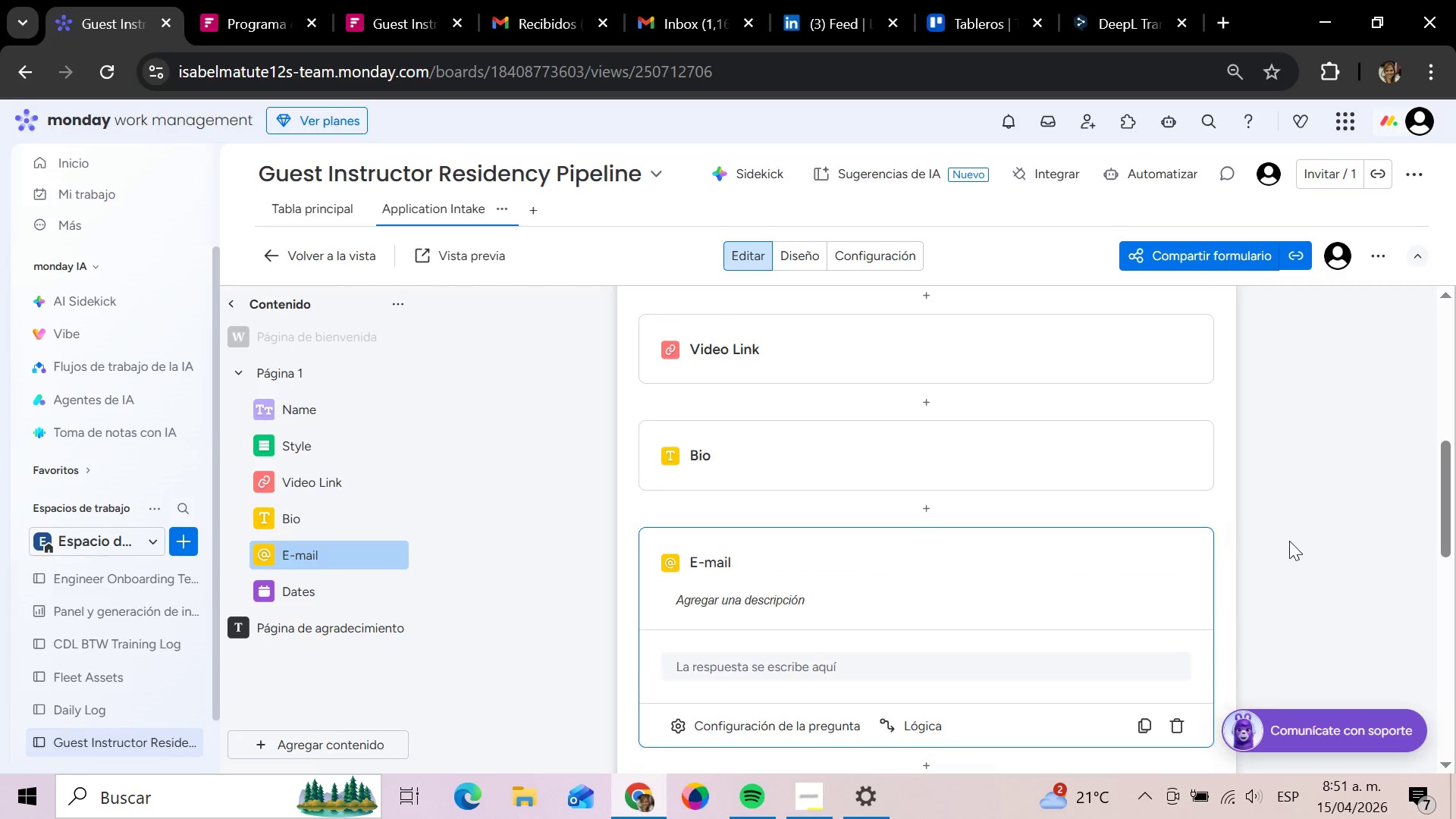 
left_click([1299, 506])
 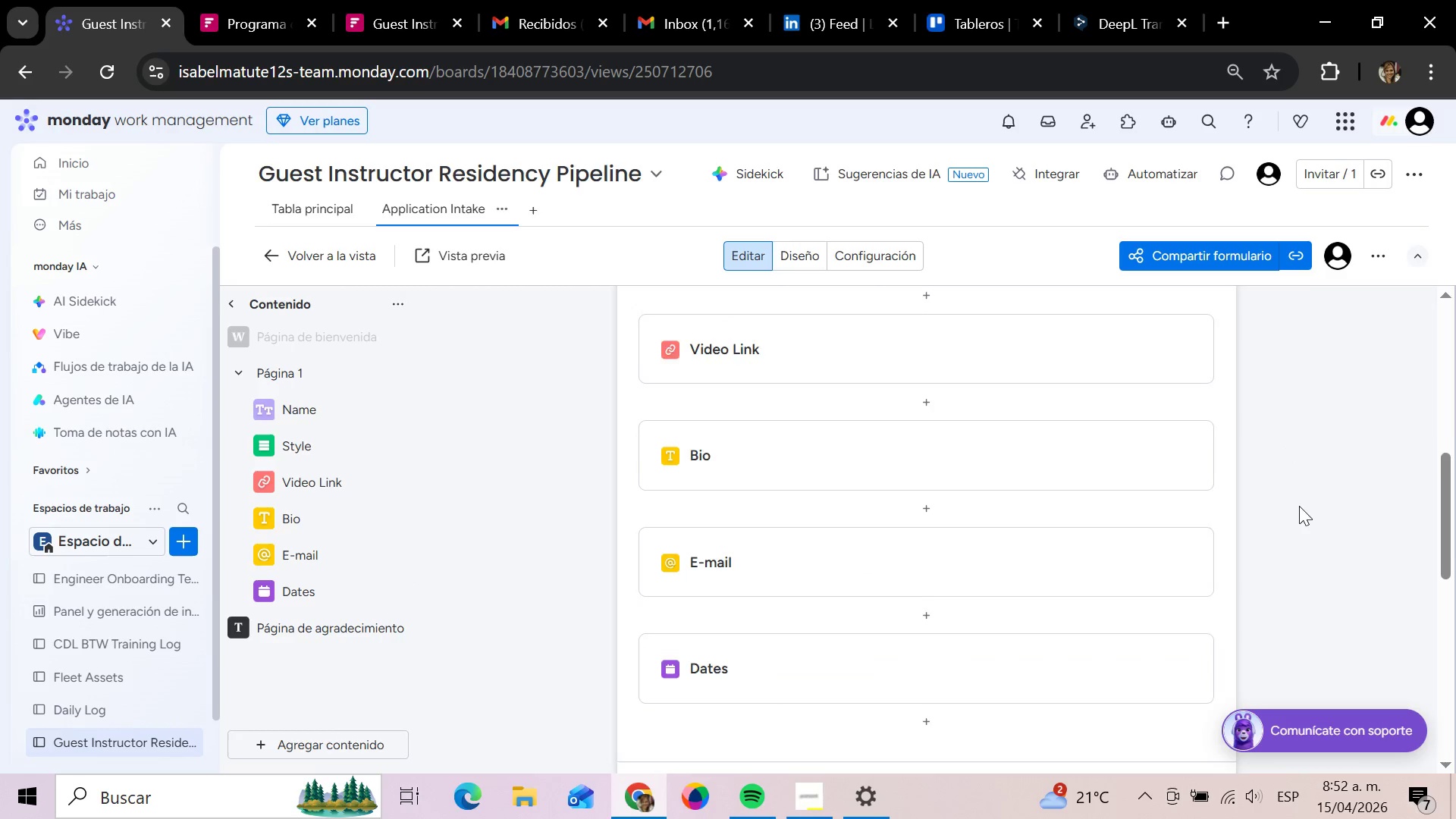 
scroll: coordinate [1299, 506], scroll_direction: down, amount: 3.0
 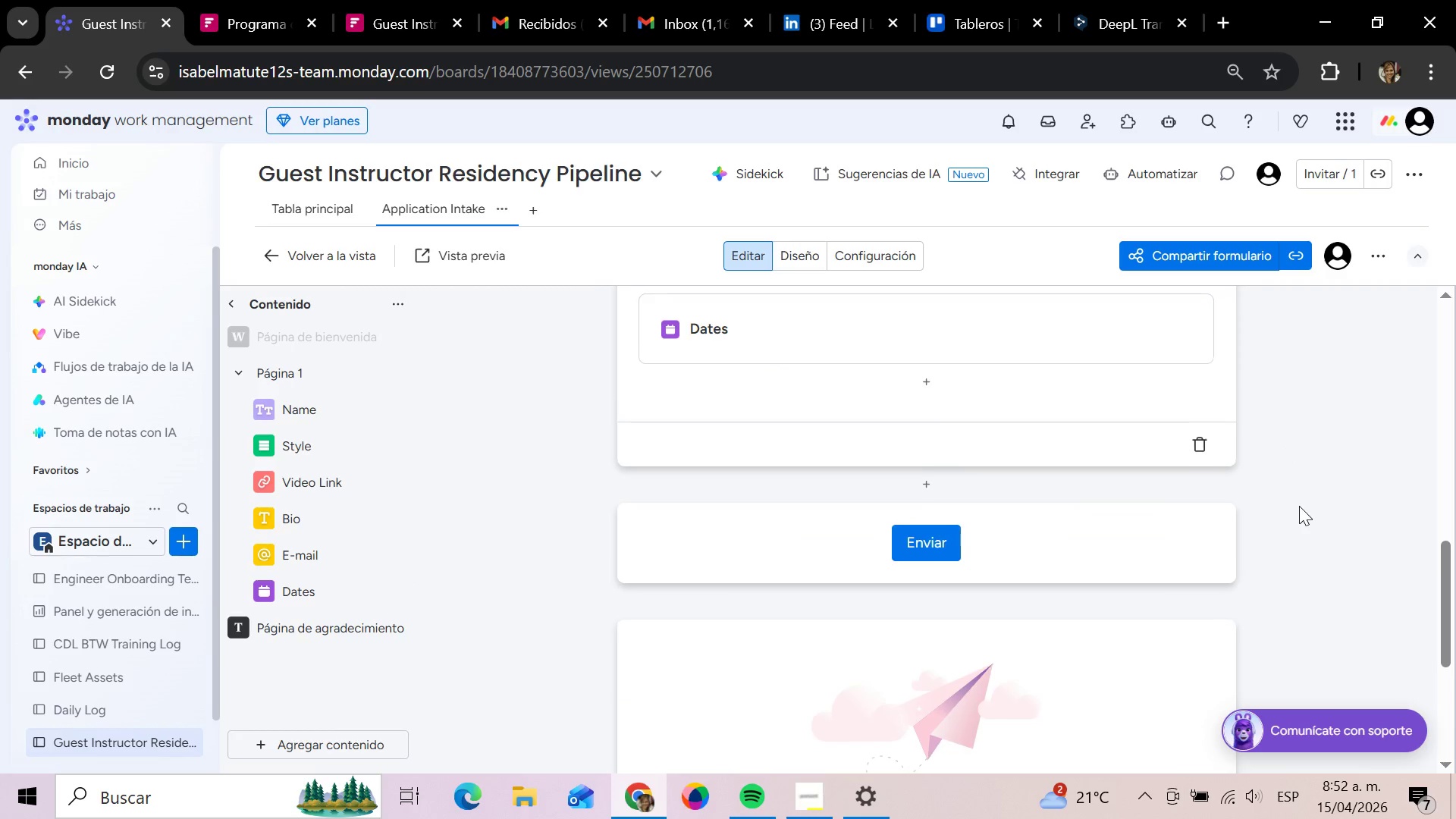 
scroll: coordinate [1298, 506], scroll_direction: up, amount: 10.0
 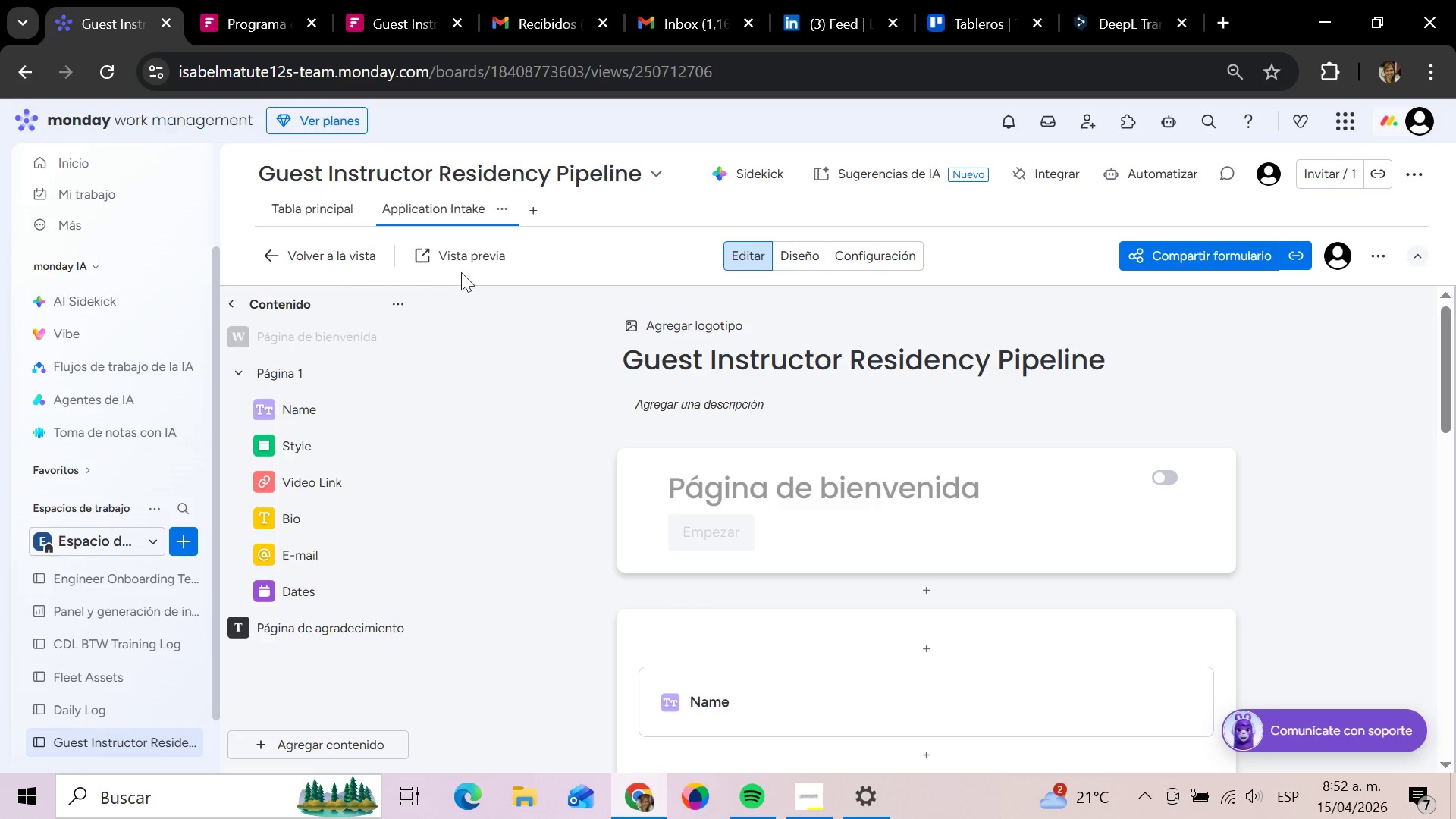 
left_click([479, 259])
 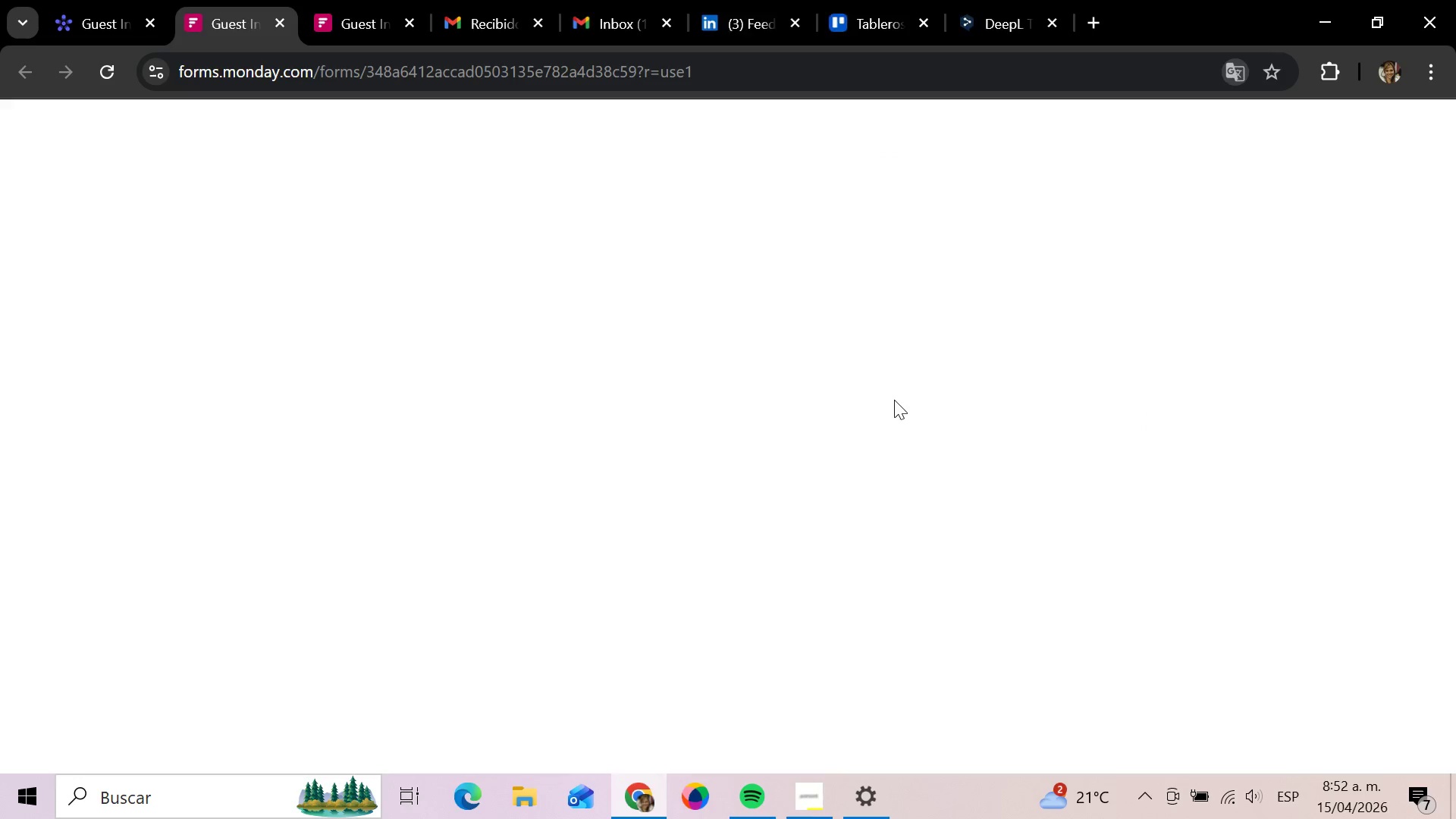 
wait(5.17)
 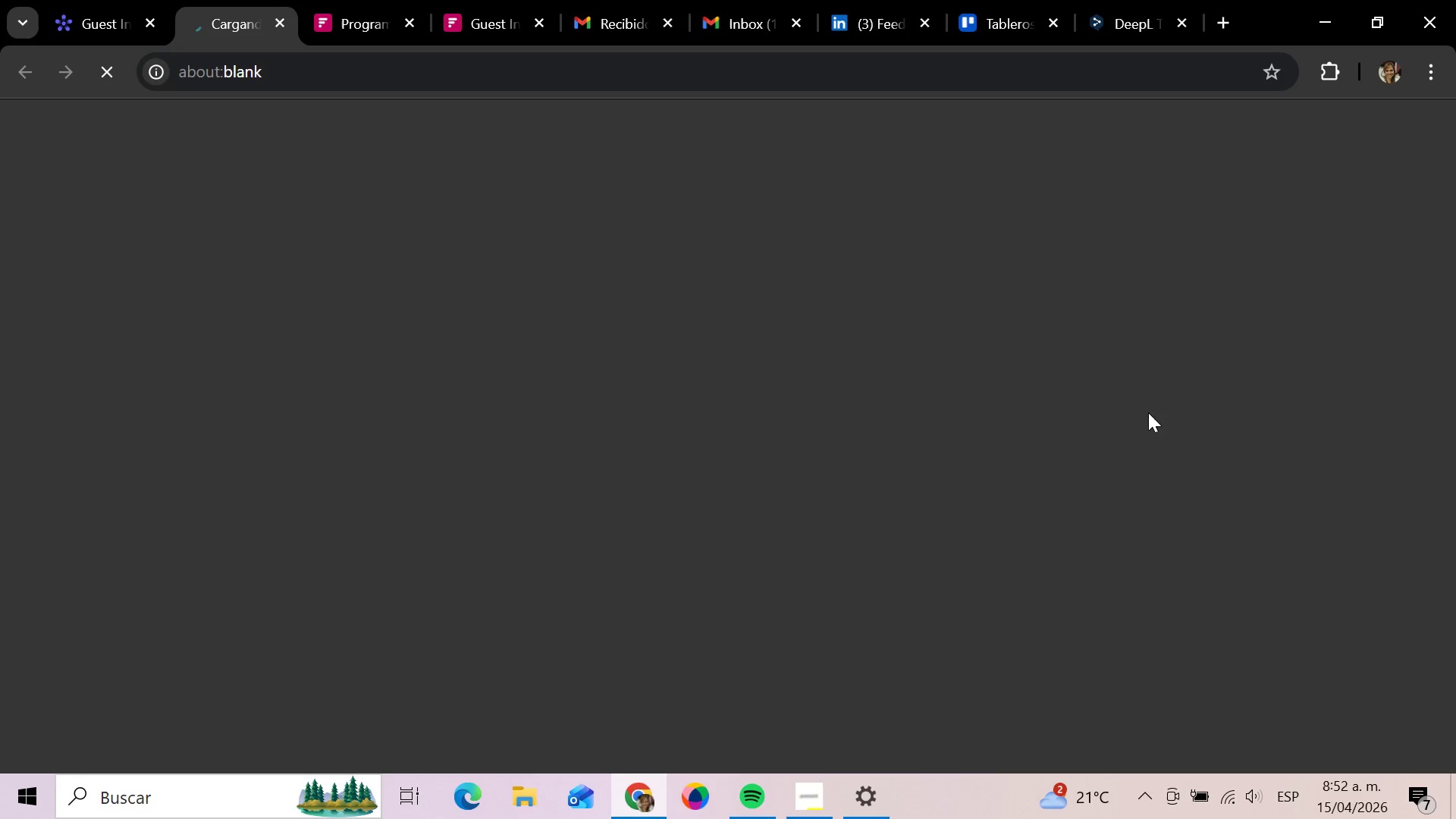 
scroll: coordinate [896, 405], scroll_direction: down, amount: 7.0
 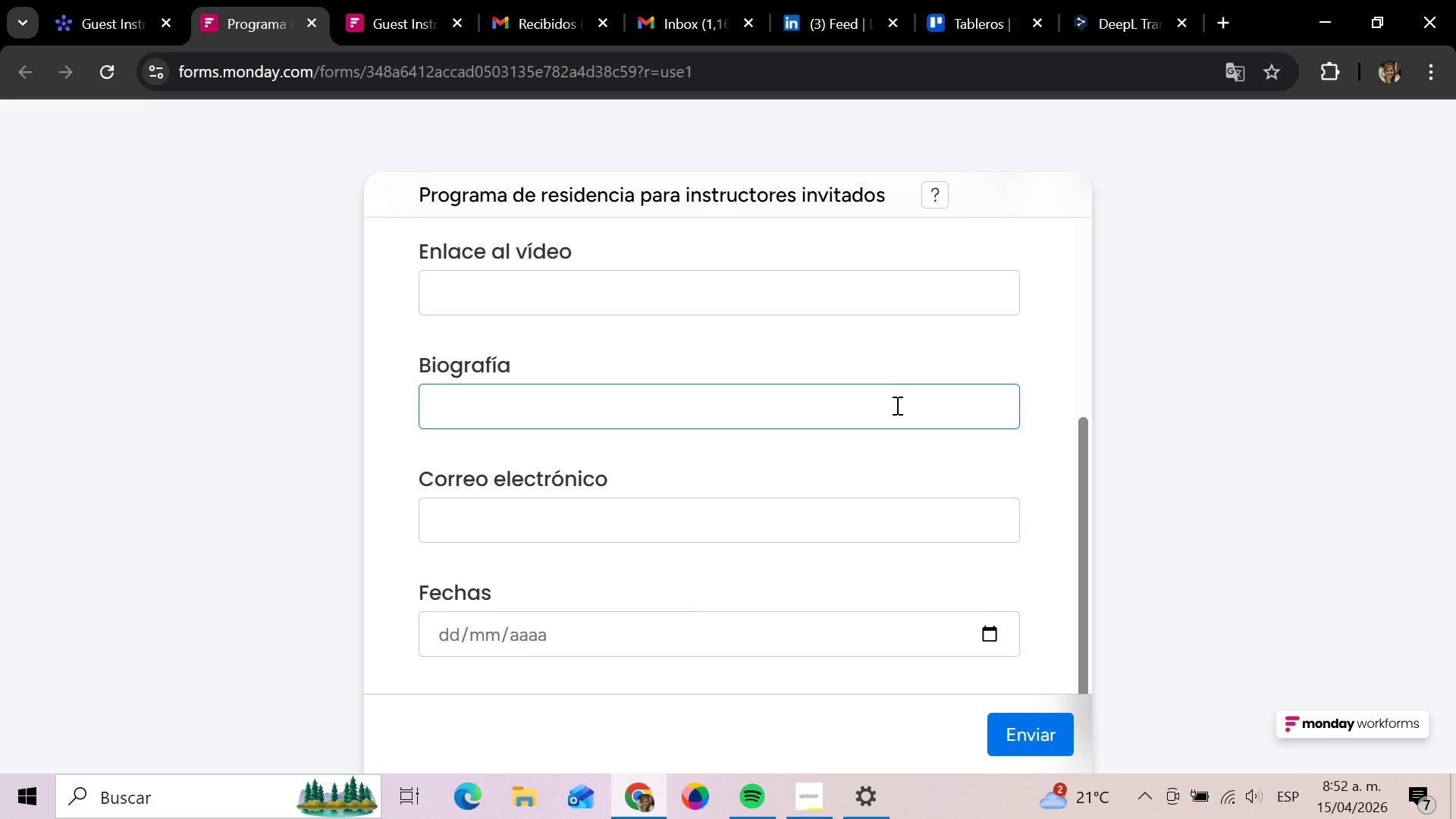 
scroll: coordinate [872, 378], scroll_direction: up, amount: 8.0
 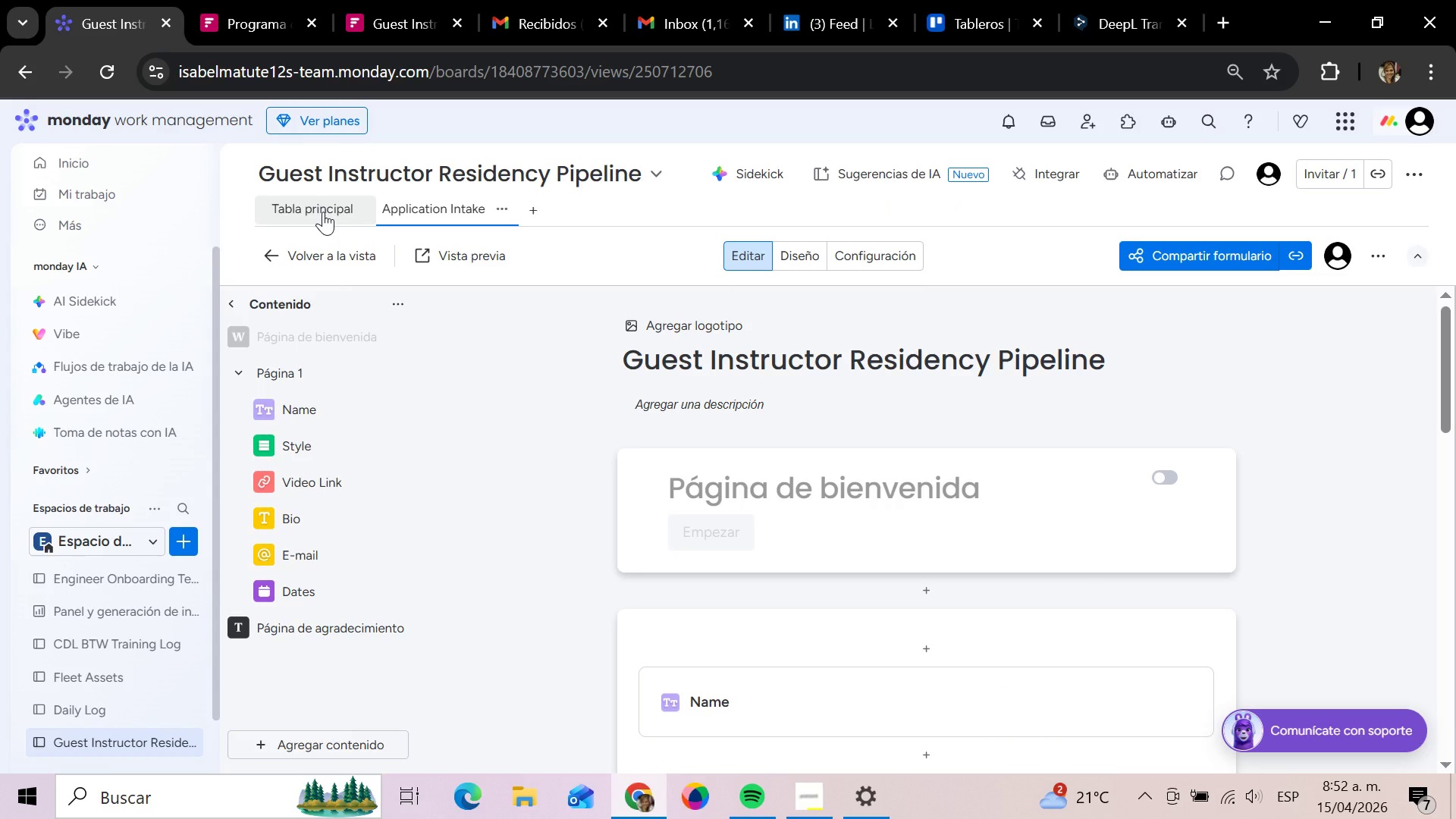 
left_click([323, 212])
 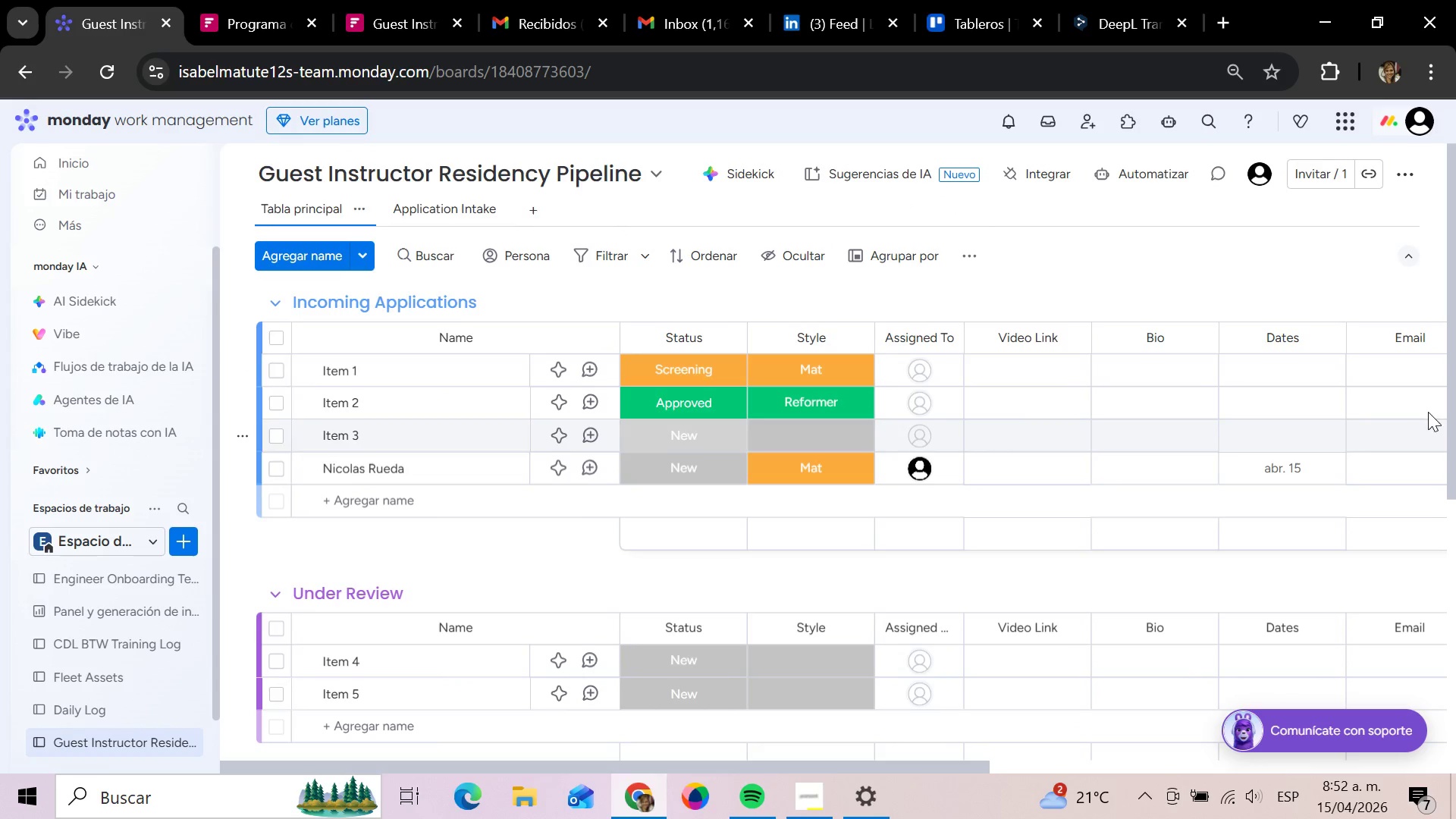 
scroll: coordinate [788, 489], scroll_direction: up, amount: 6.0
 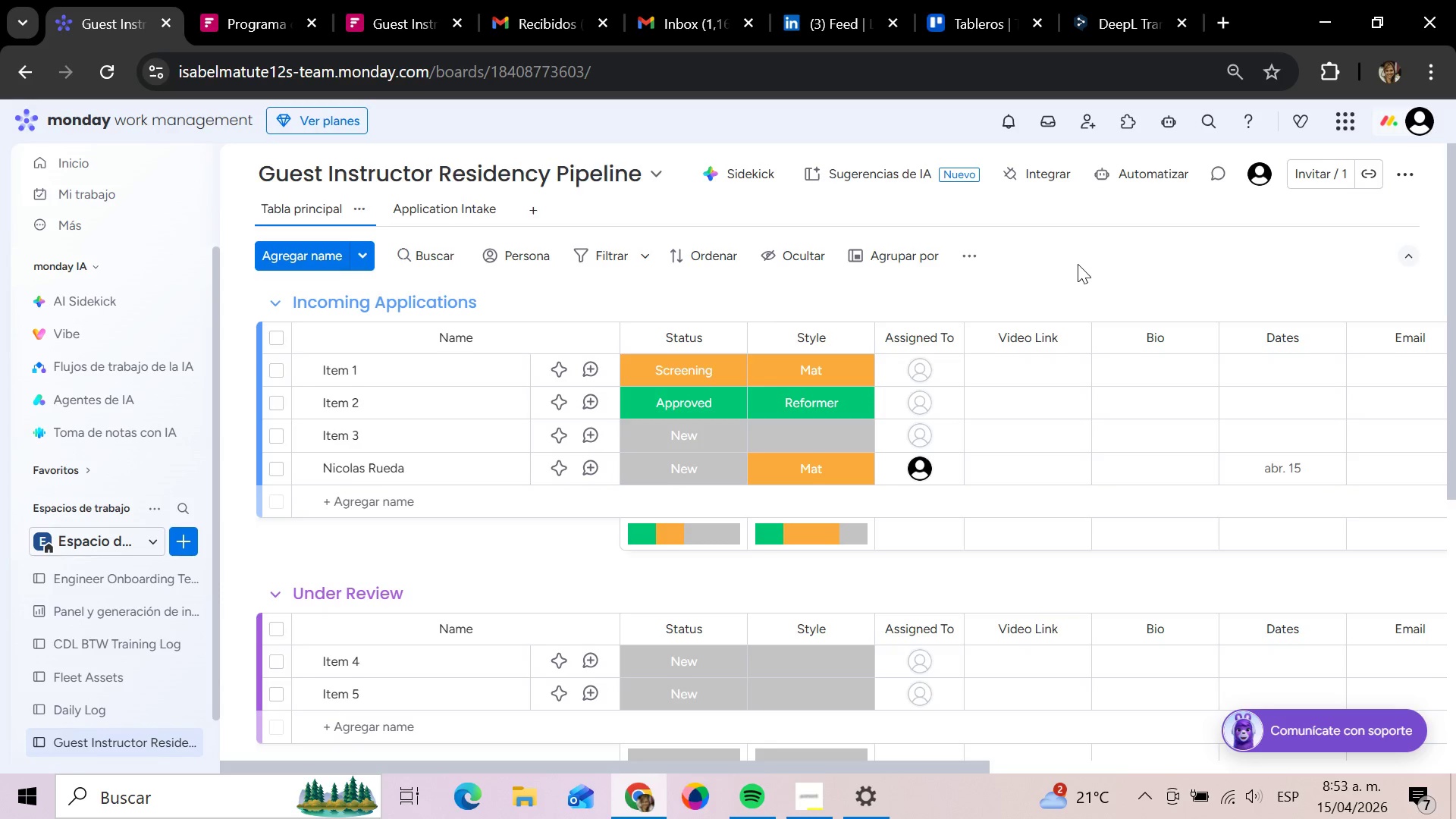 
wait(85.83)
 